 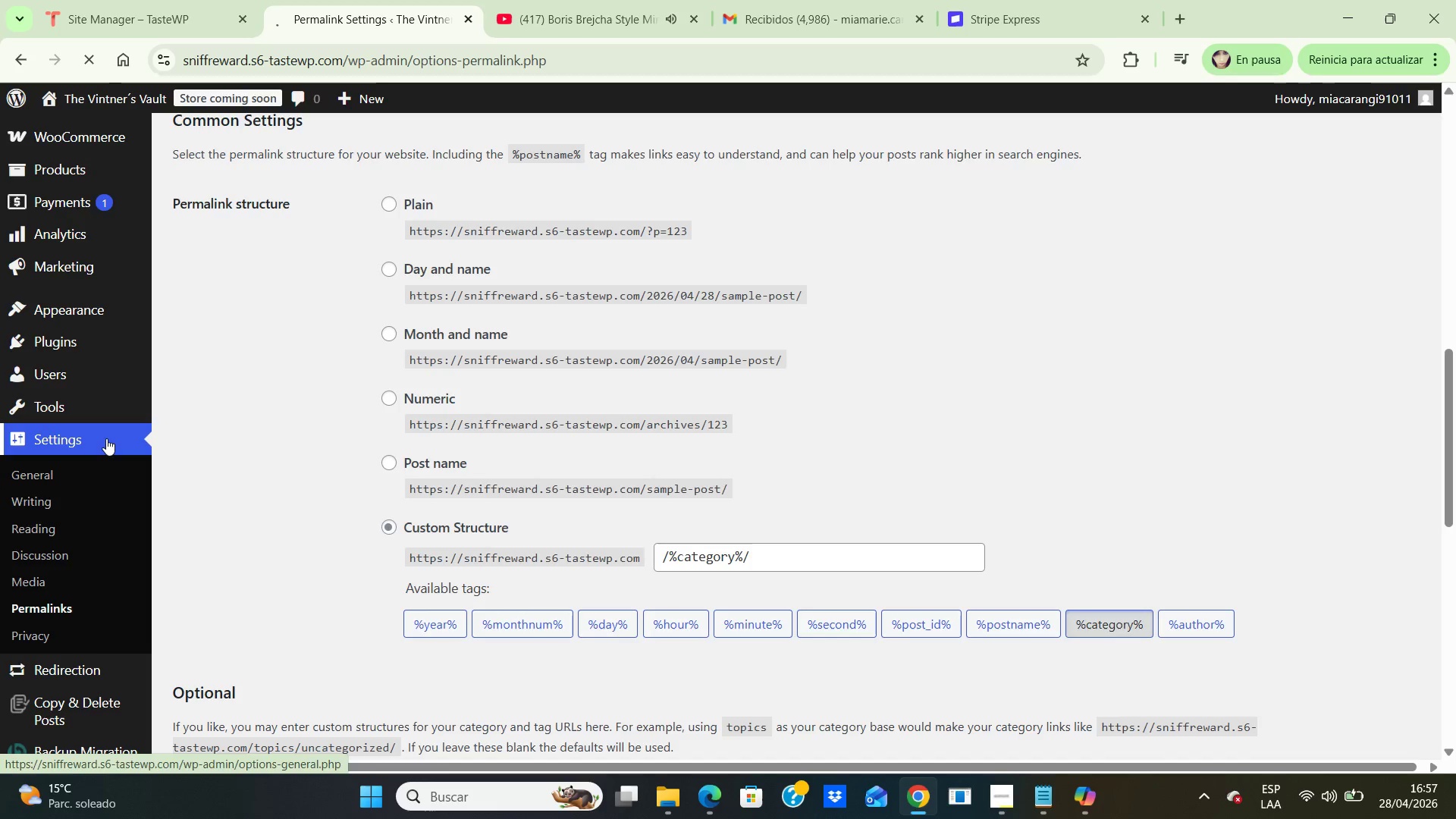 
scroll: coordinate [770, 484], scroll_direction: down, amount: 6.0
 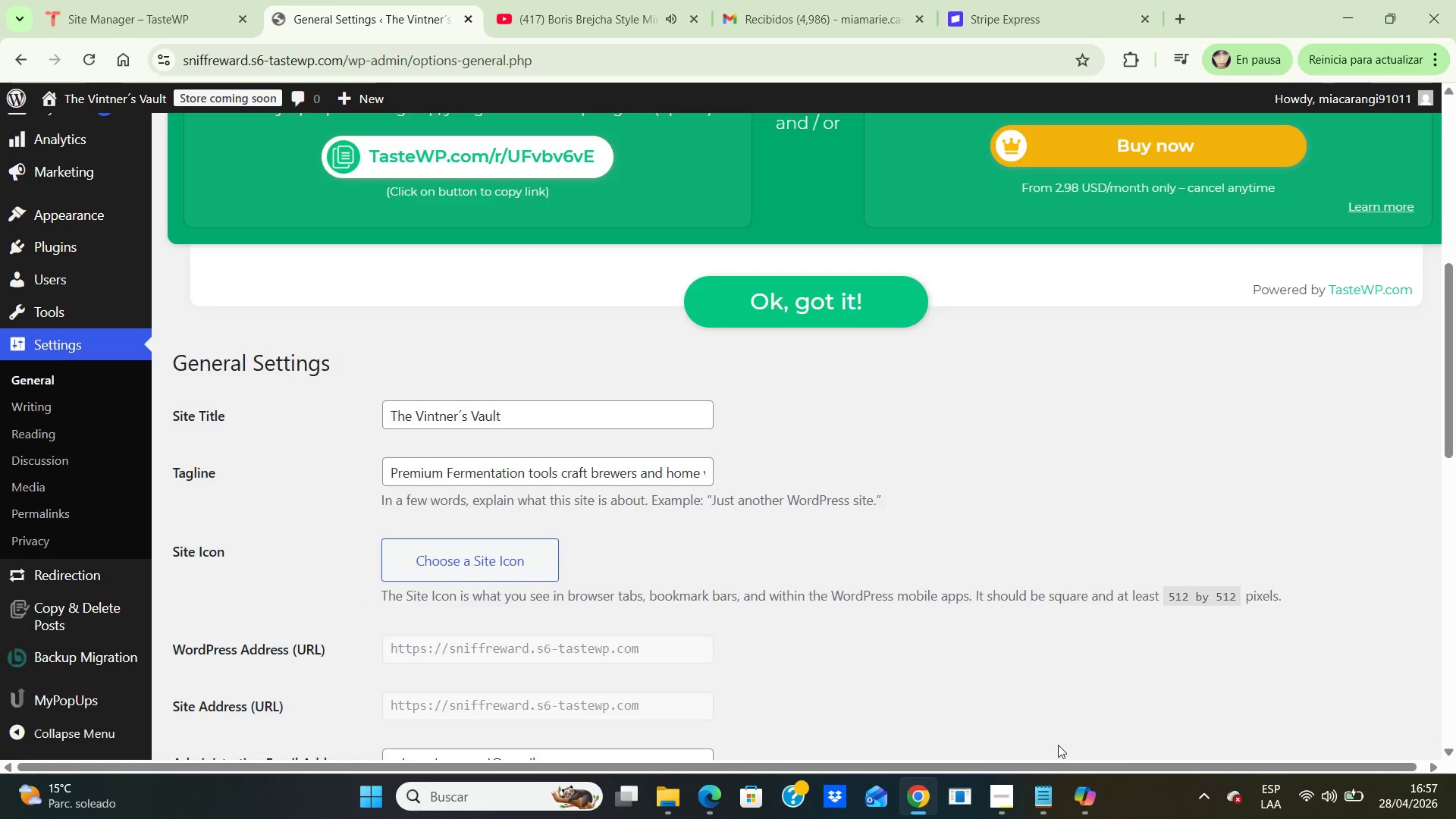 
wait(9.75)
 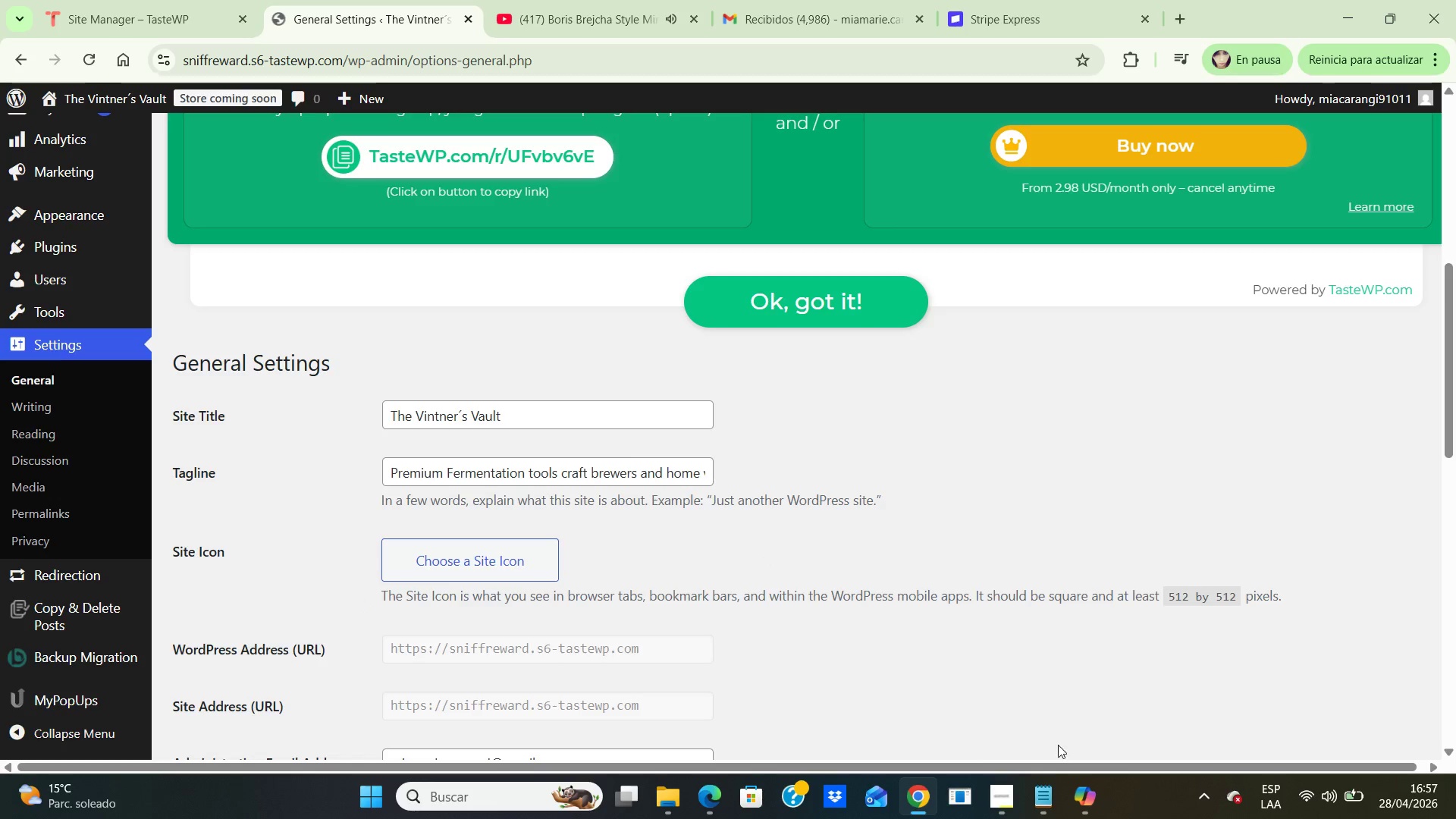 
left_click([52, 374])
 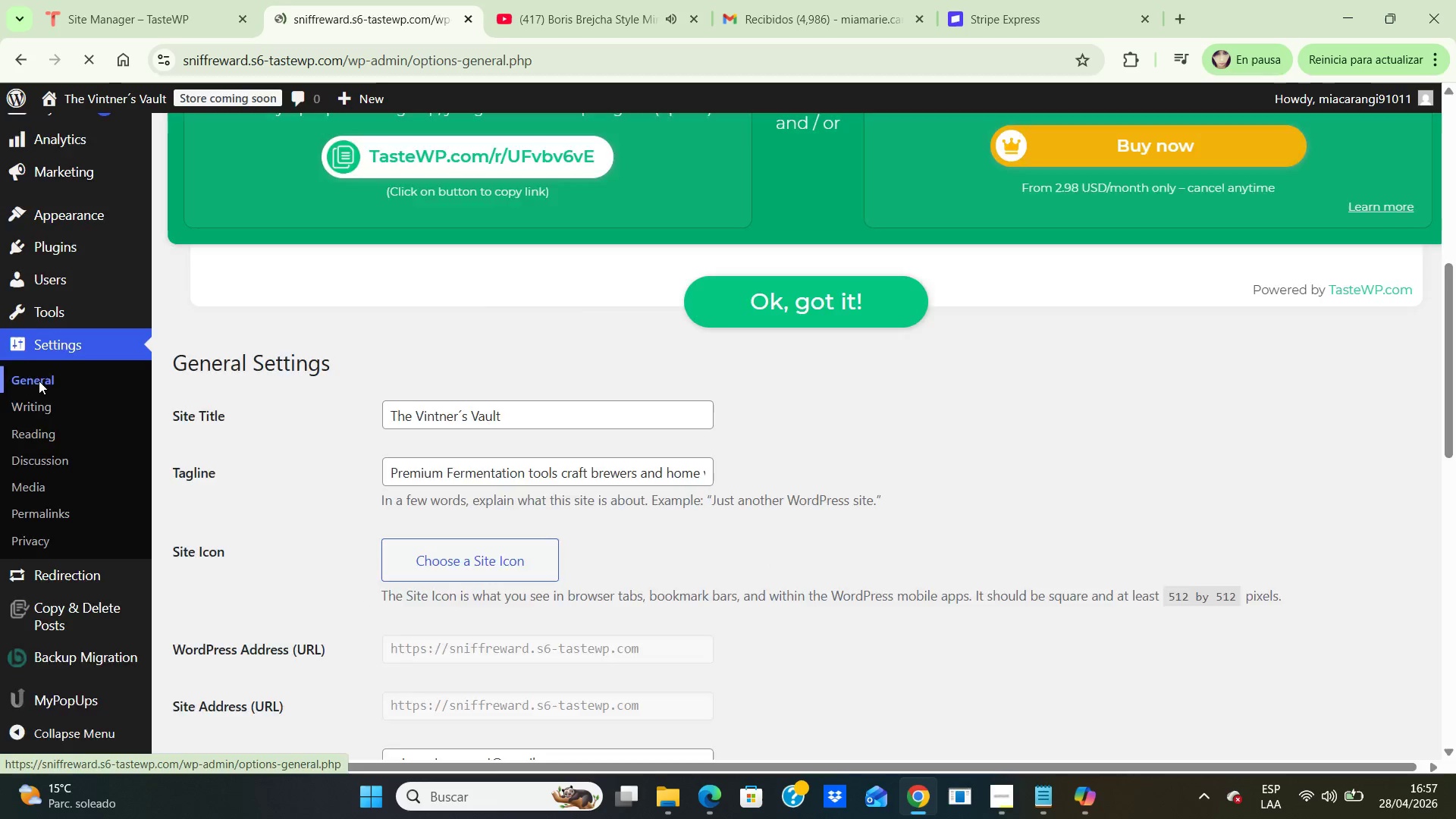 
double_click([39, 381])
 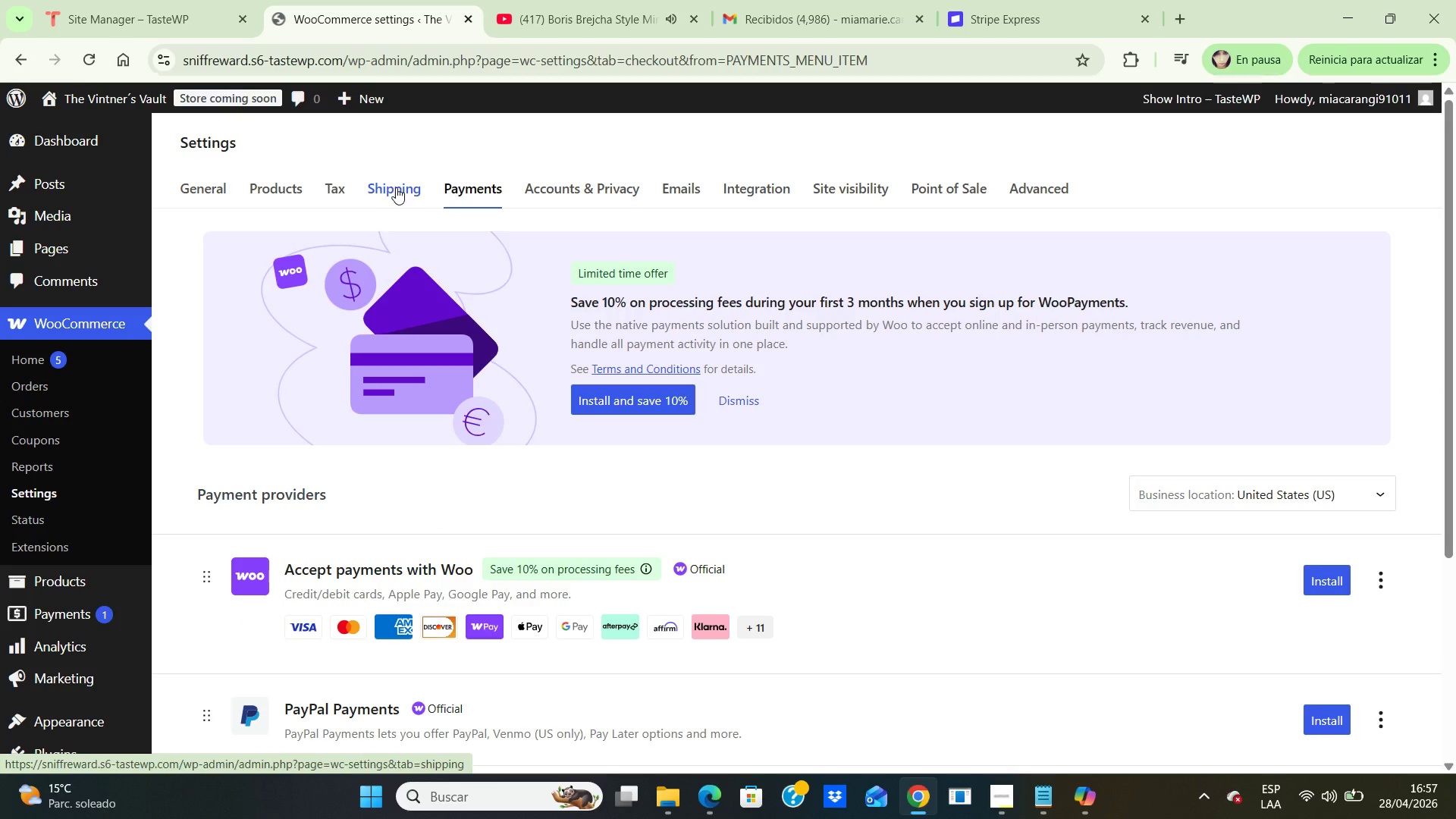 
wait(7.72)
 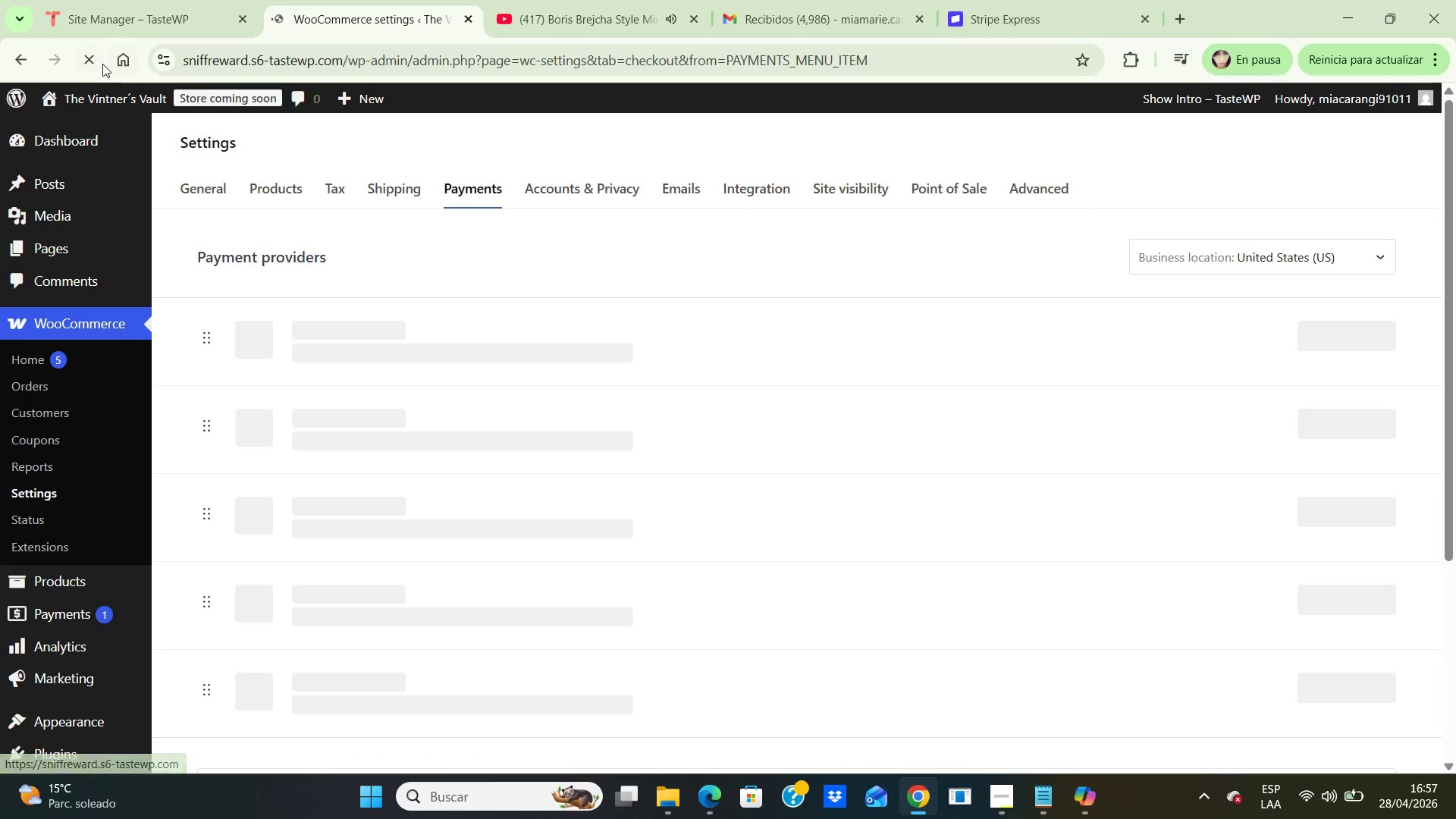 
left_click([383, 186])
 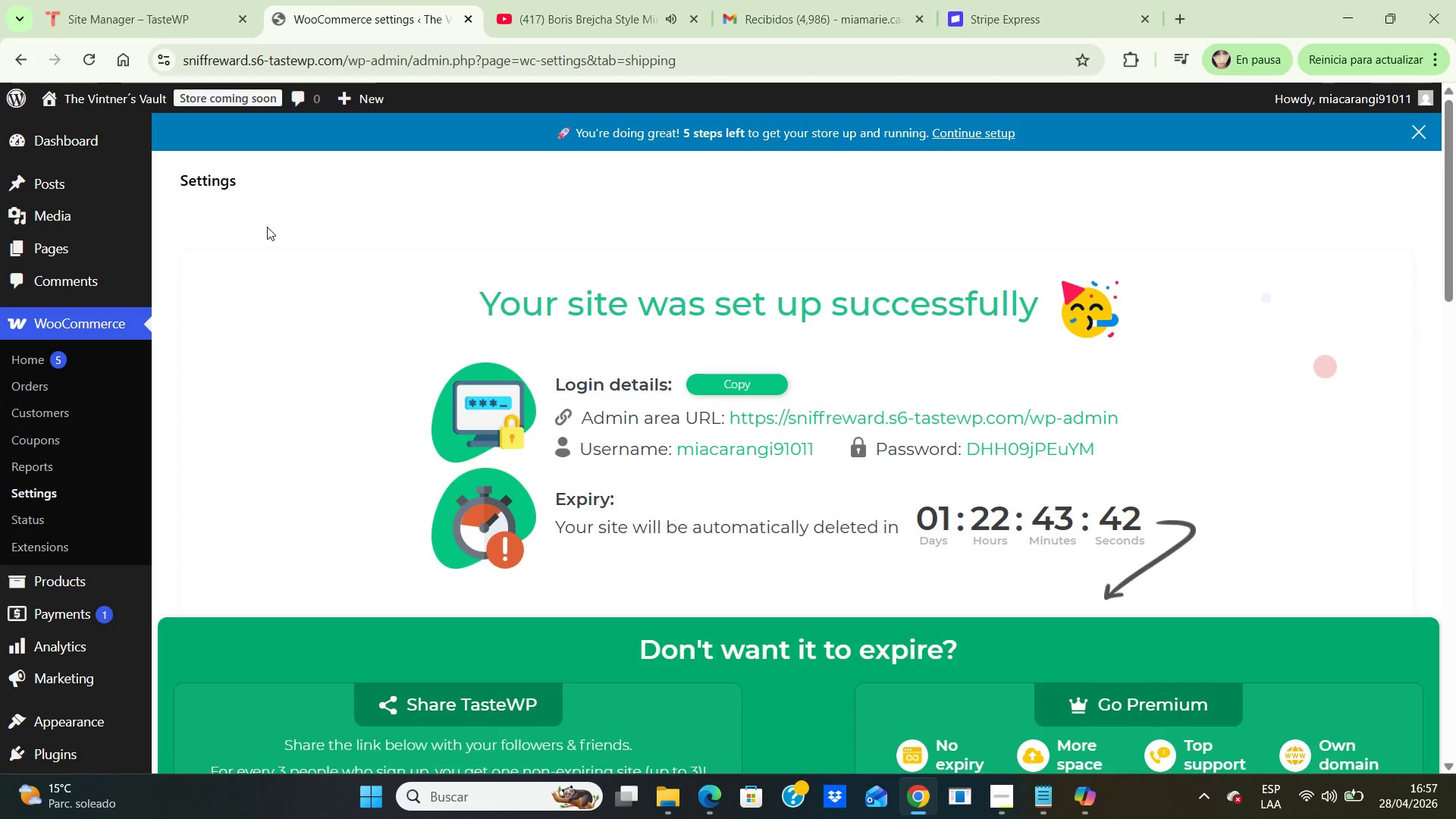 
wait(6.66)
 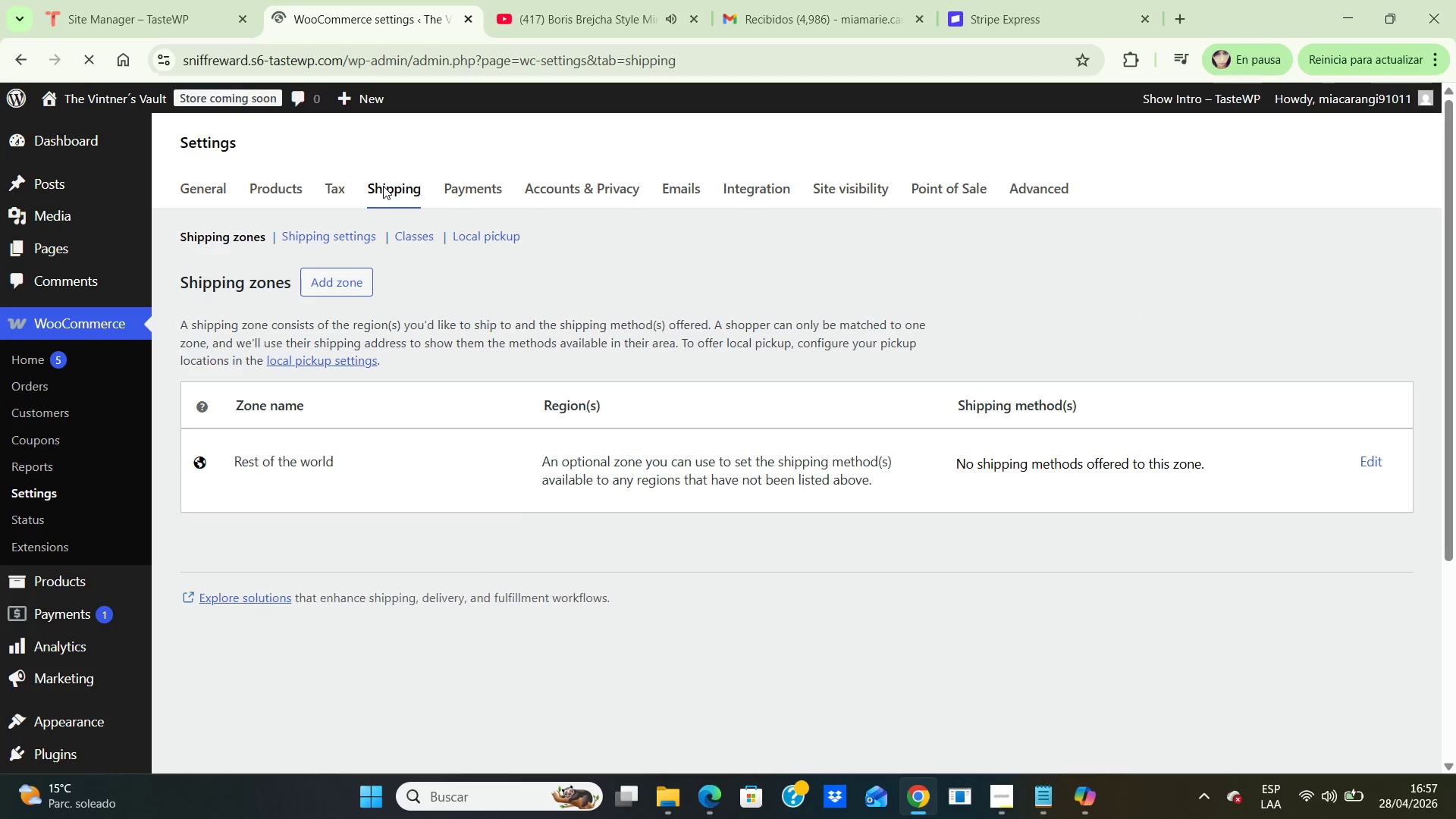 
scroll: coordinate [340, 243], scroll_direction: down, amount: 3.0
 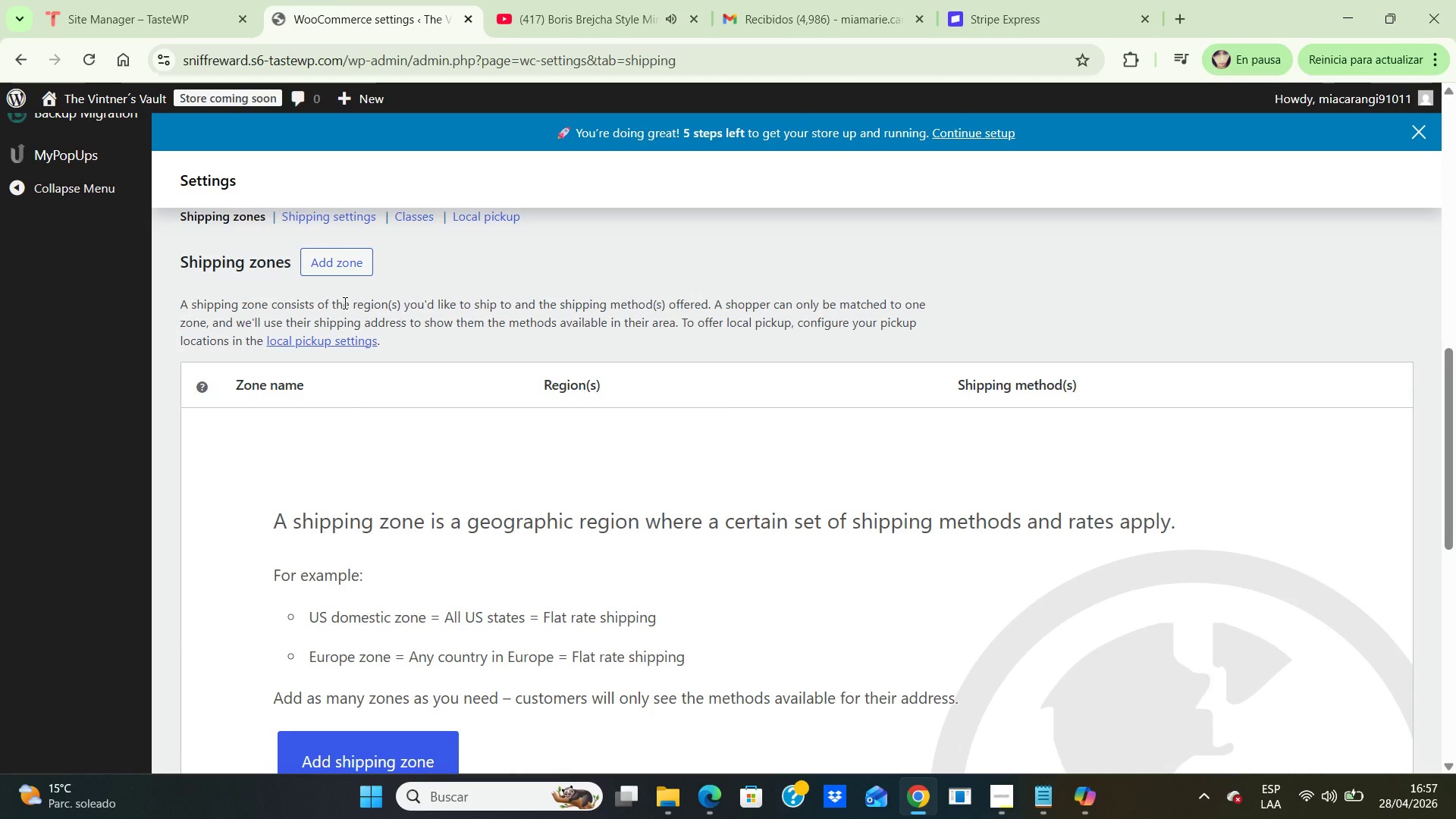 
left_click([339, 262])
 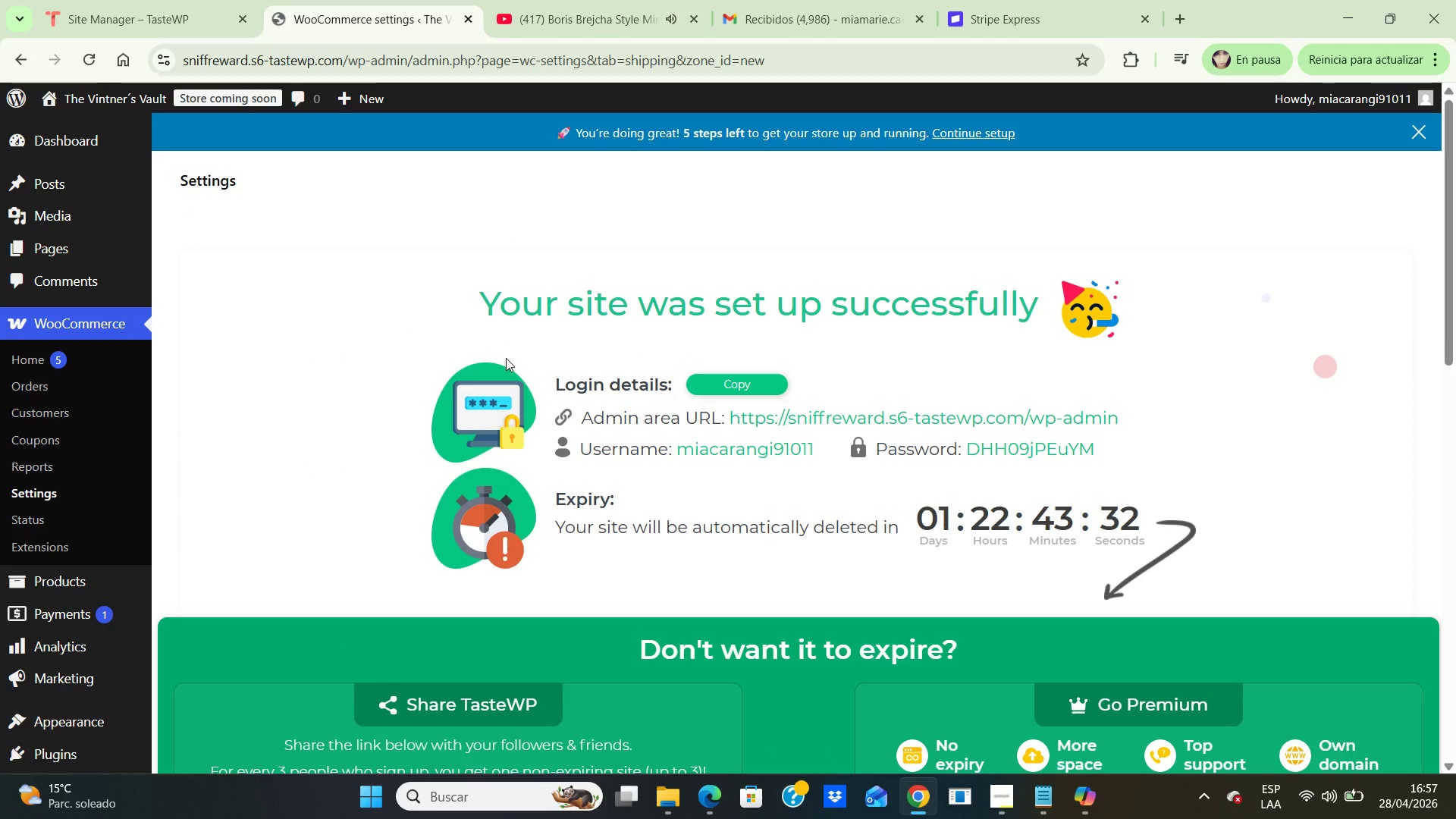 
wait(10.12)
 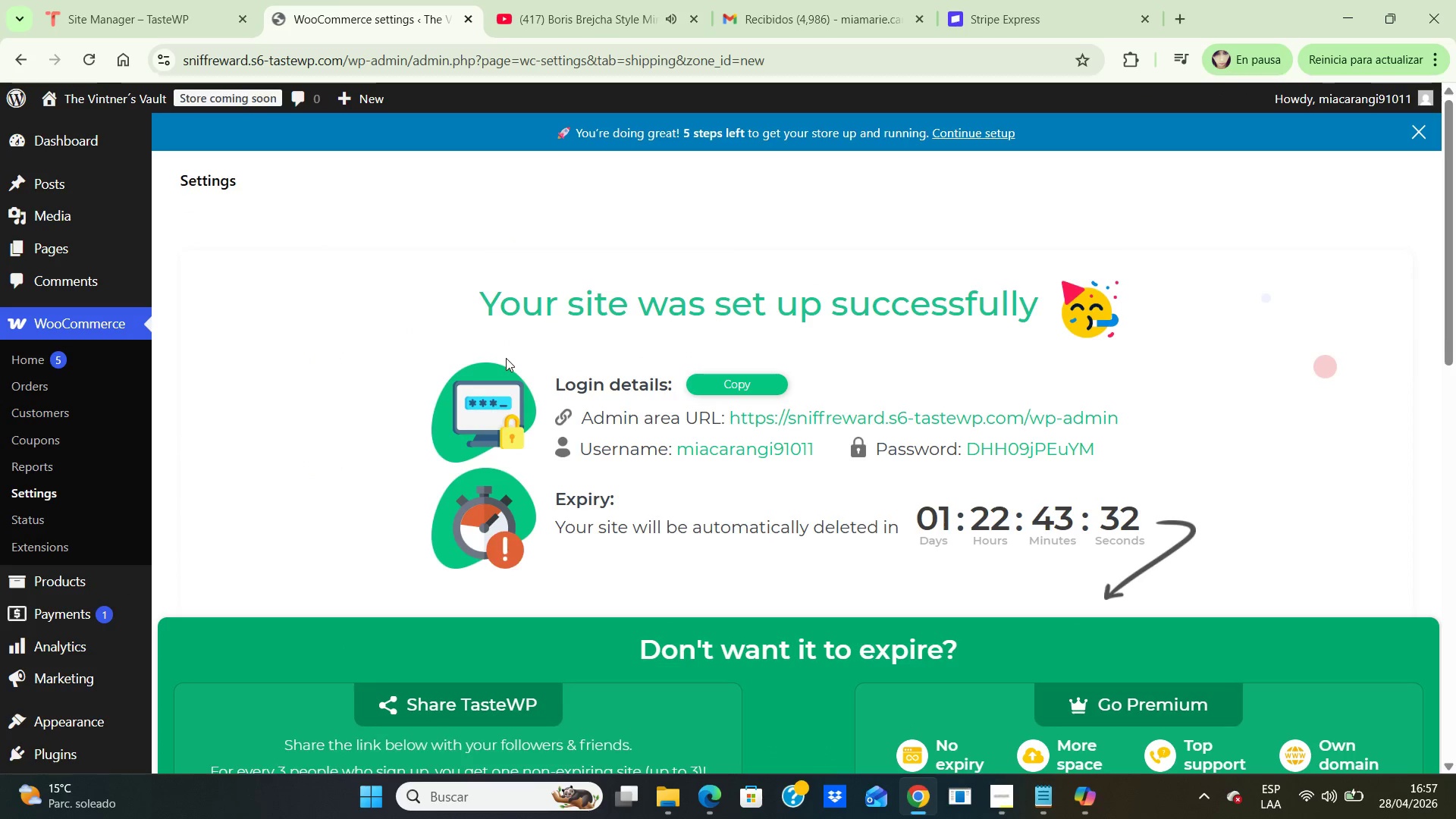 
scroll: coordinate [396, 339], scroll_direction: down, amount: 6.0
 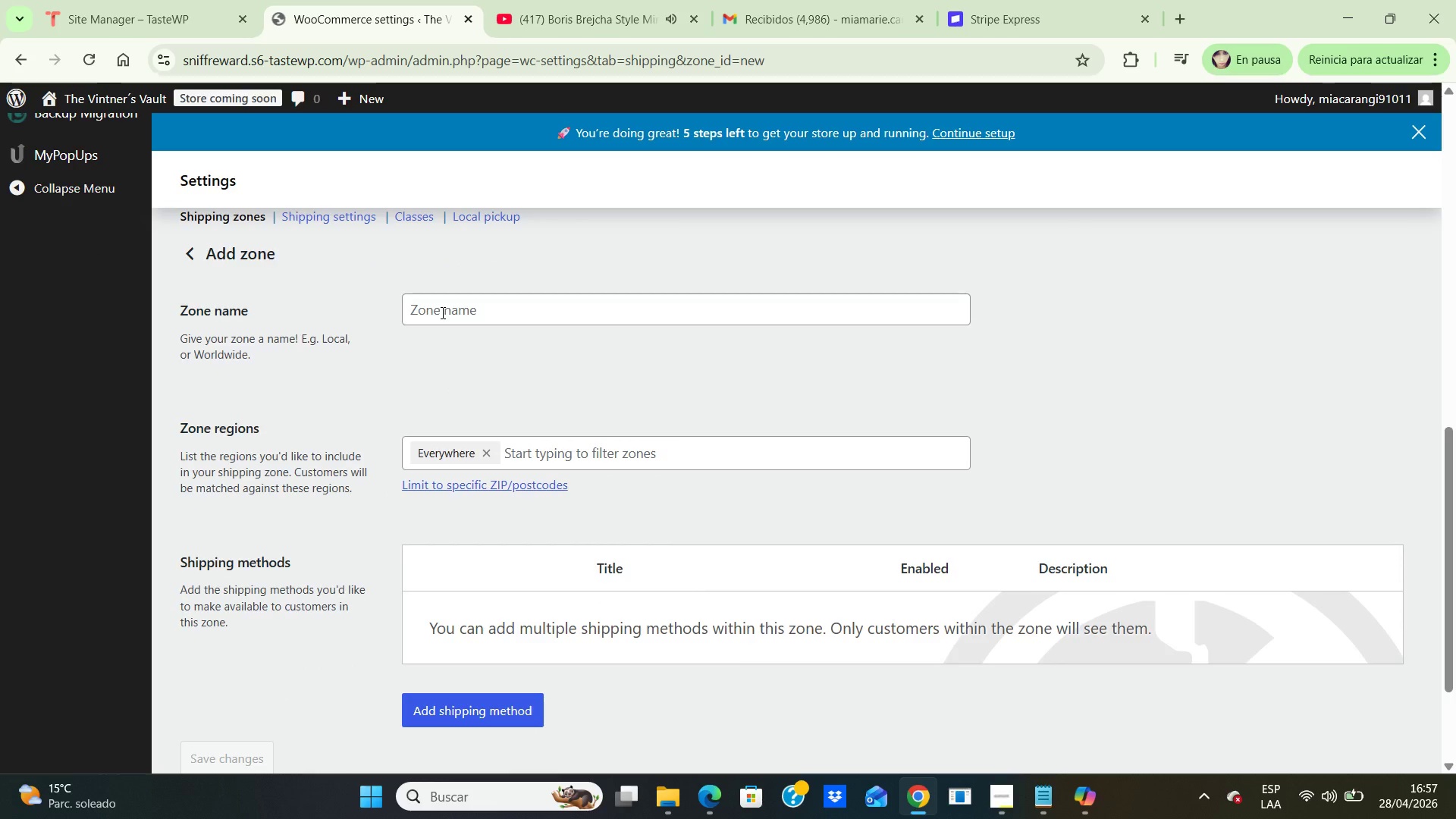 
left_click([441, 312])
 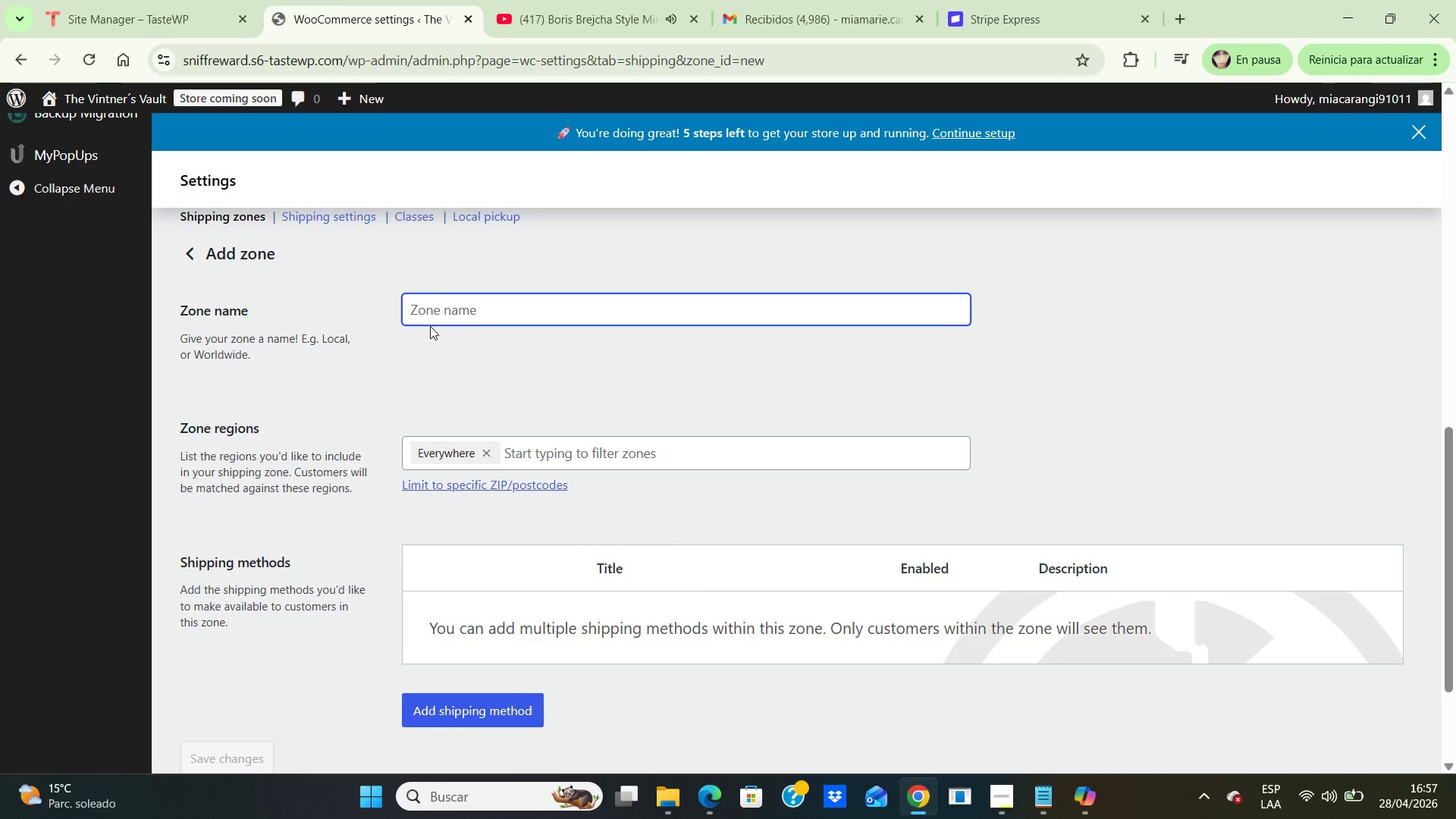 
type(Domestic United States)
 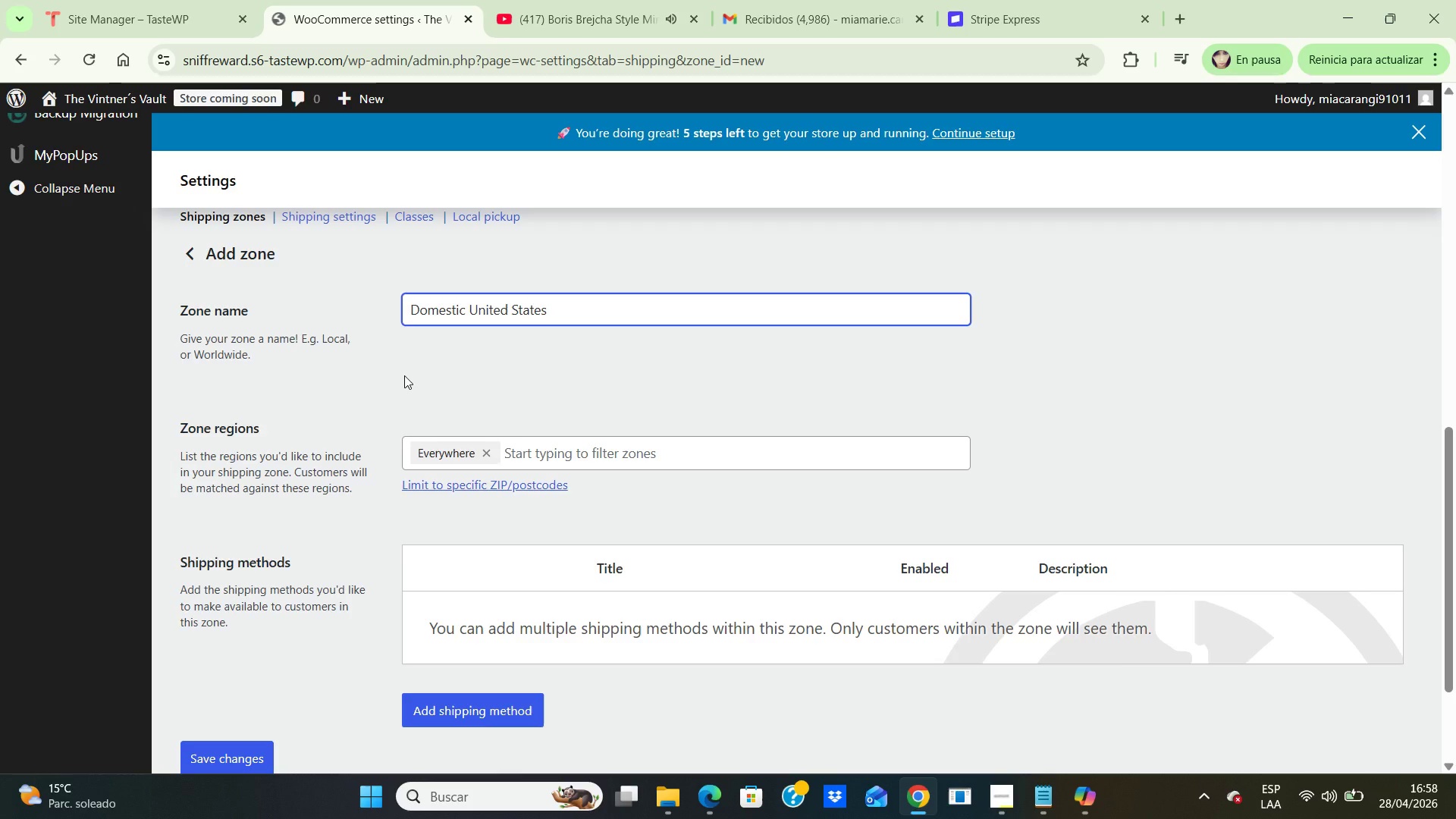 
wait(12.88)
 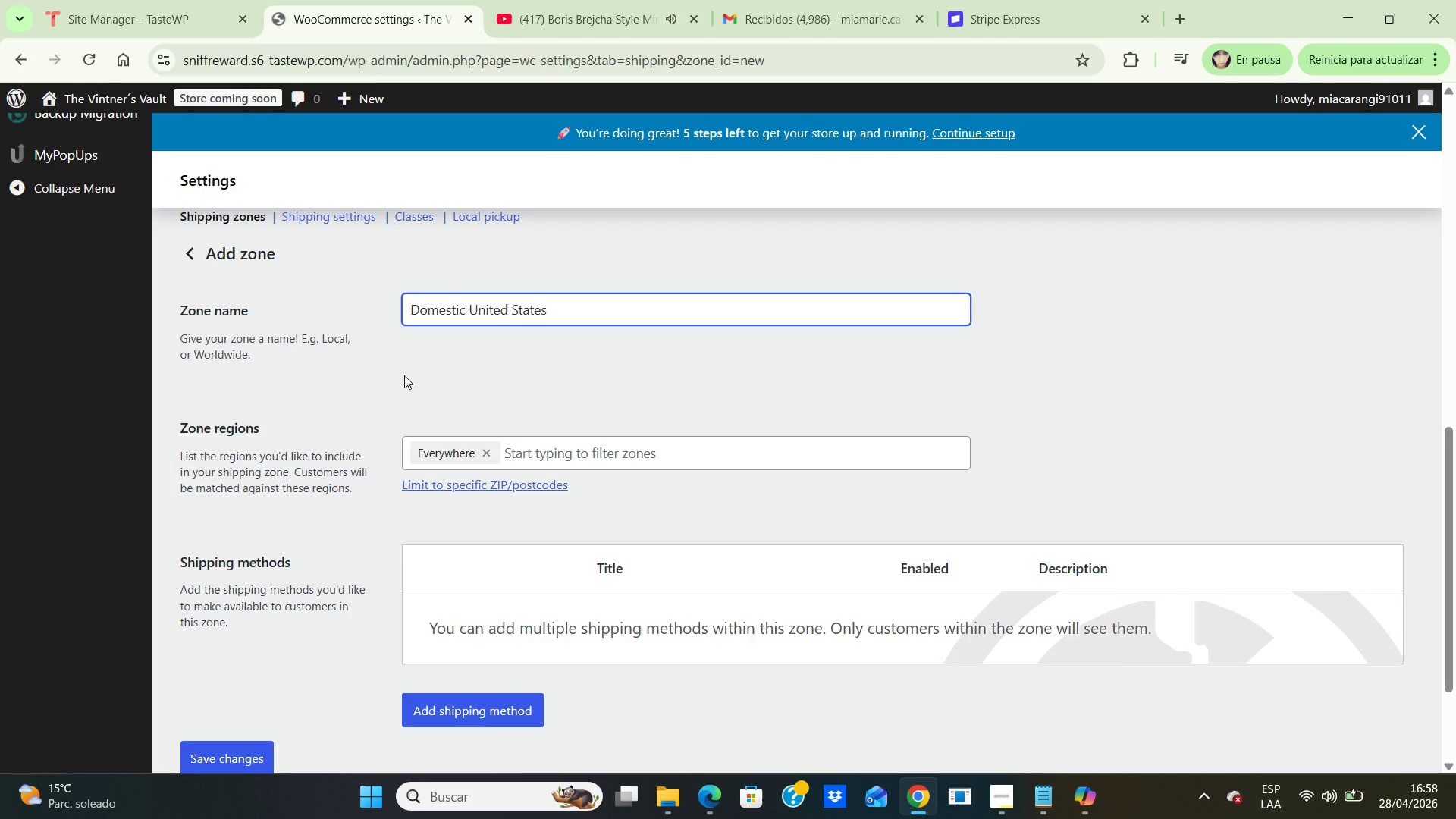 
left_click([487, 450])
 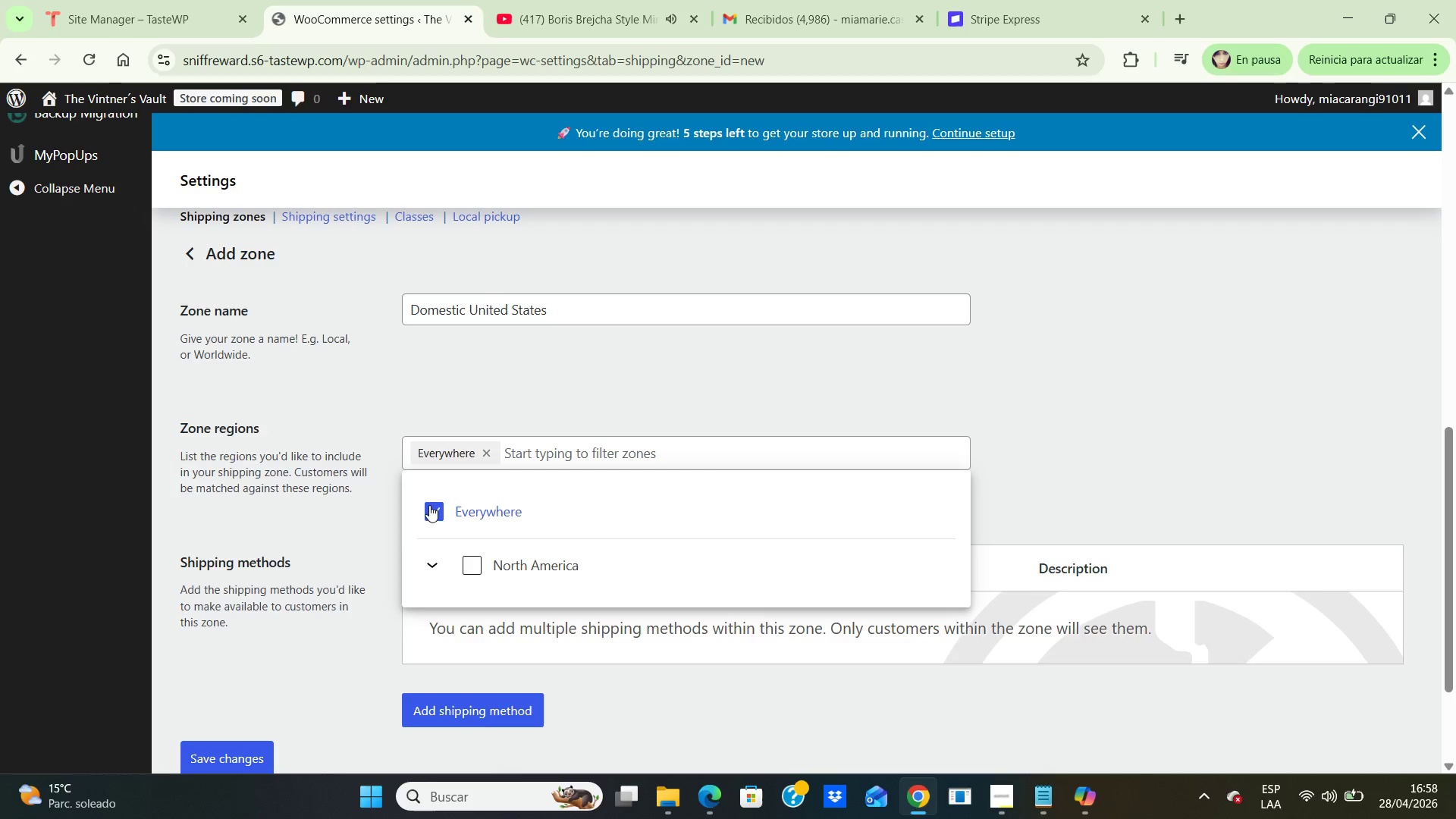 
left_click([435, 506])
 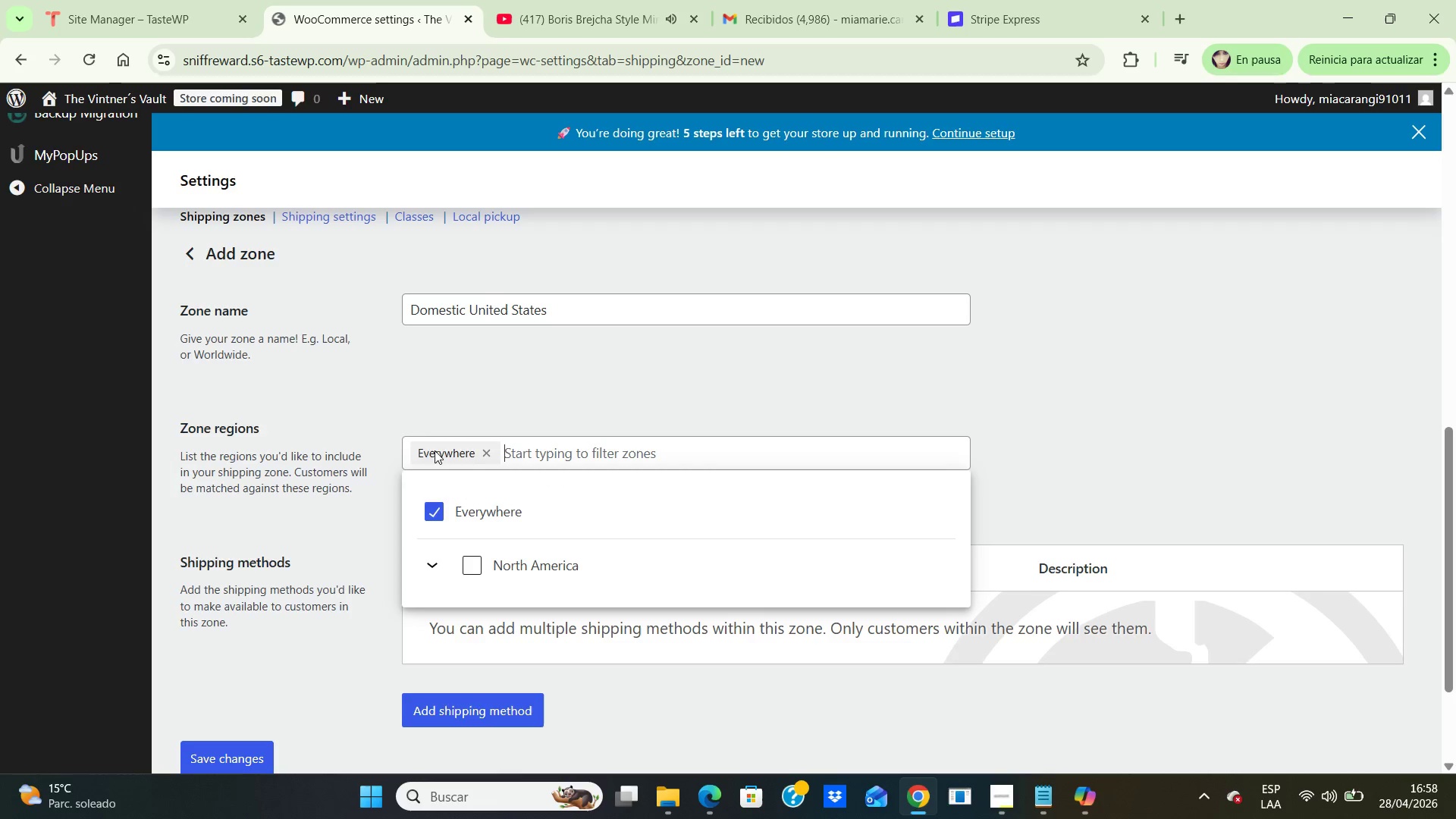 
wait(7.47)
 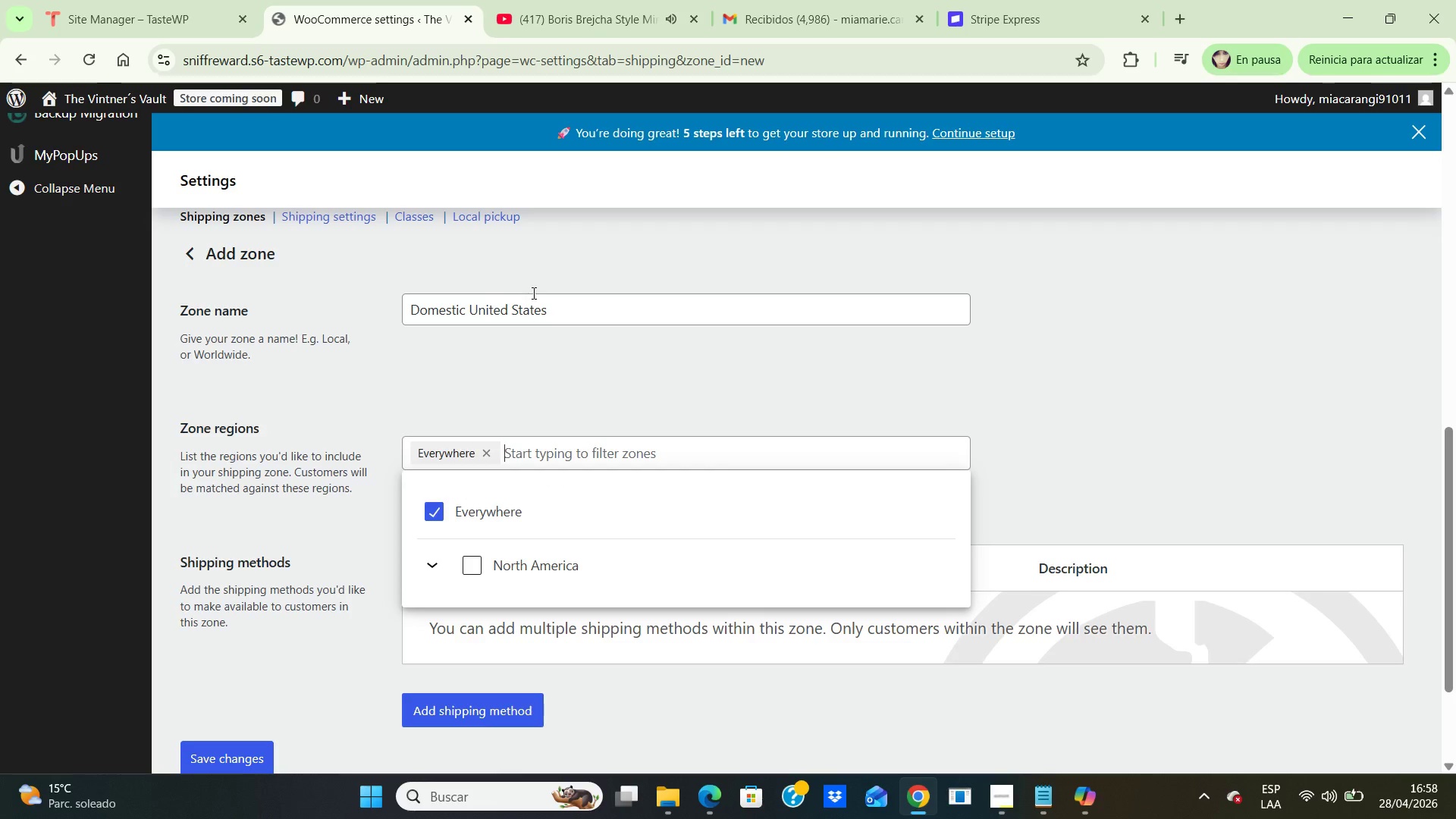 
left_click([485, 461])
 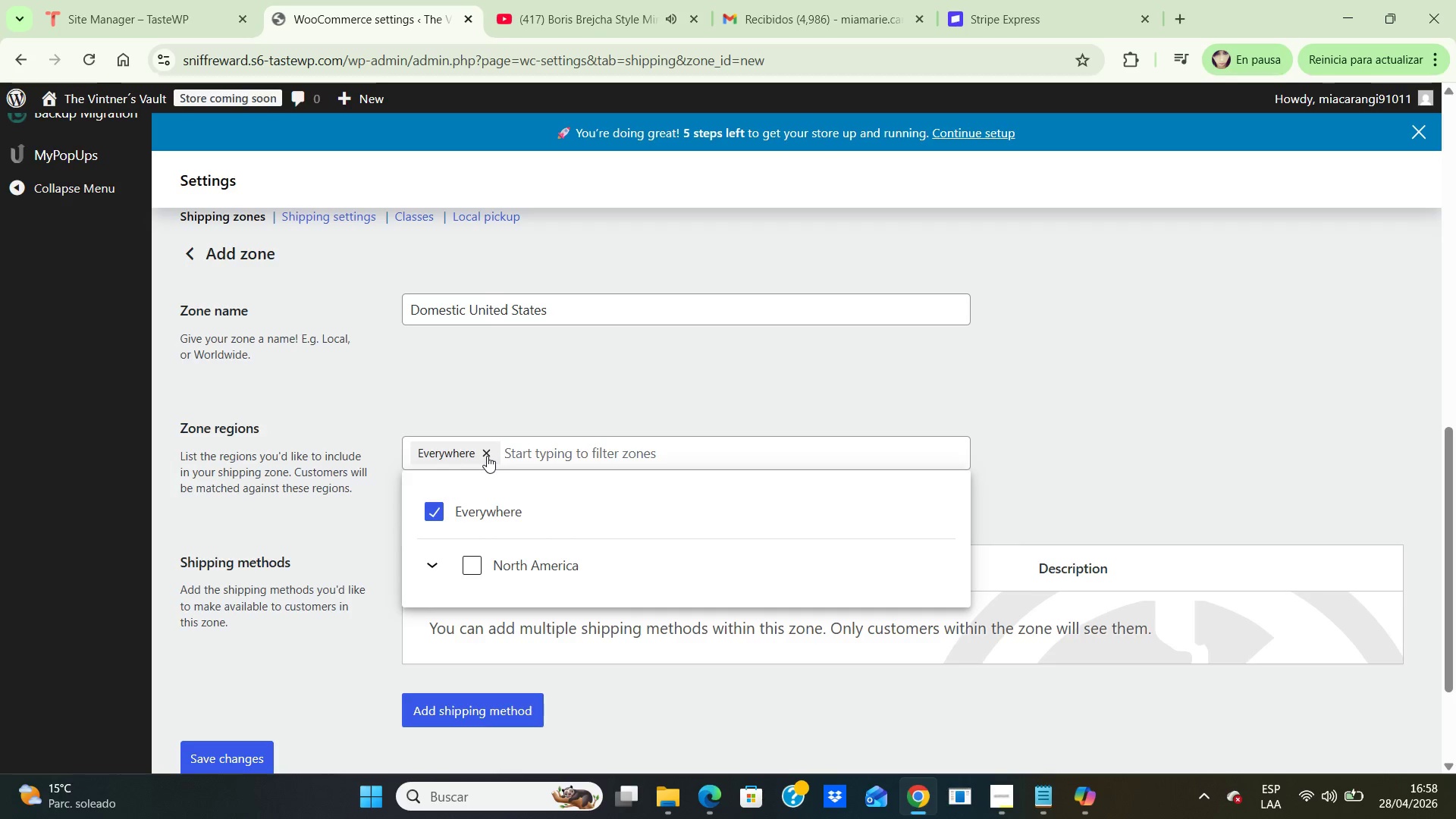 
left_click([487, 456])
 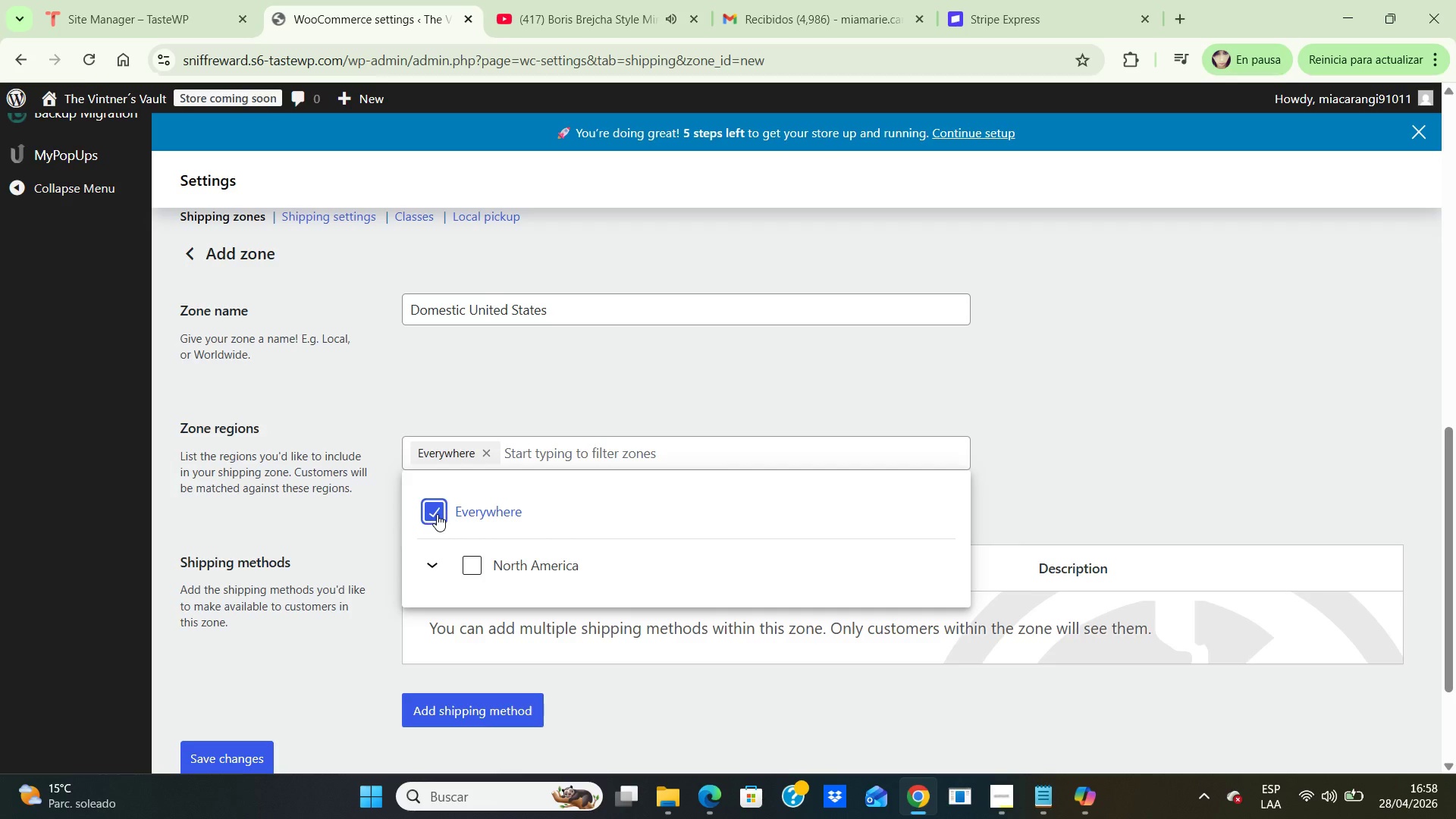 
left_click([437, 514])
 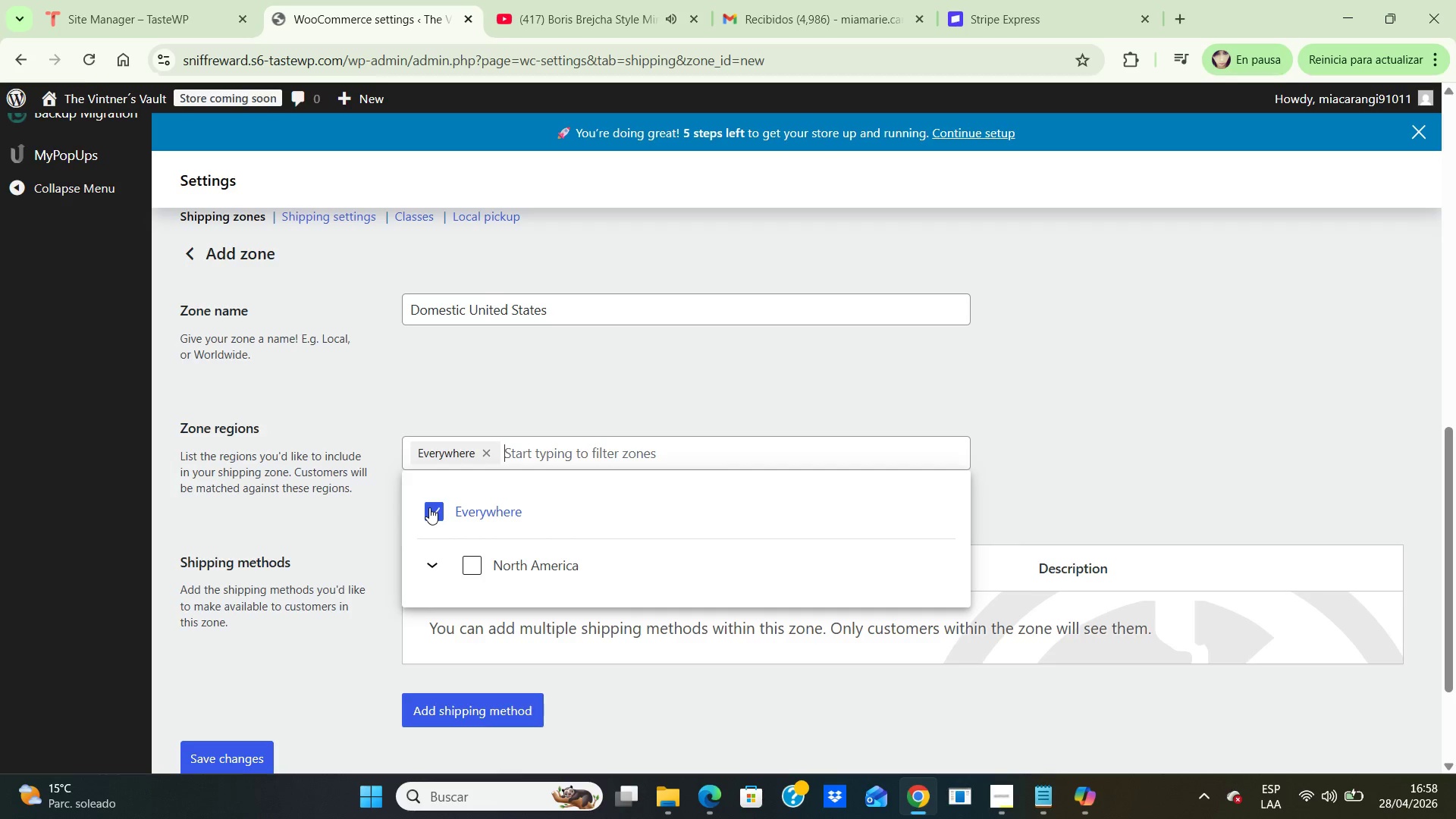 
left_click([429, 507])
 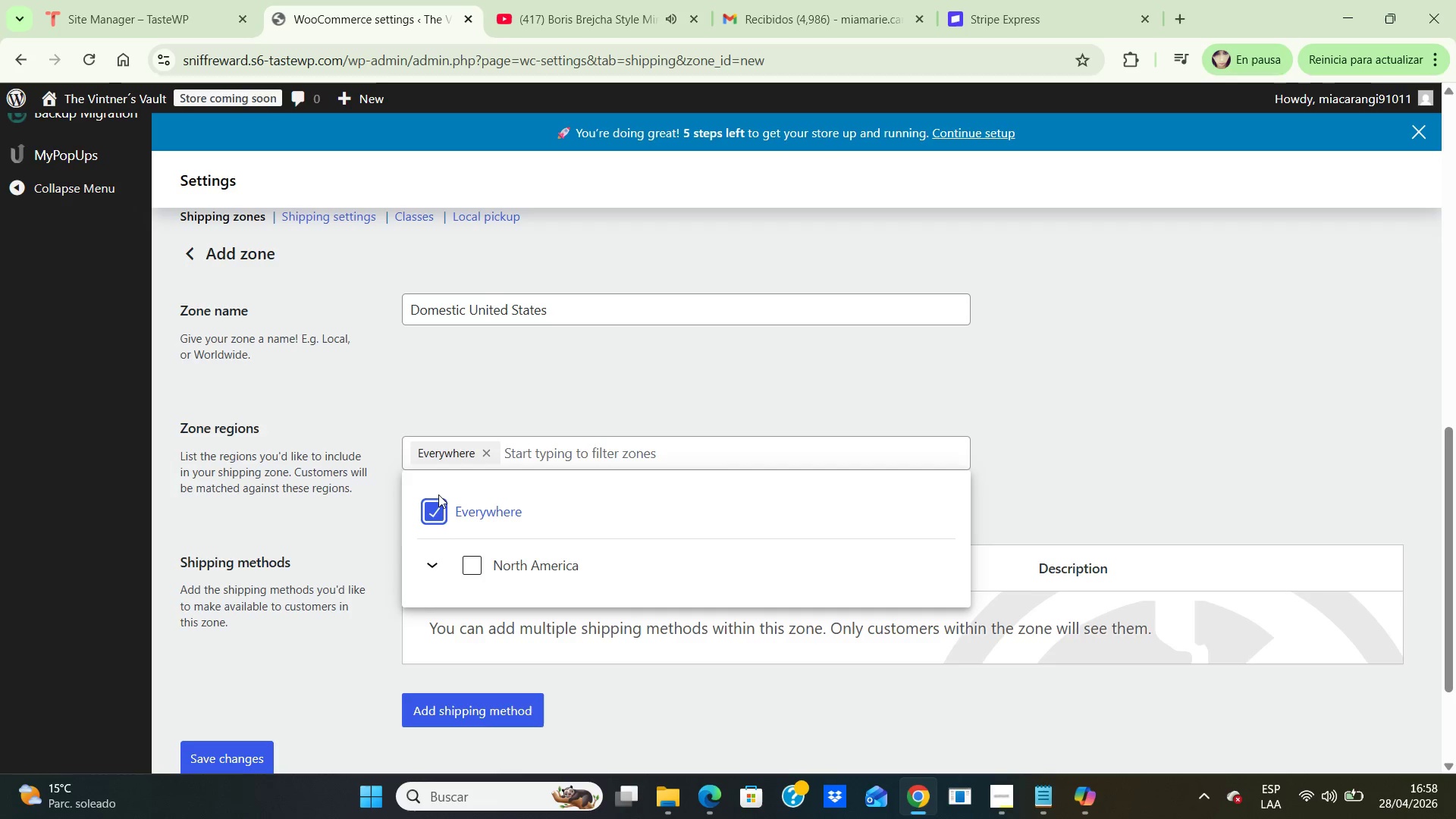 
left_click_drag(start_coordinate=[429, 507], to_coordinate=[438, 494])
 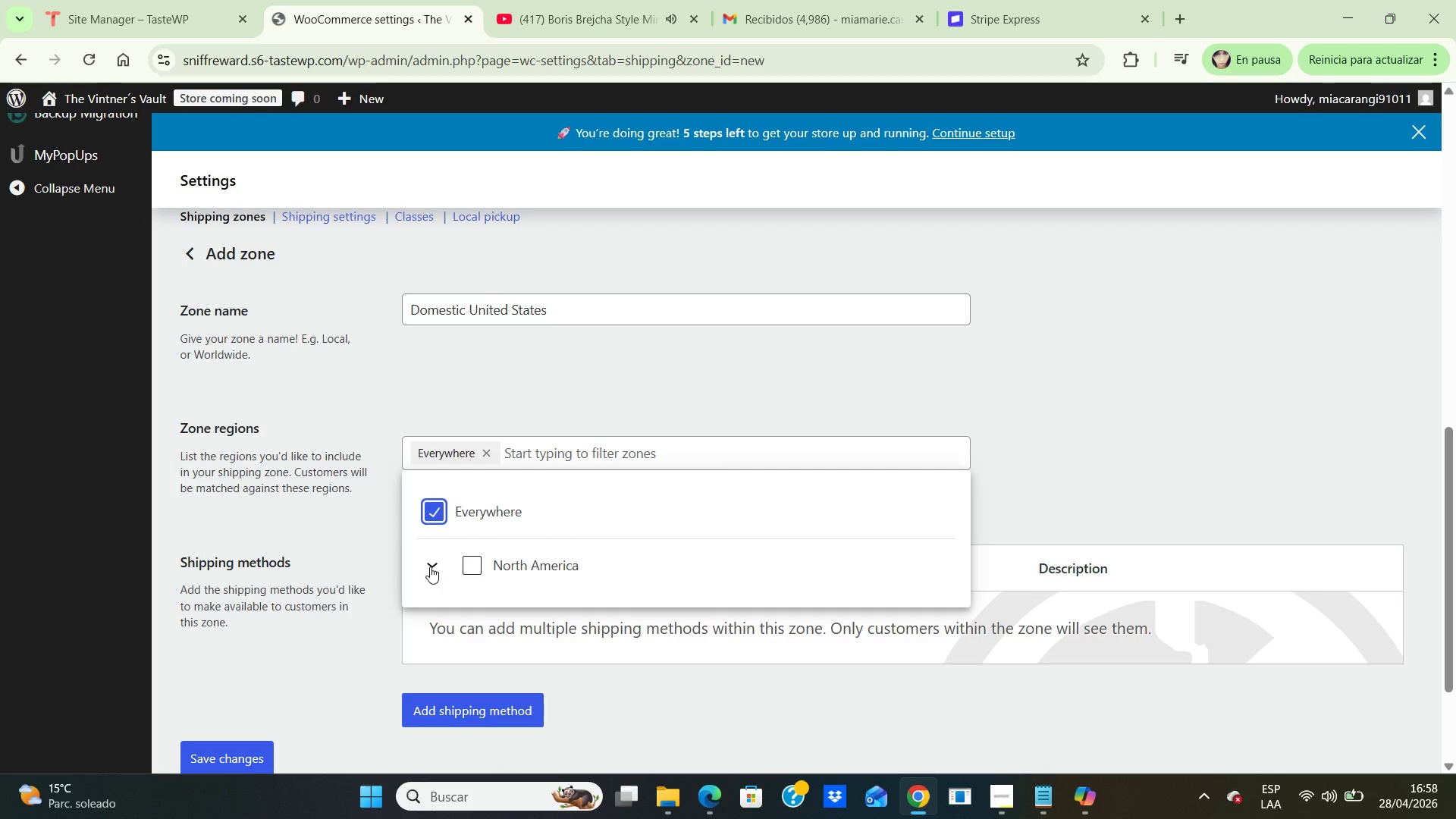 
left_click([430, 566])
 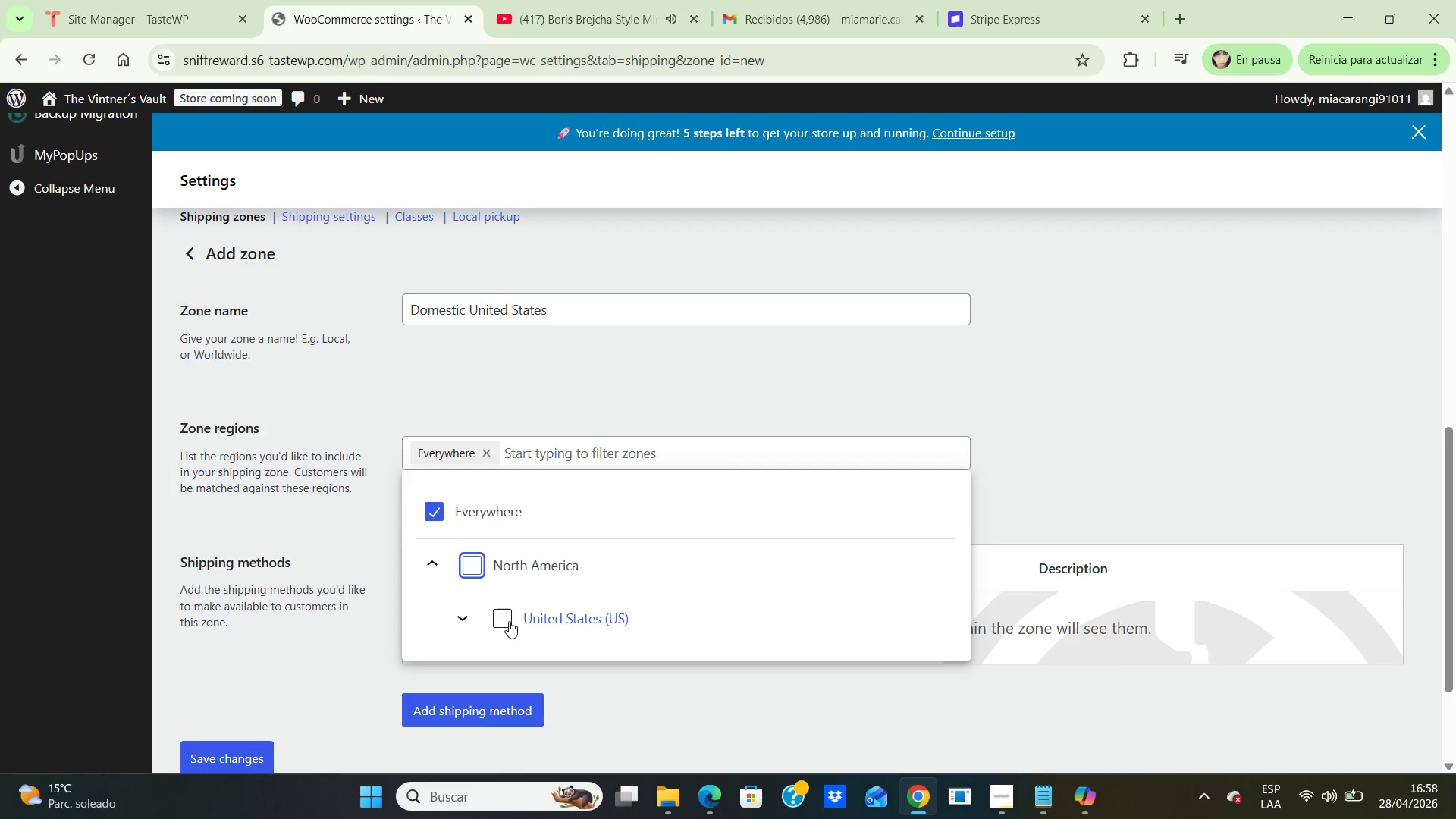 
left_click([505, 617])
 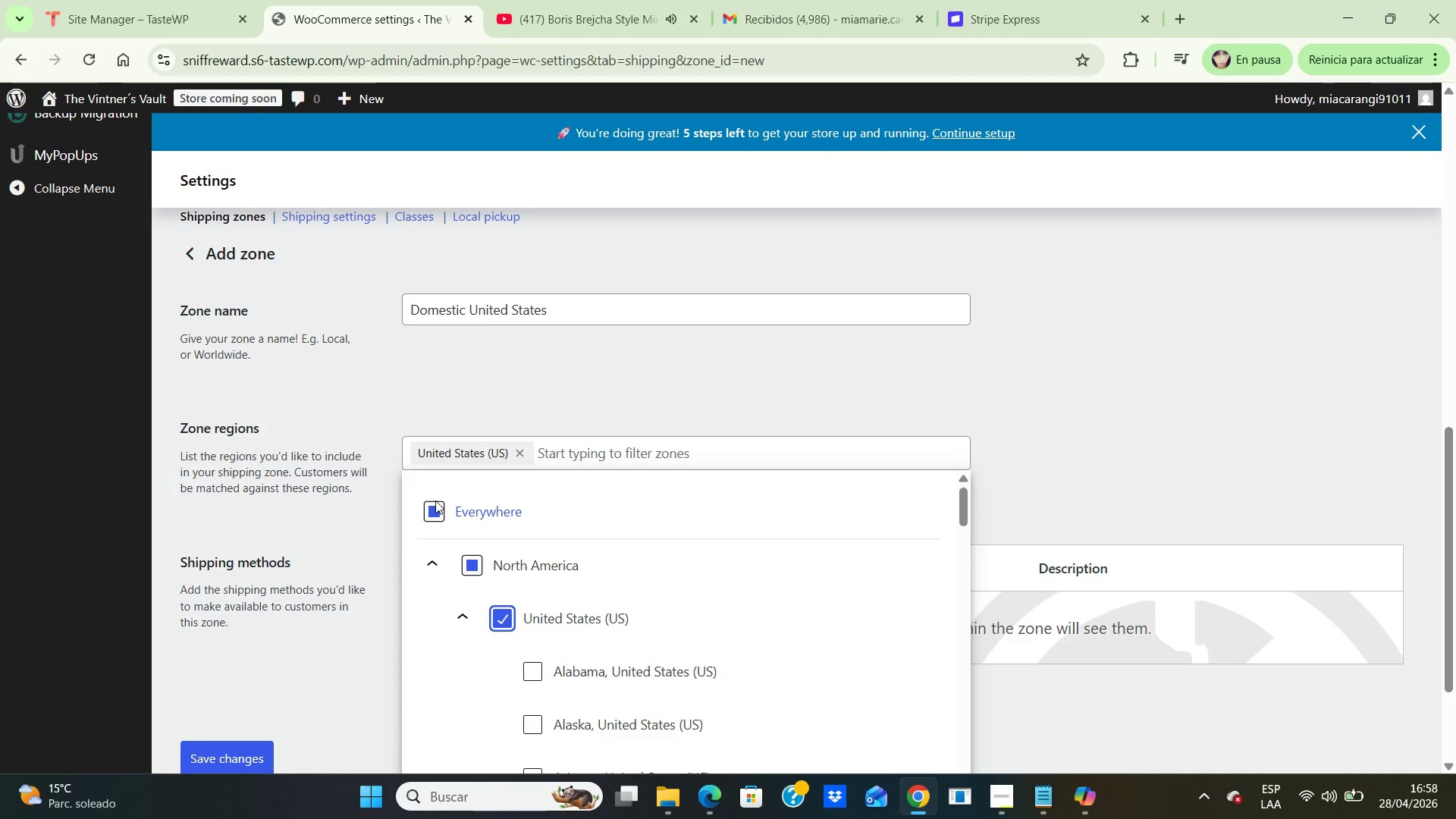 
left_click([438, 502])
 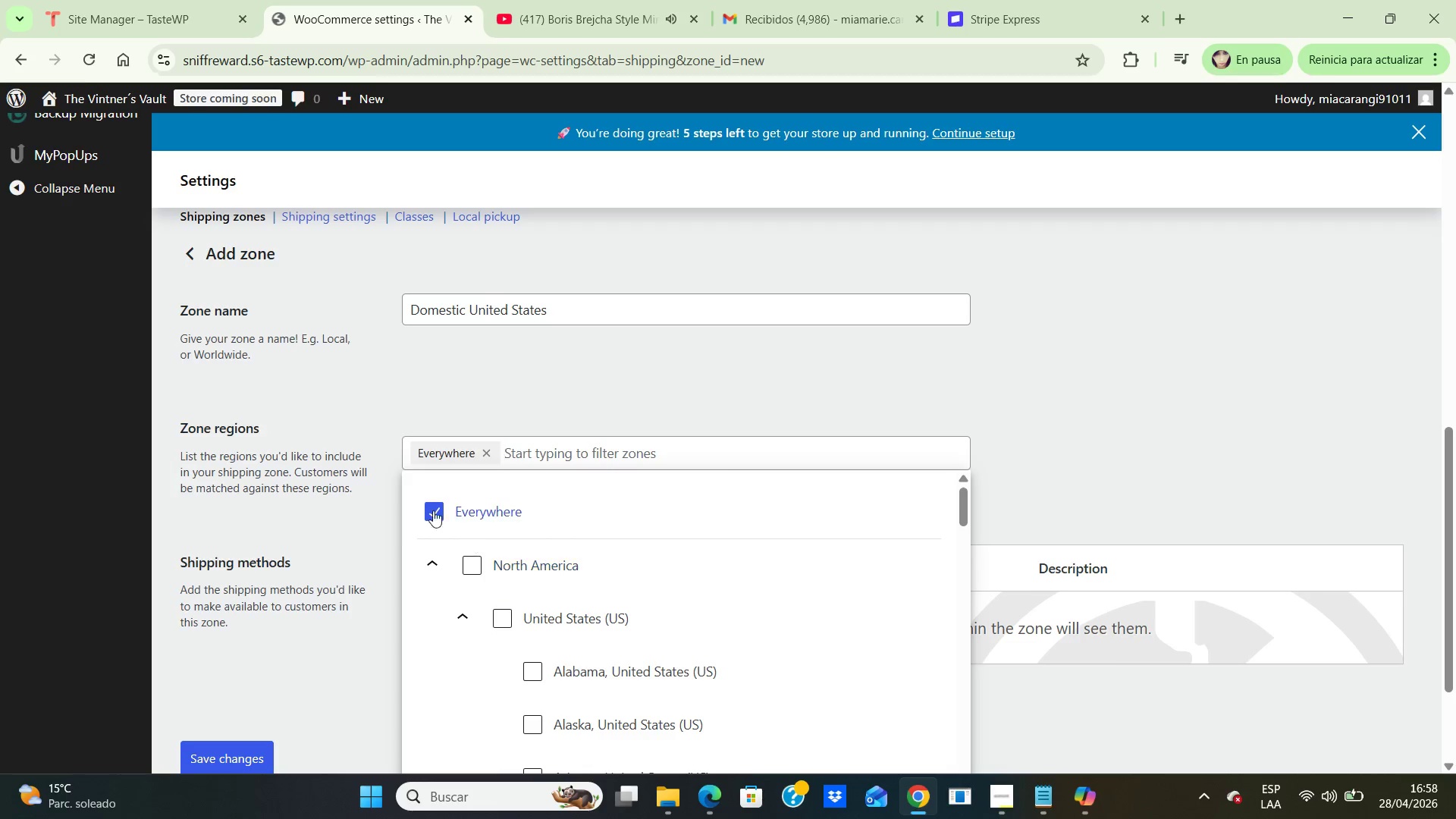 
left_click([429, 507])
 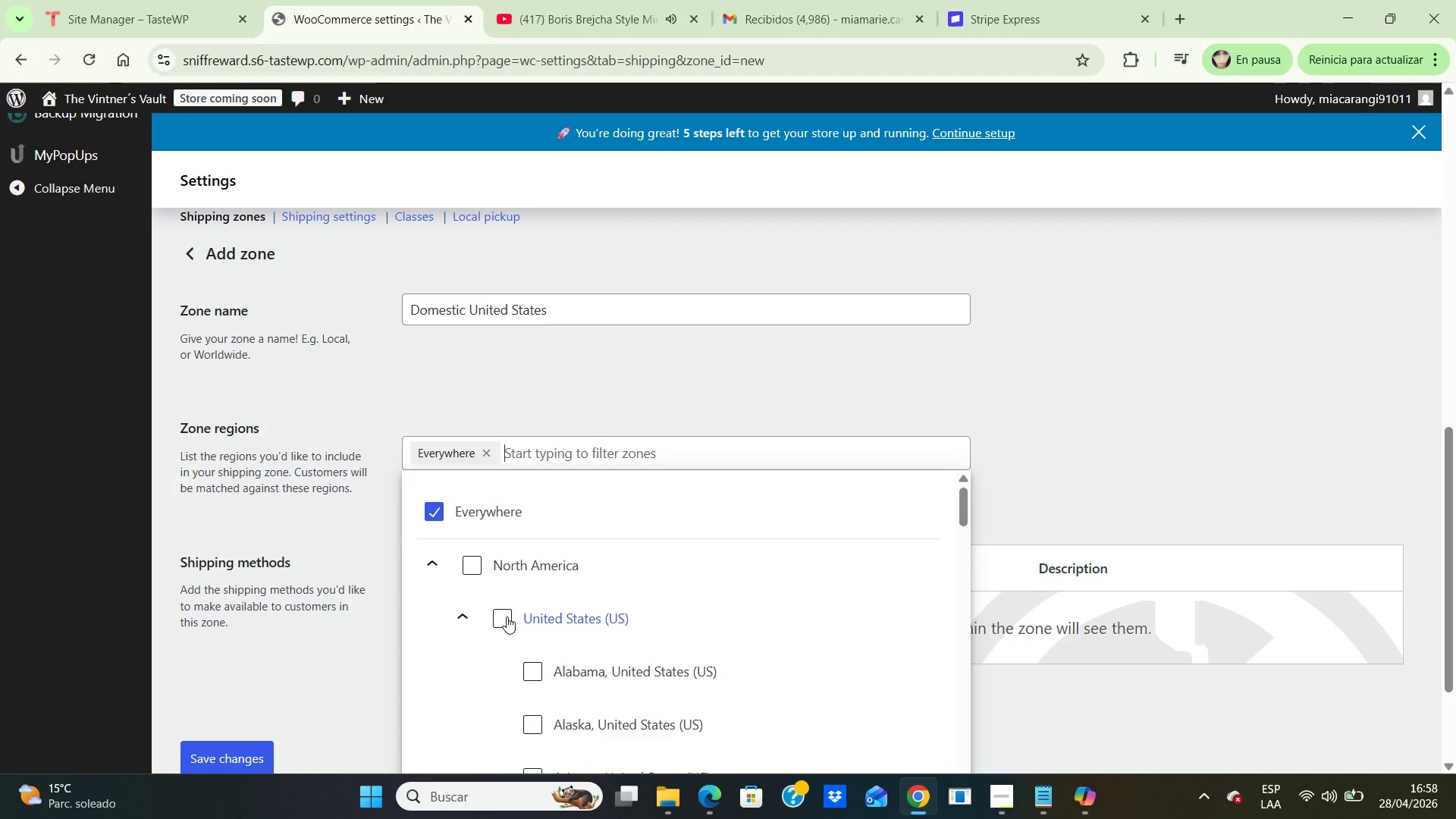 
left_click([507, 617])
 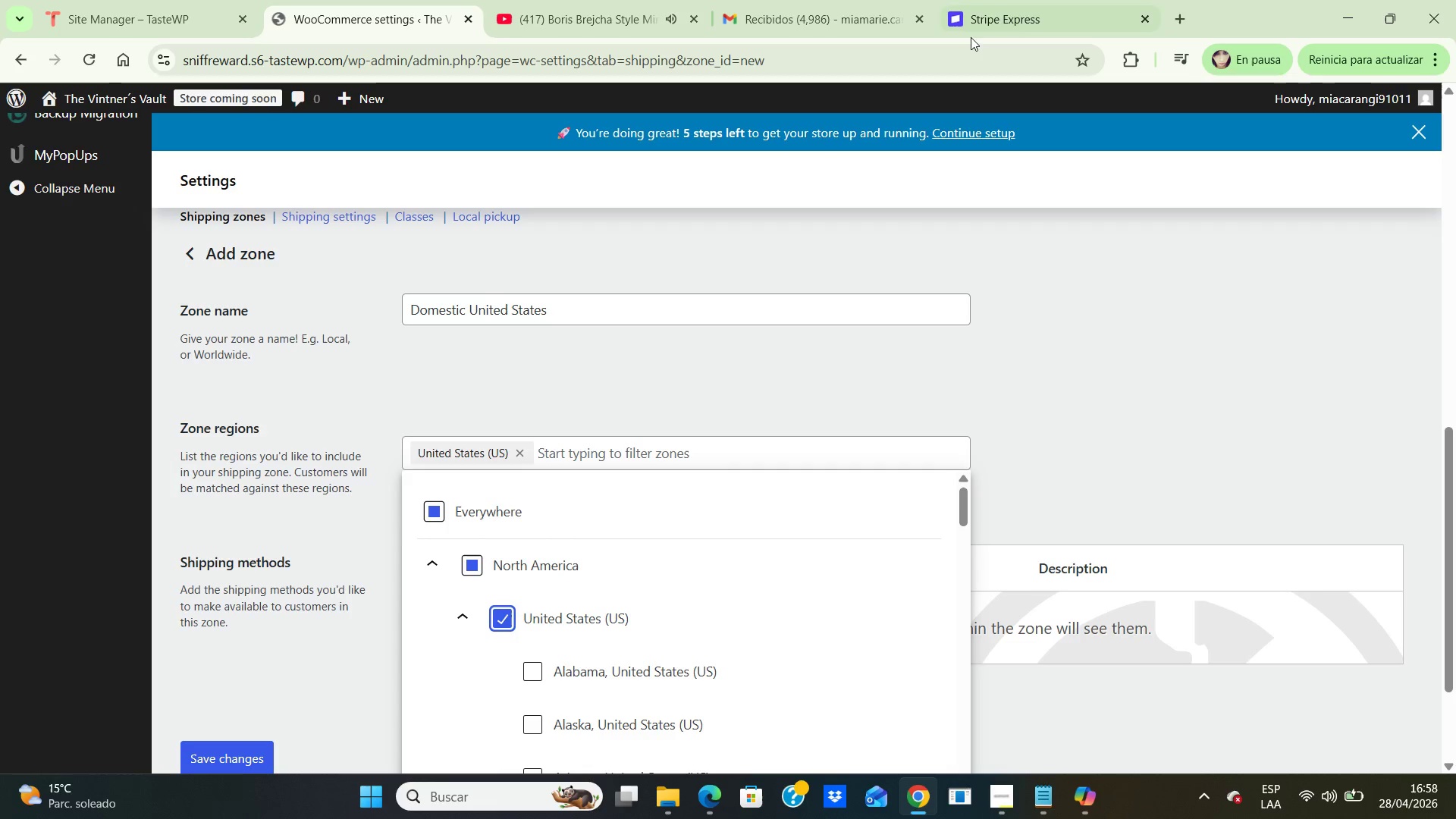 
wait(5.31)
 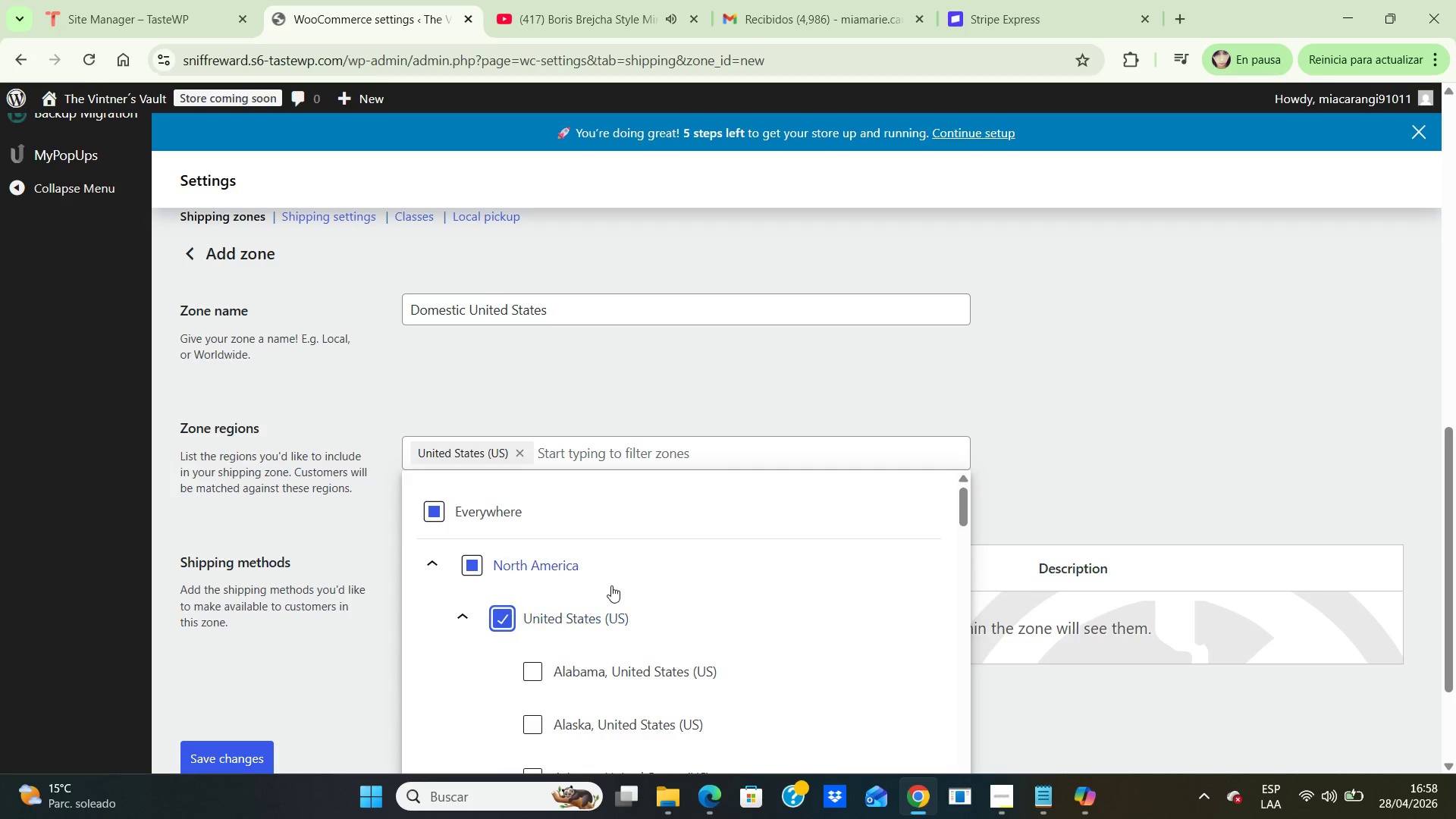 
left_click([1100, 393])
 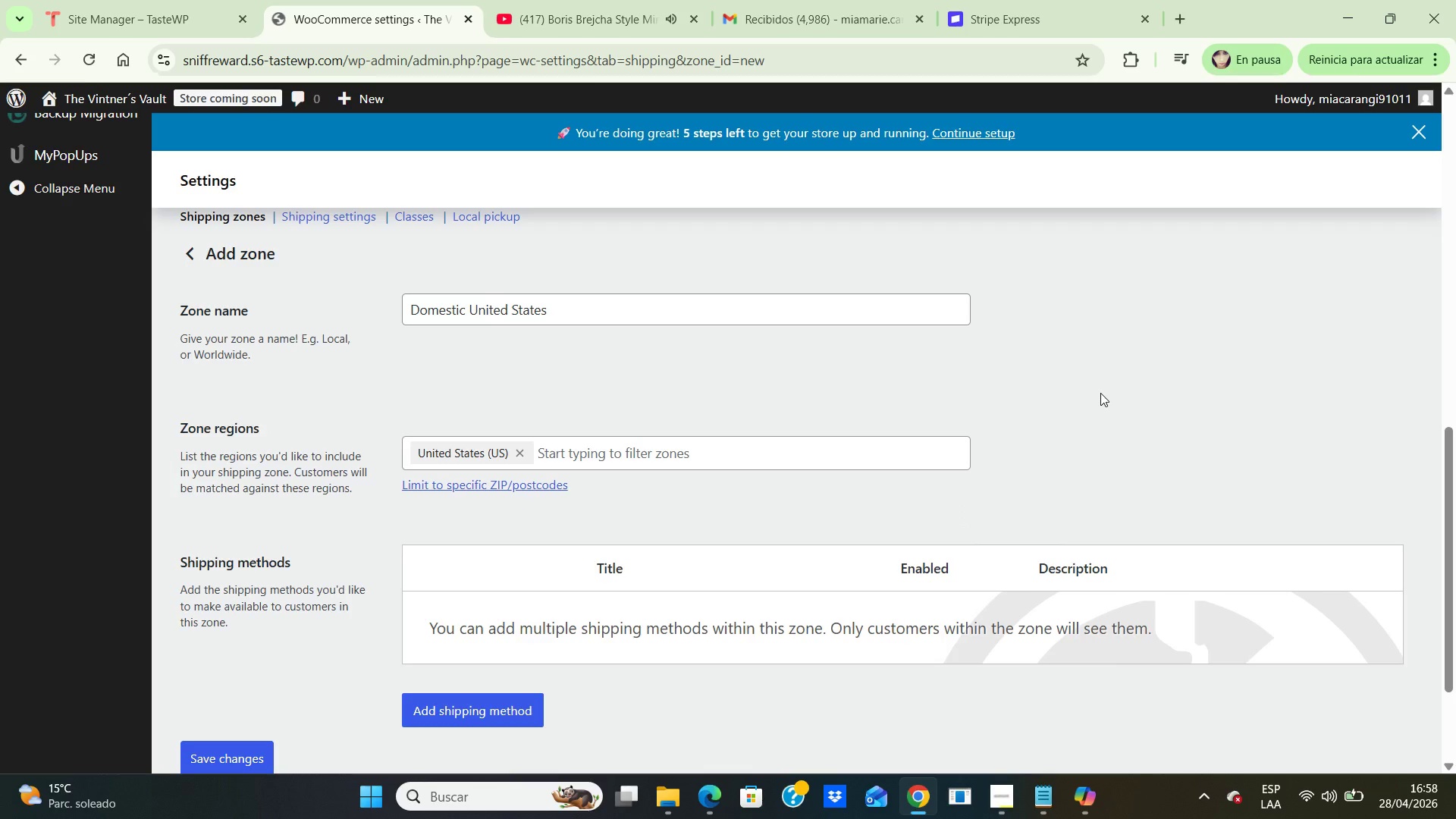 
wait(8.39)
 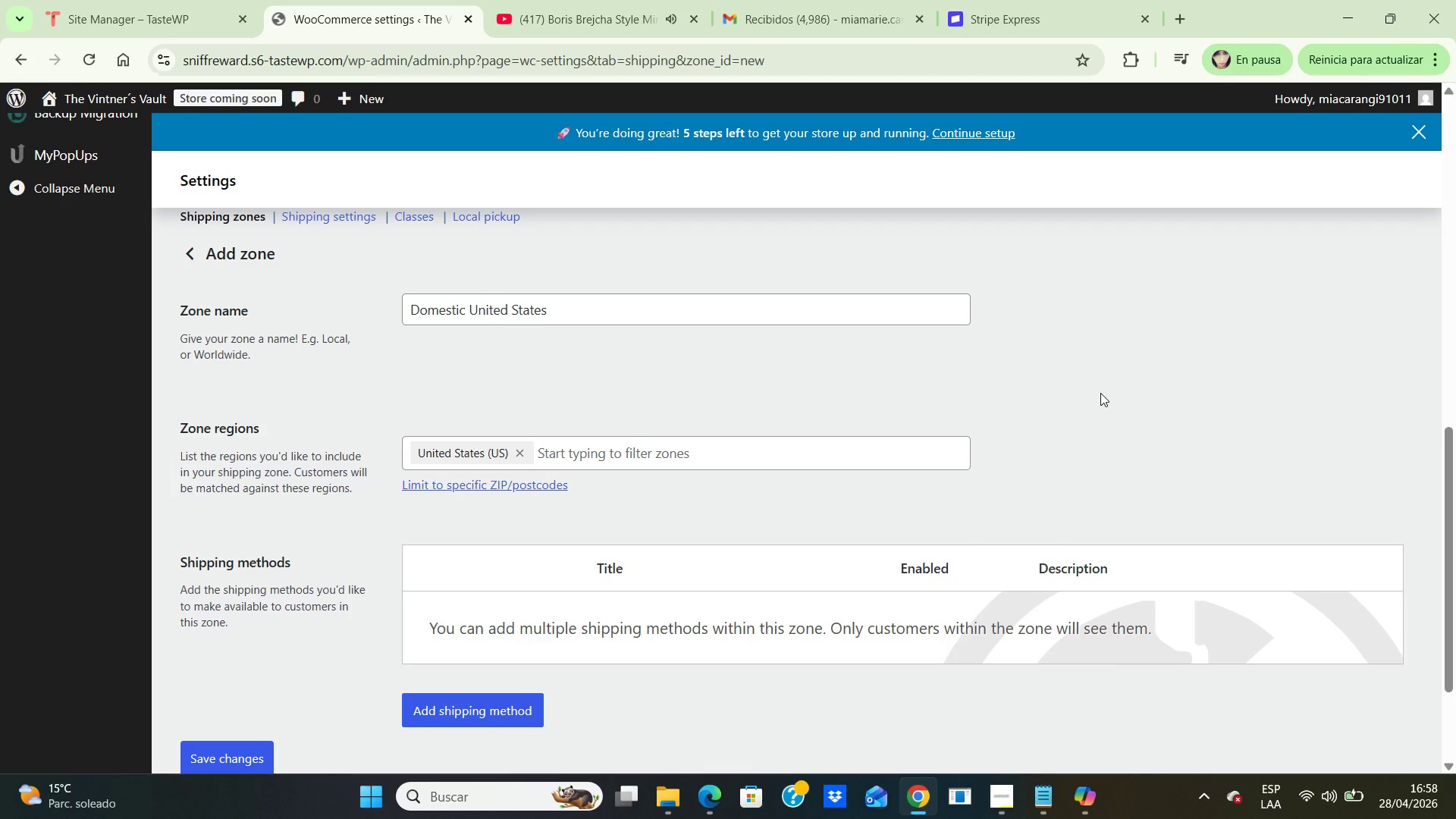 
left_click([491, 705])
 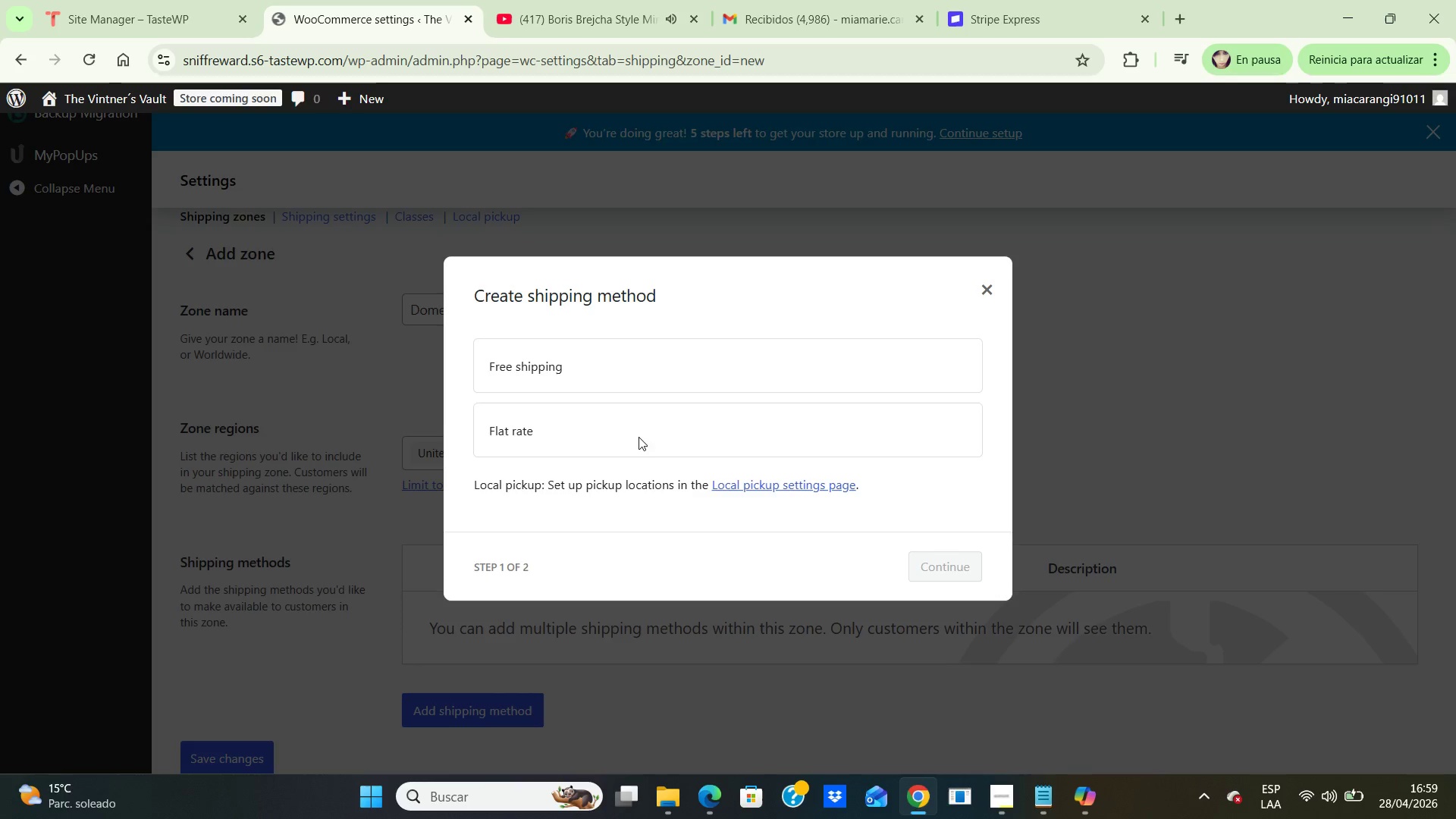 
wait(7.31)
 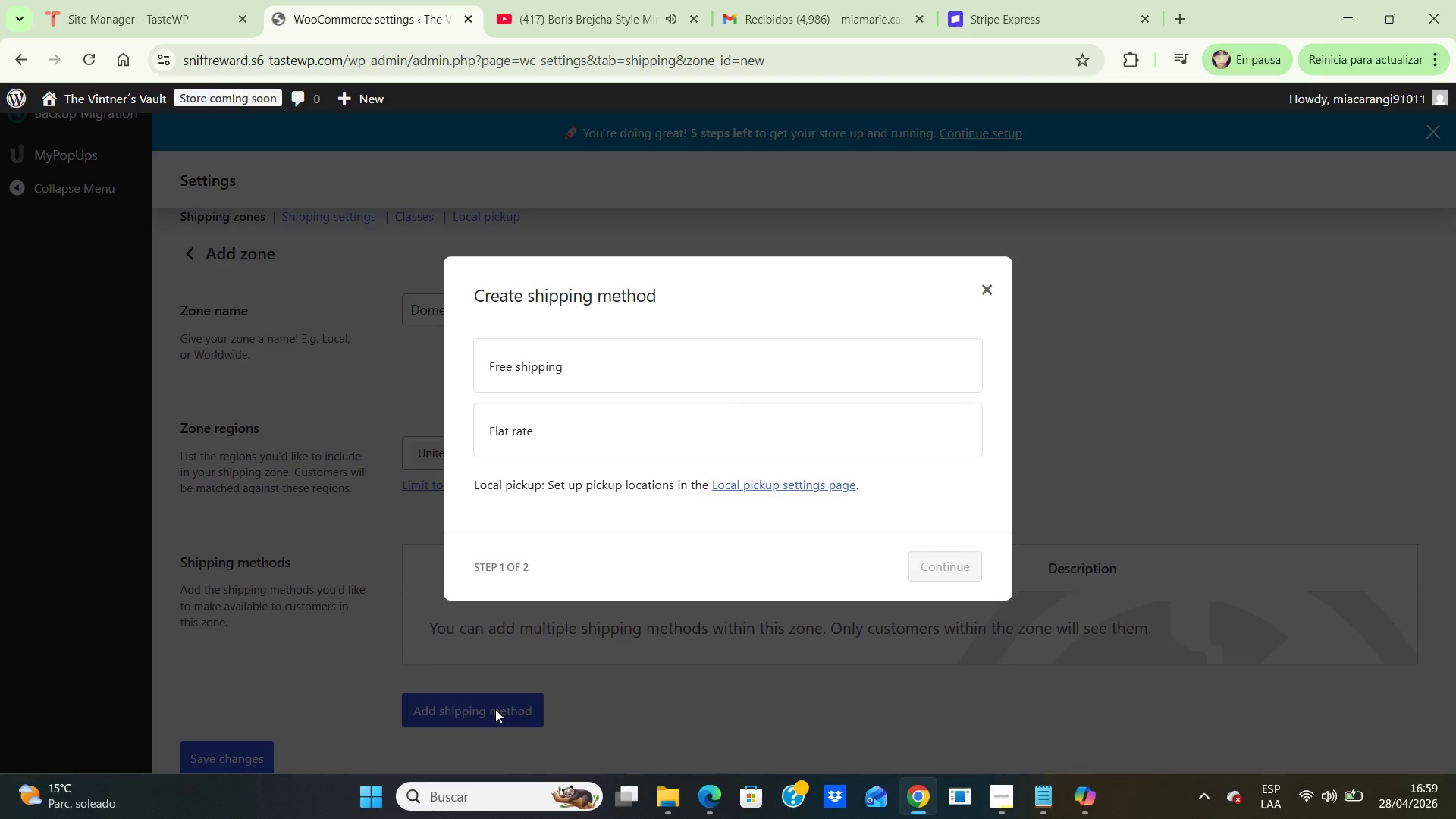 
left_click([525, 432])
 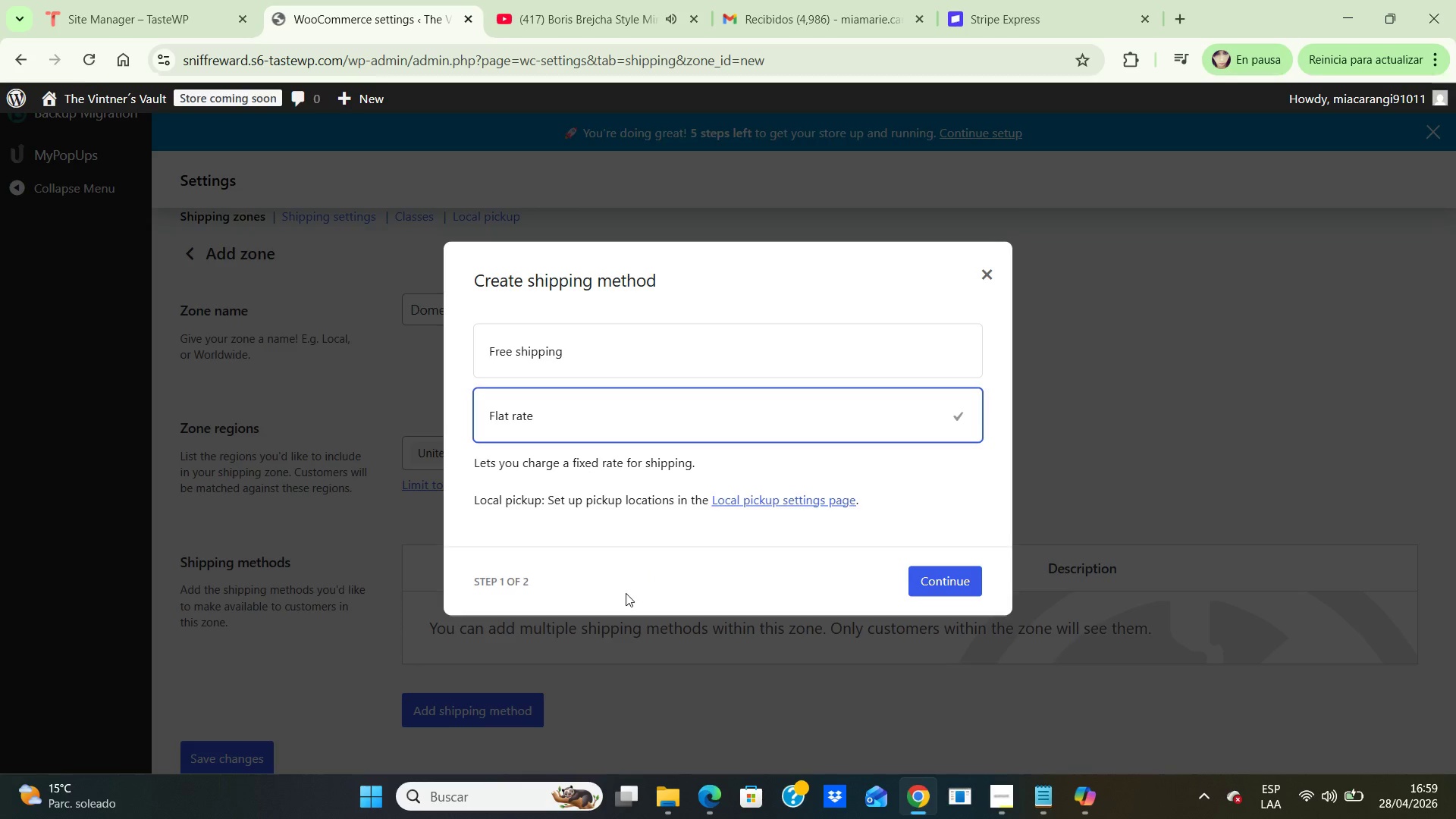 
wait(21.5)
 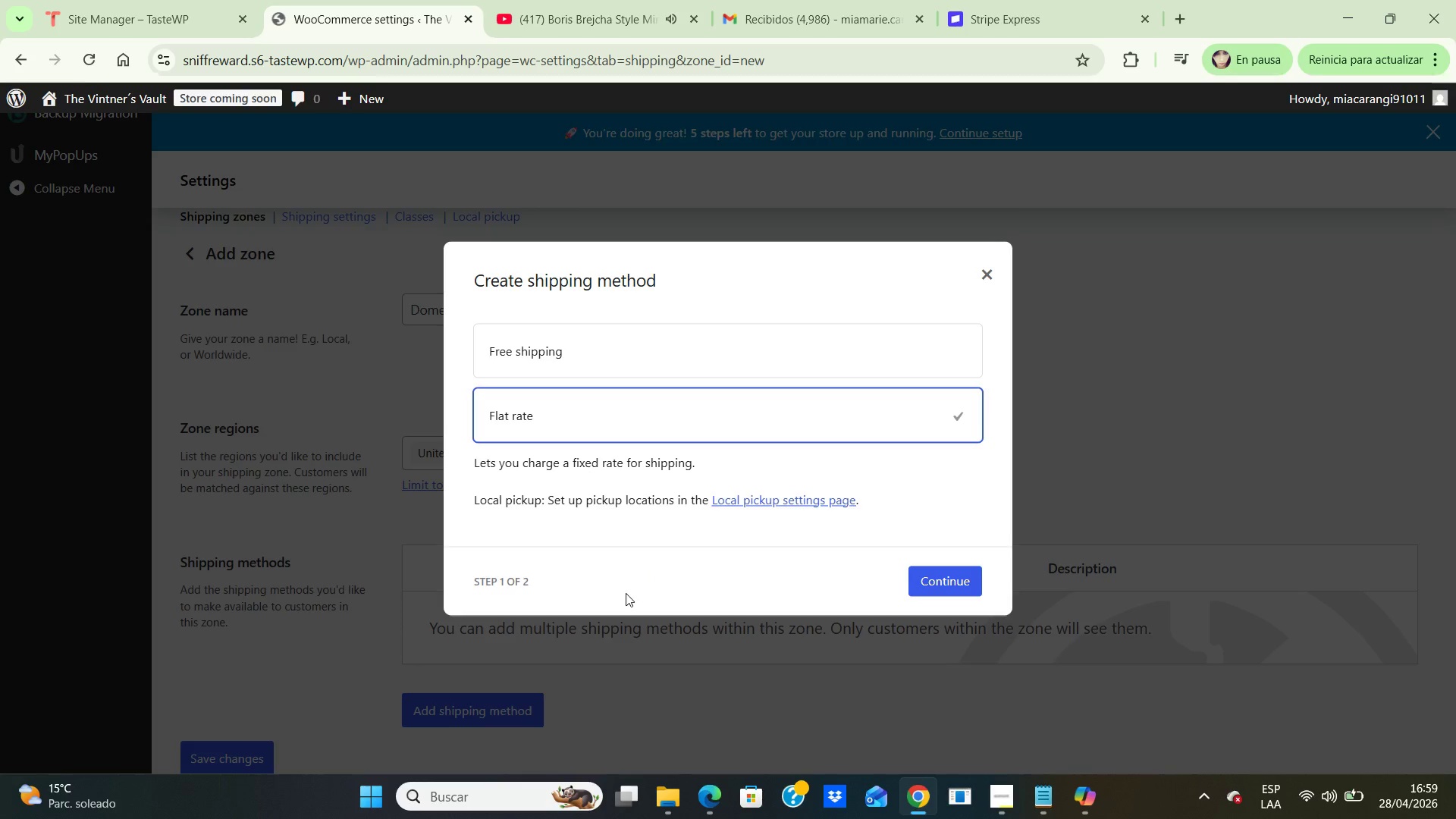 
left_click([954, 579])
 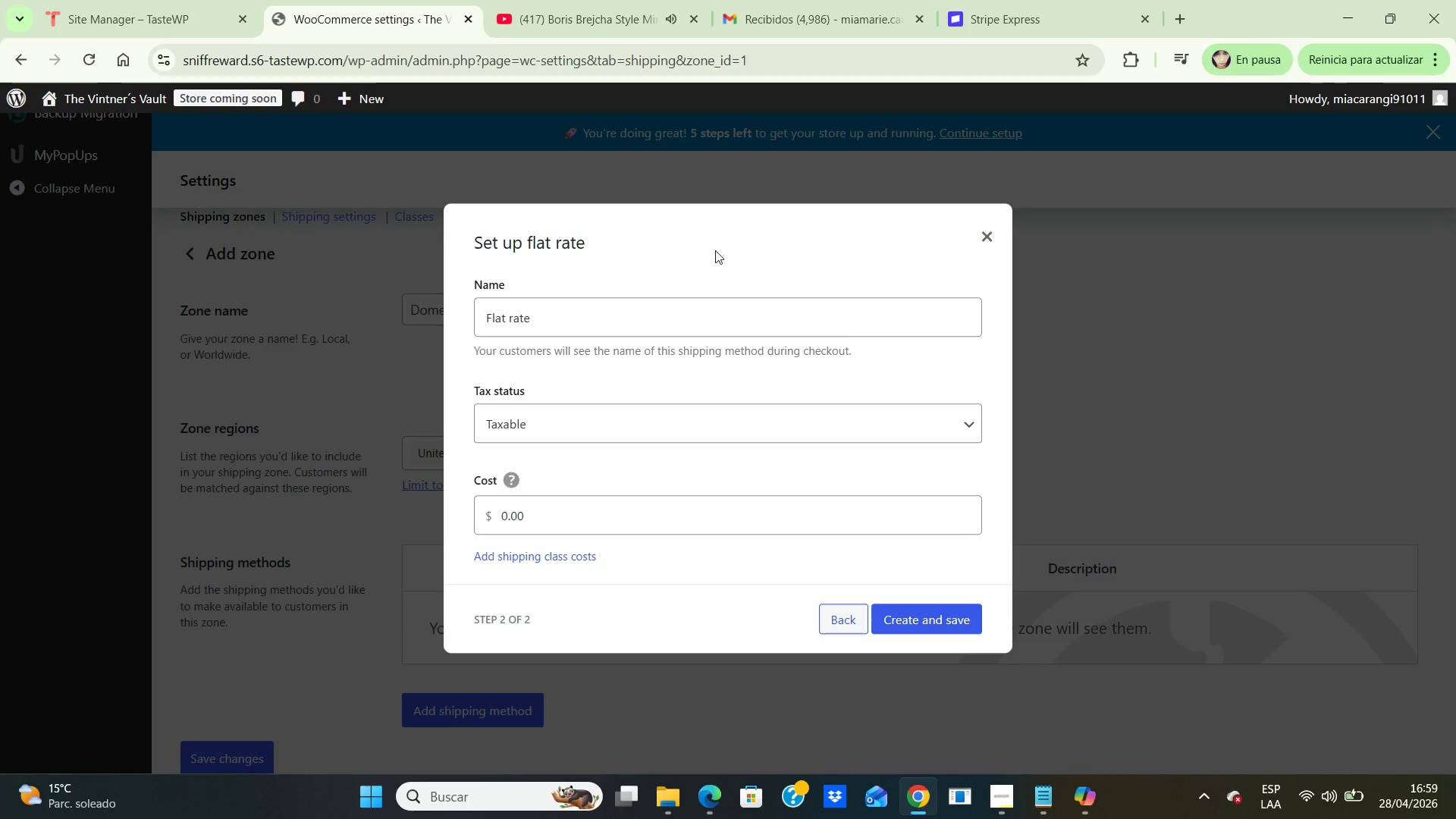 
wait(7.14)
 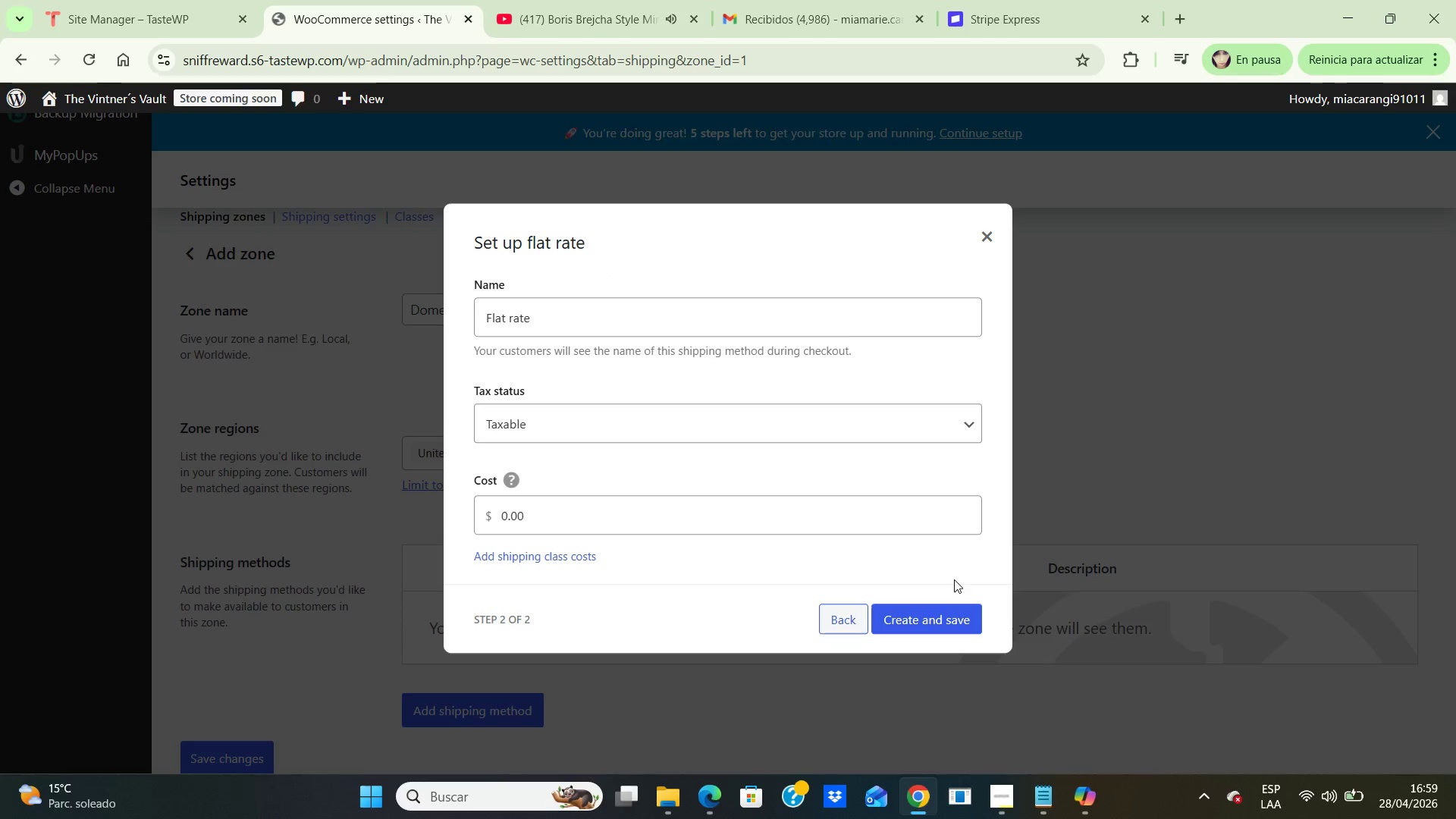 
left_click([833, 309])
 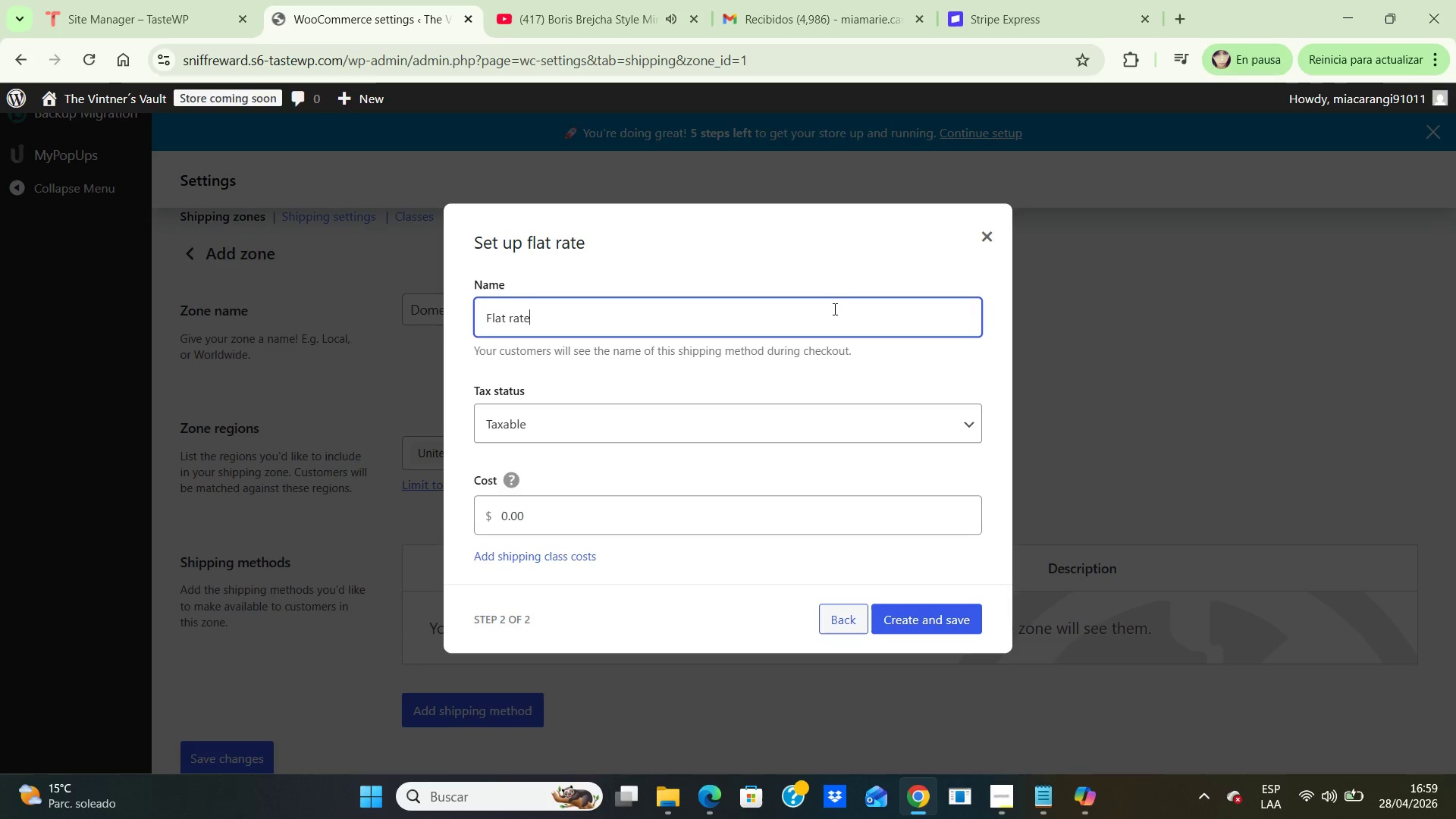 
wait(7.36)
 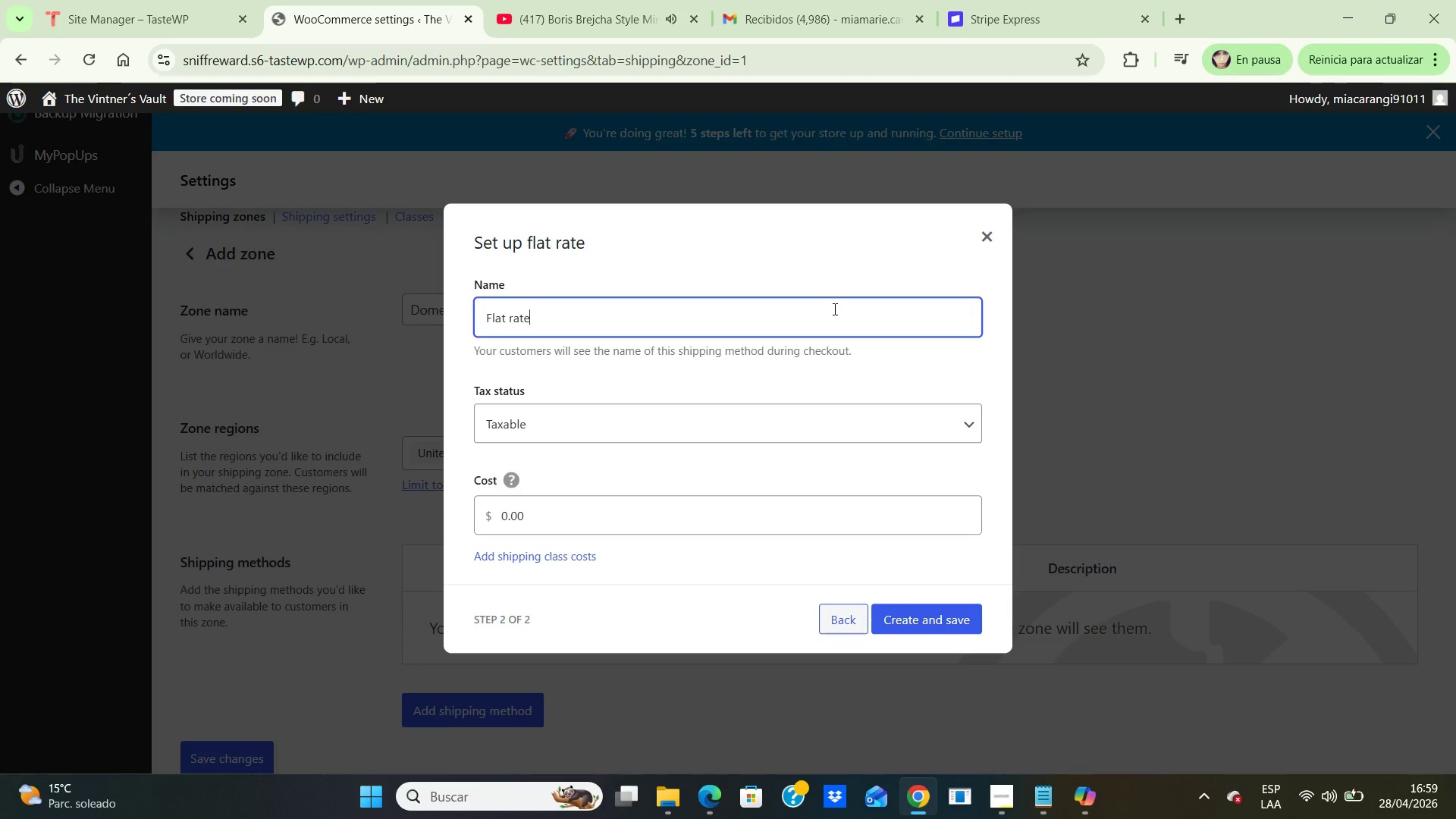 
key(Backspace)
key(Backspace)
key(Backspace)
key(Backspace)
key(Backspace)
key(Backspace)
key(Backspace)
key(Backspace)
key(Backspace)
type(Standart)
key(Backspace)
type(d Domestic Shipping)
 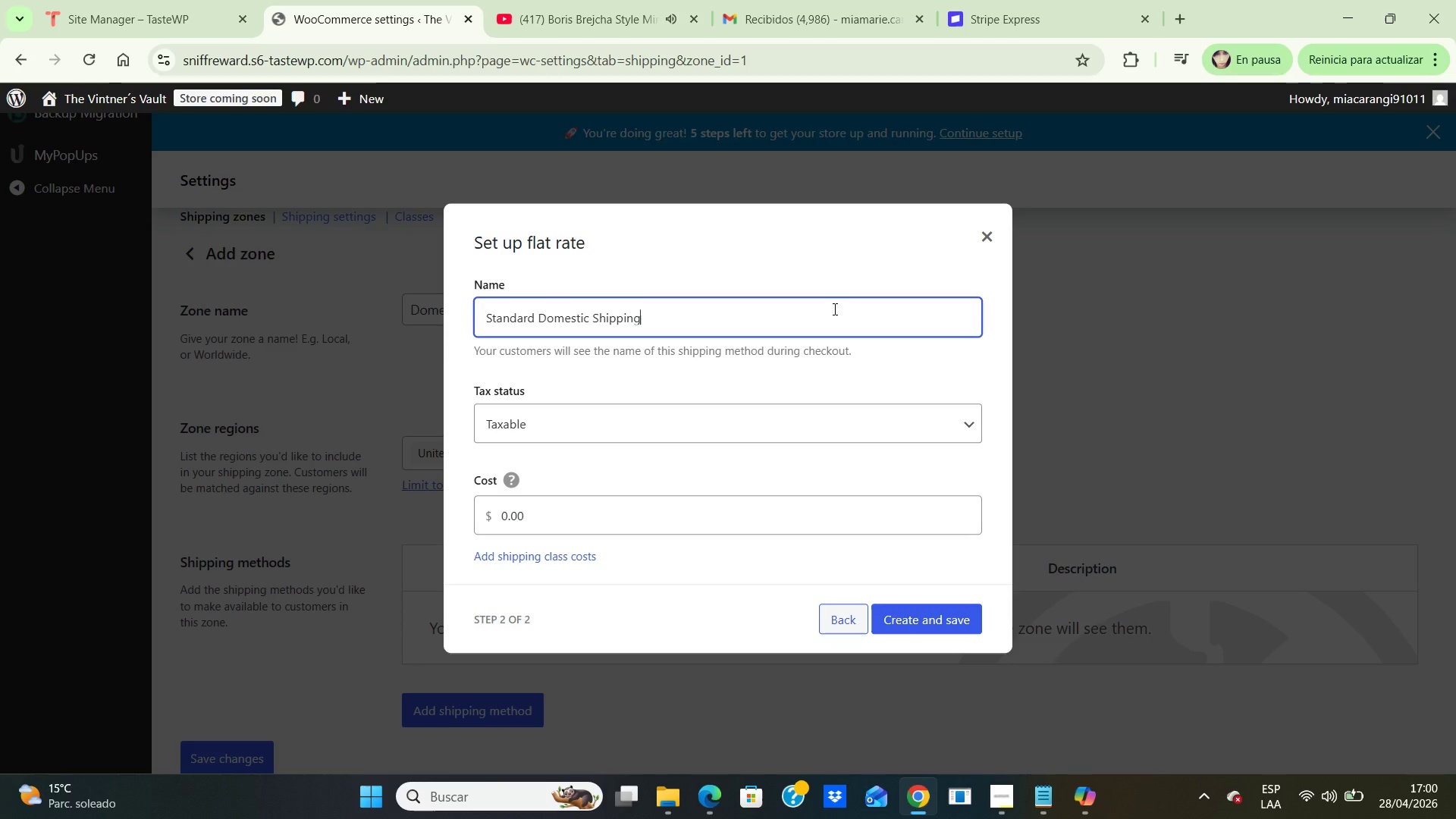 
wait(8.12)
 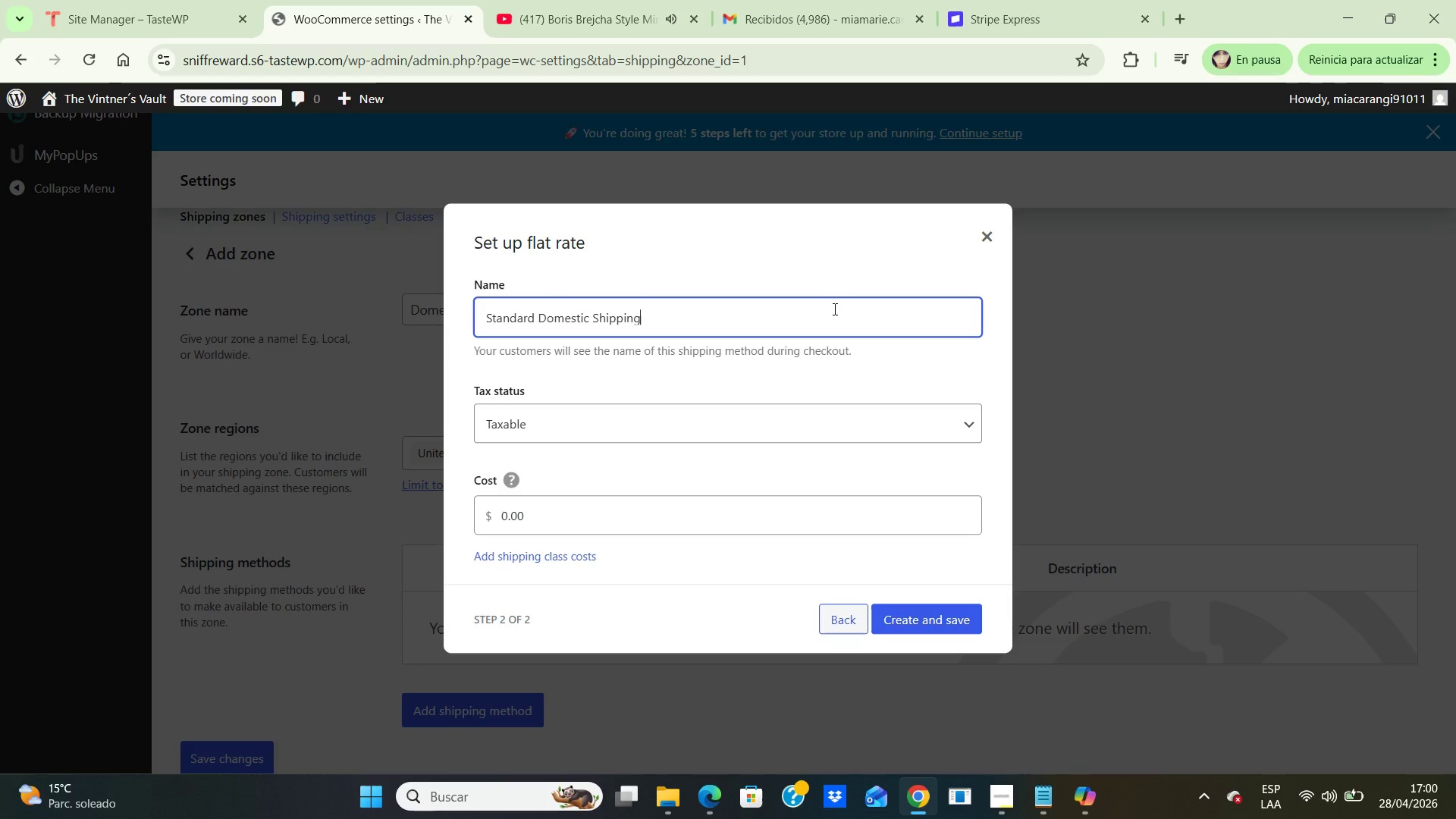 
left_click([535, 513])
 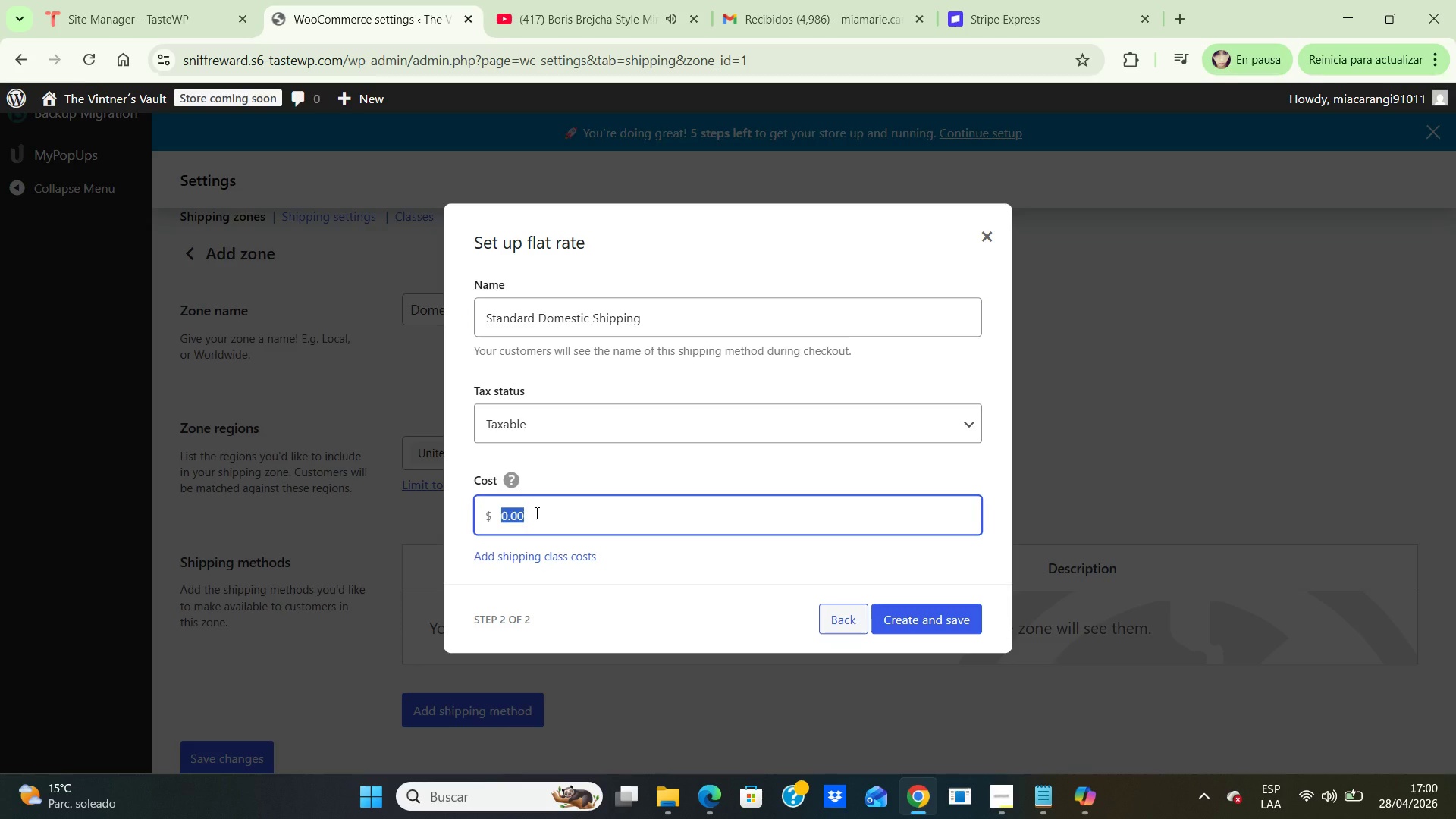 
key(Numpad2)
 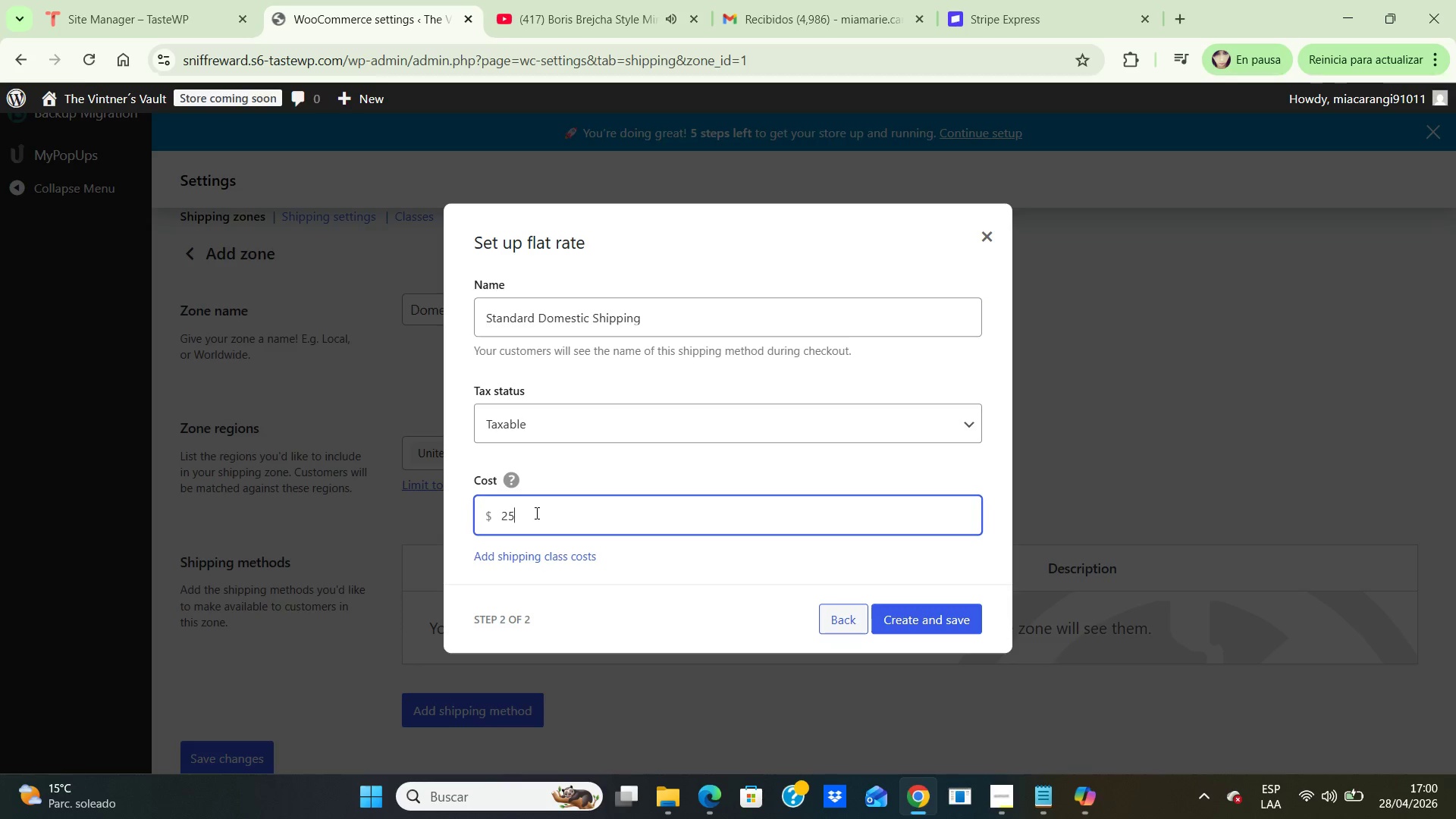 
key(Numpad5)
 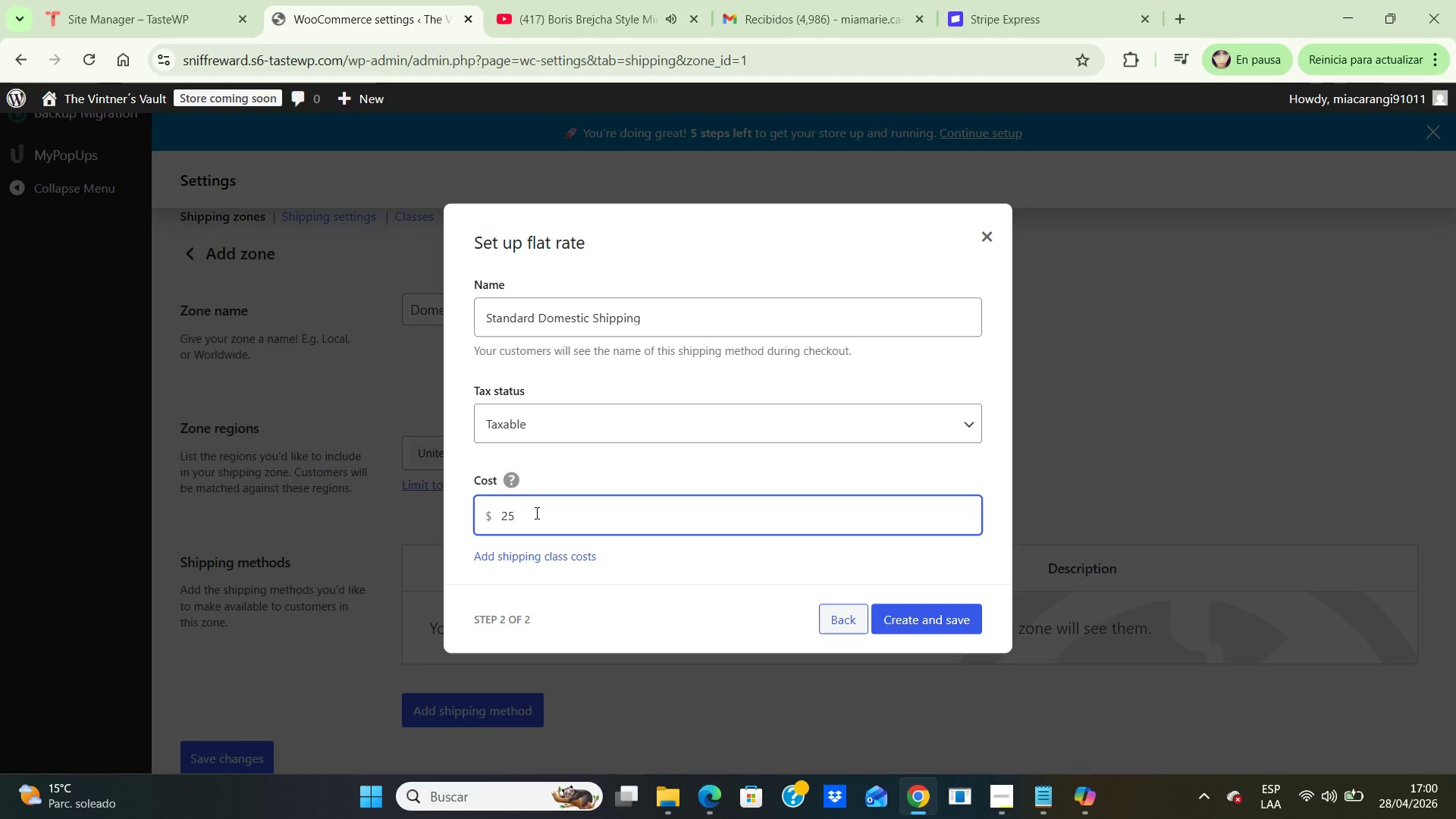 
wait(8.67)
 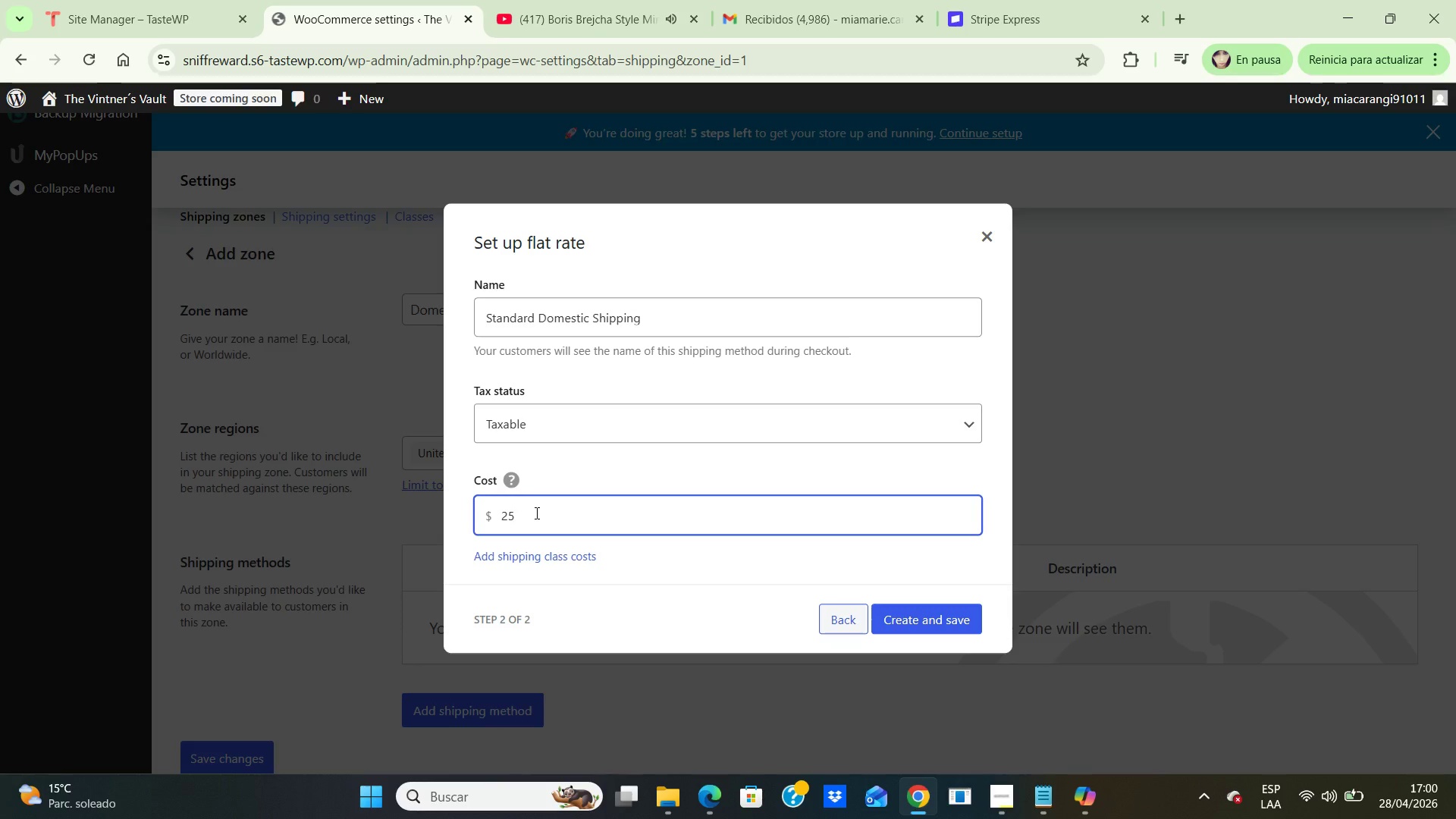 
left_click([952, 620])
 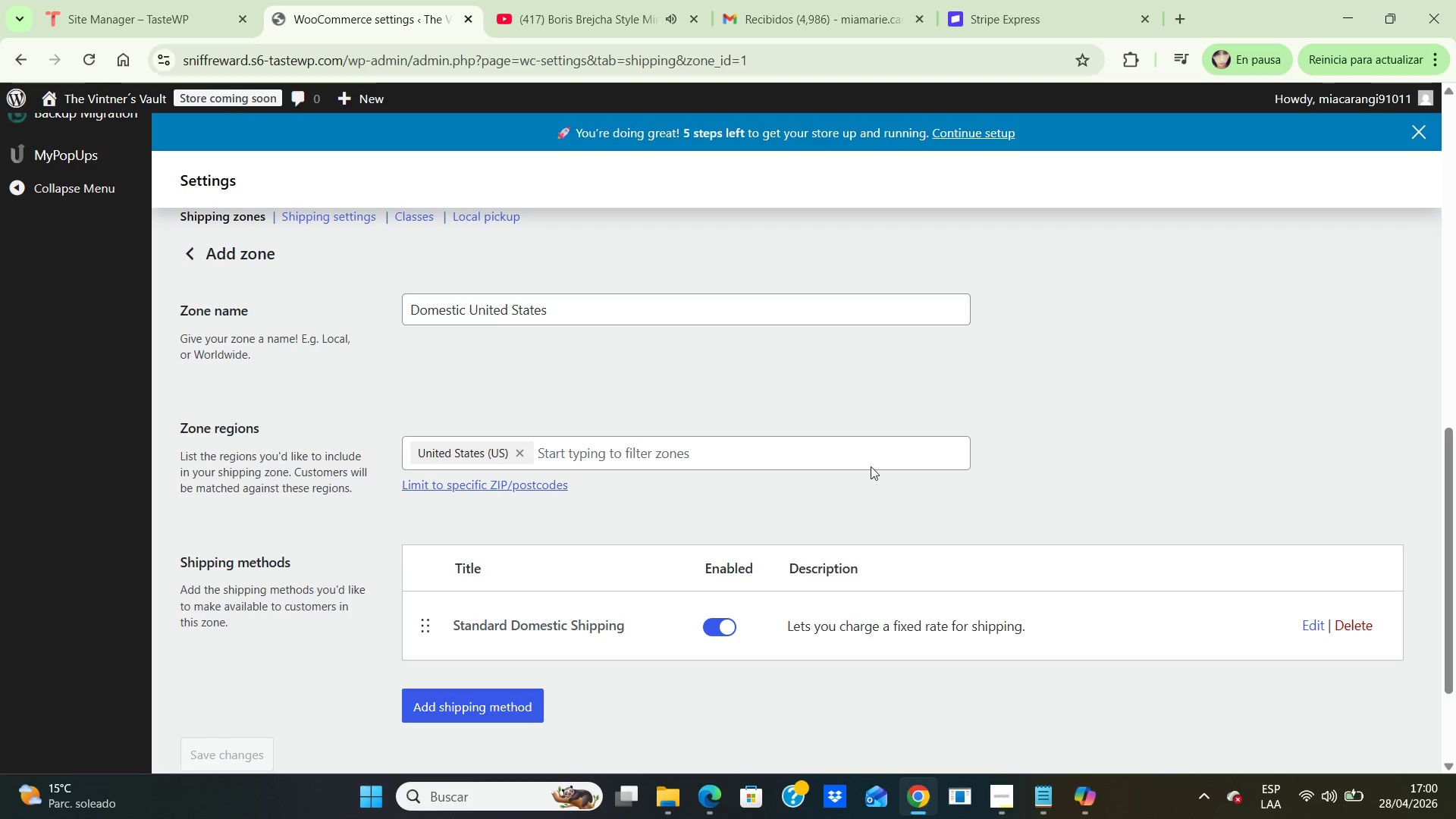 
scroll: coordinate [882, 470], scroll_direction: up, amount: 2.0
 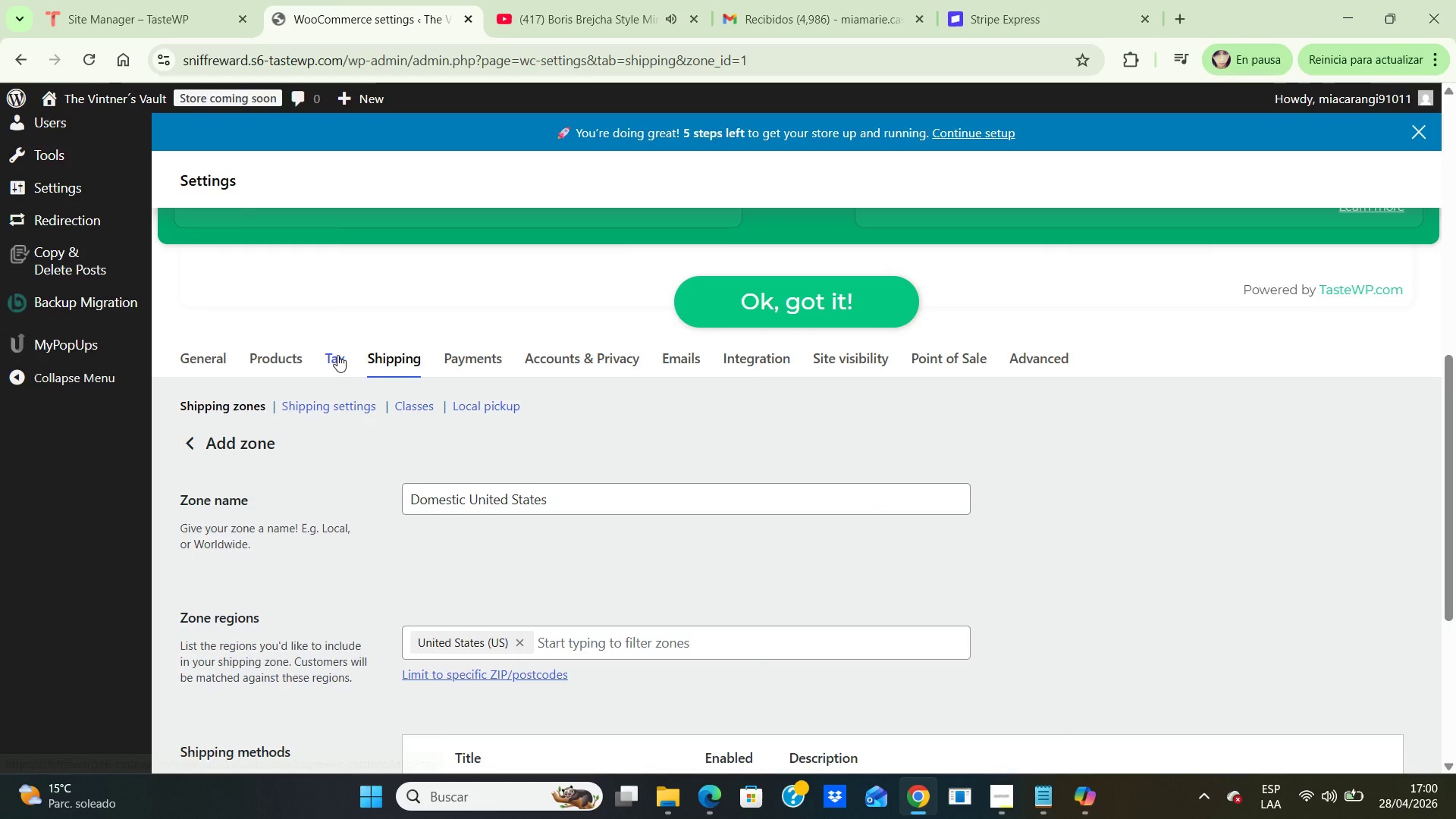 
left_click([332, 354])
 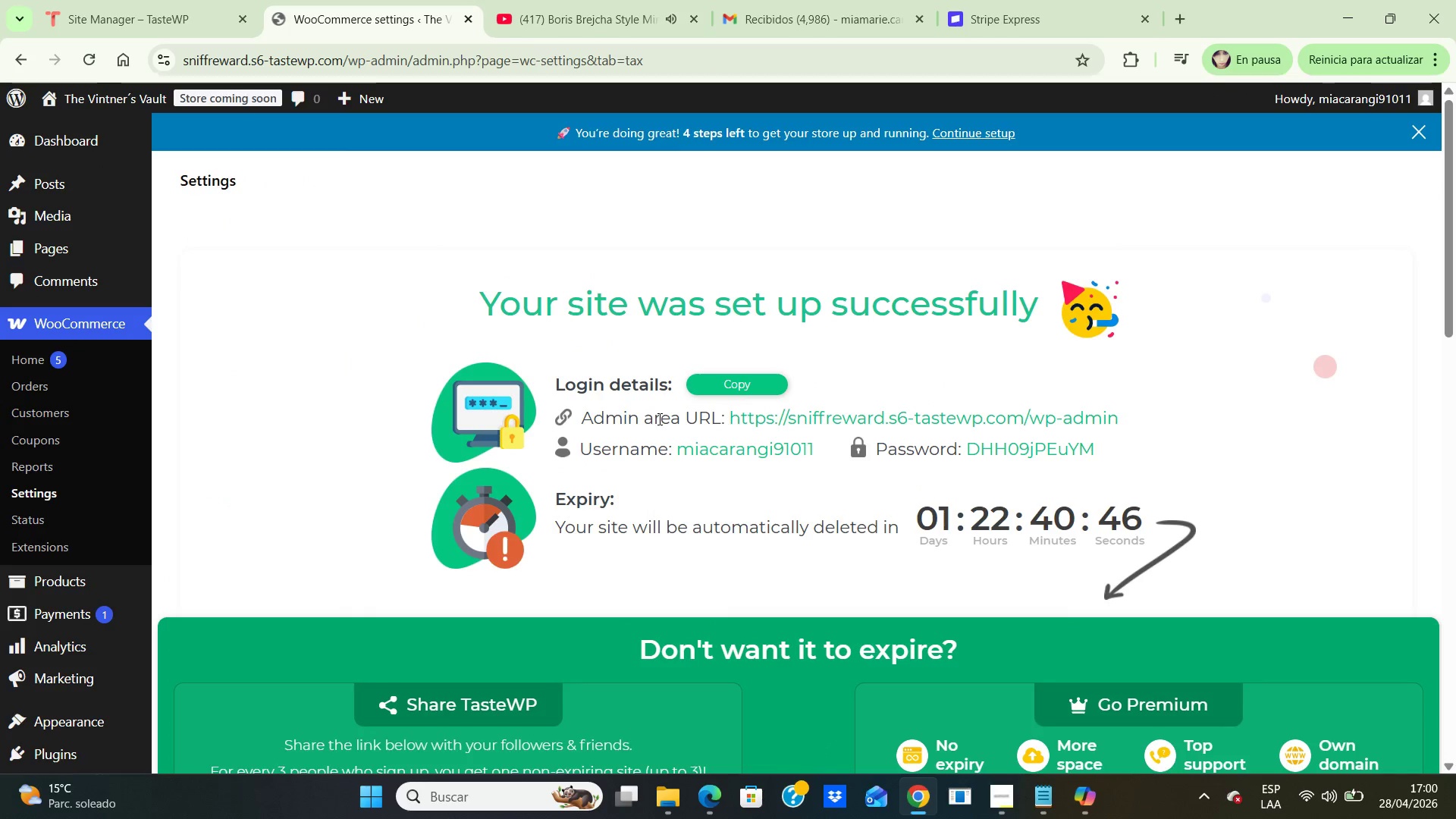 
wait(5.05)
 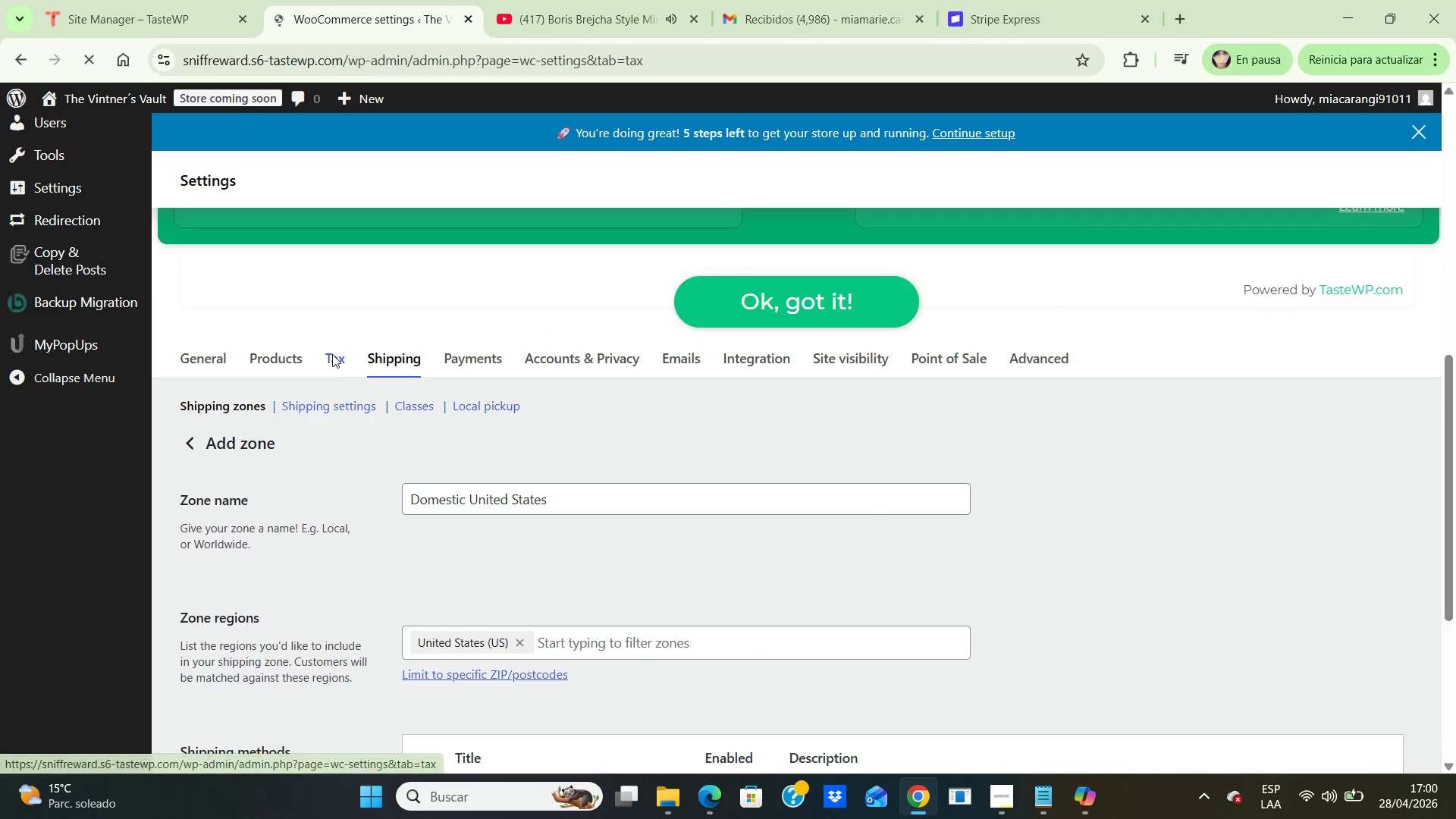 
scroll: coordinate [695, 406], scroll_direction: down, amount: 6.0
 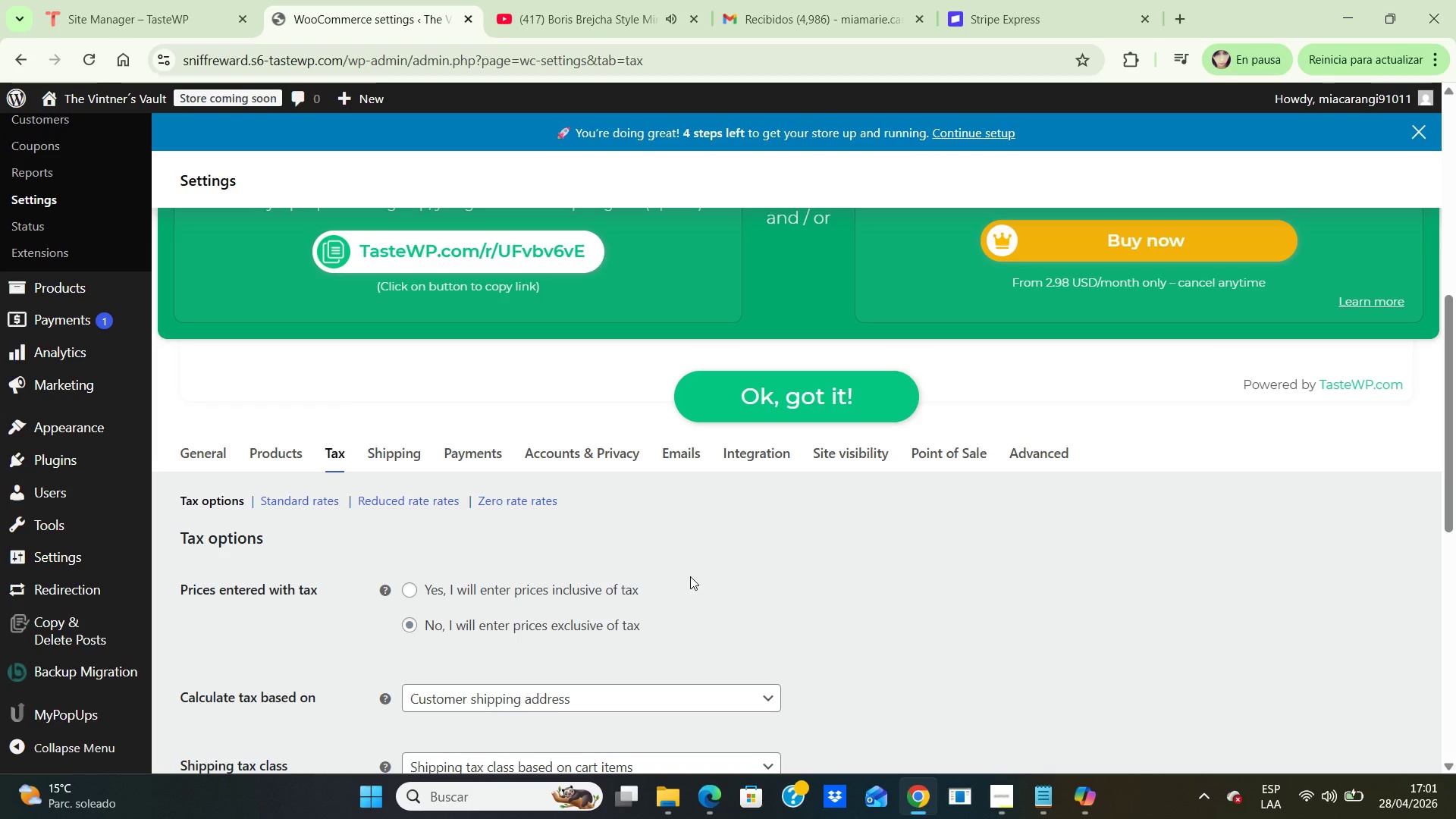 
wait(84.67)
 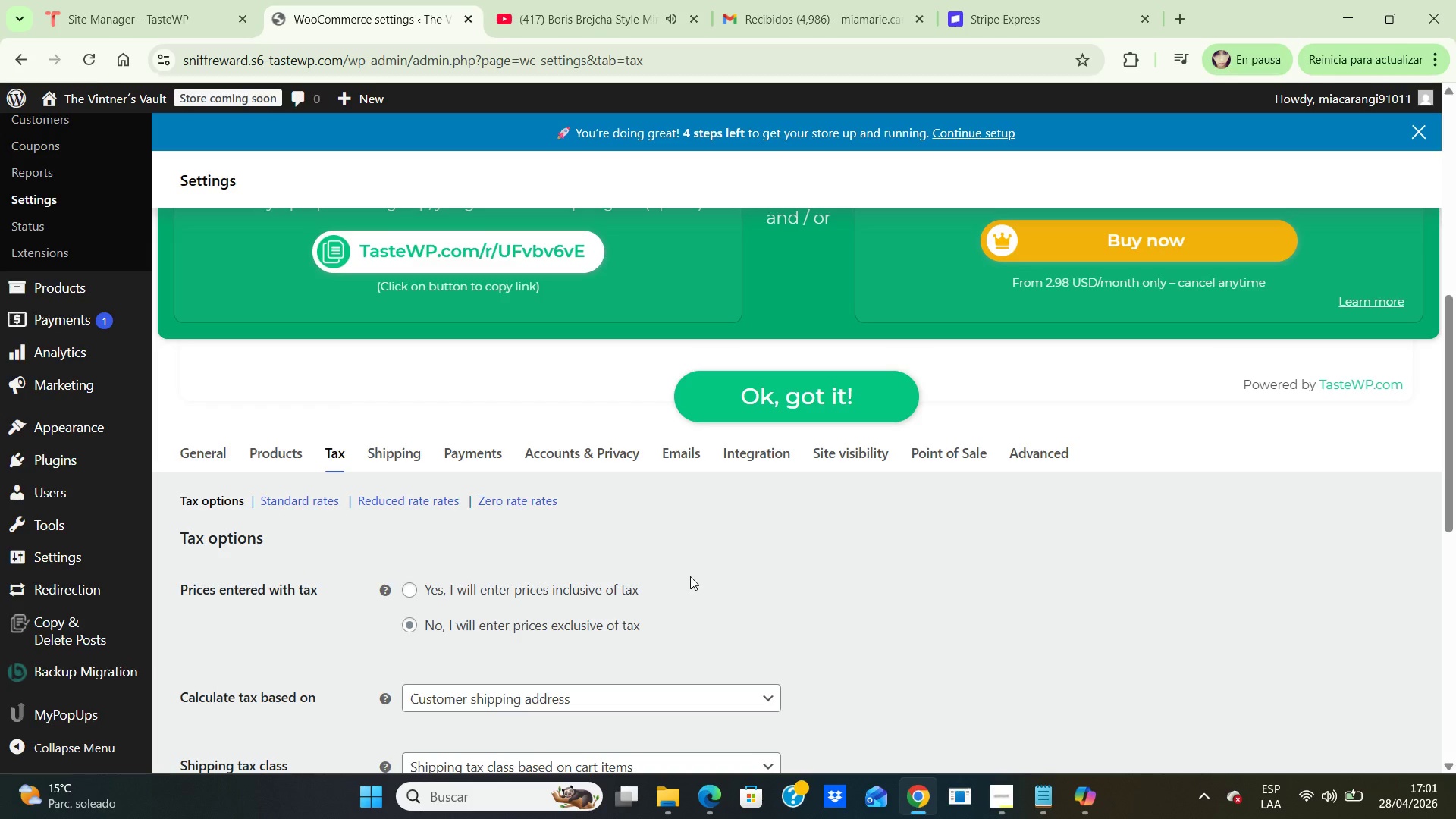 
scroll: coordinate [748, 566], scroll_direction: down, amount: 2.0
 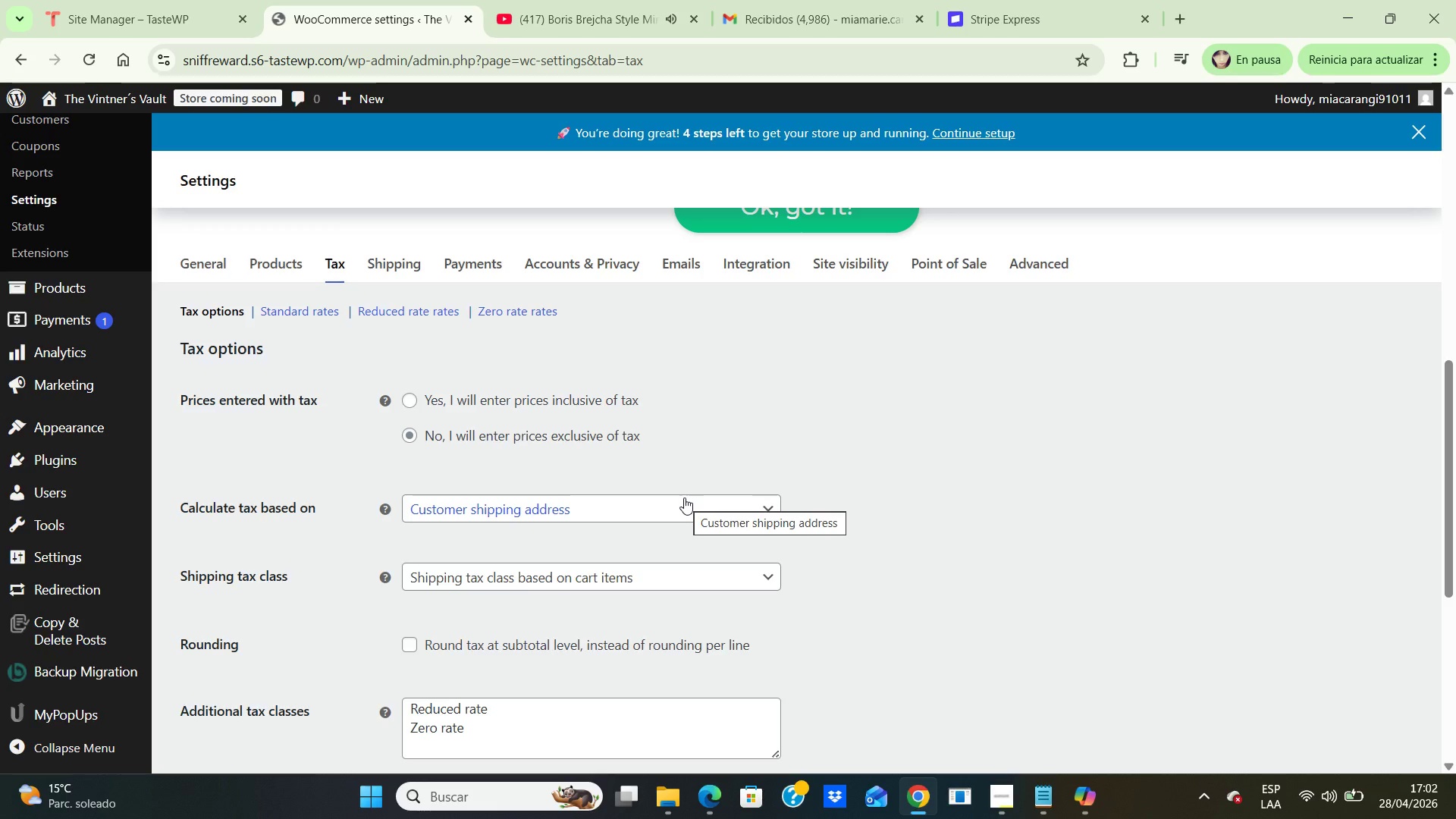 
wait(19.22)
 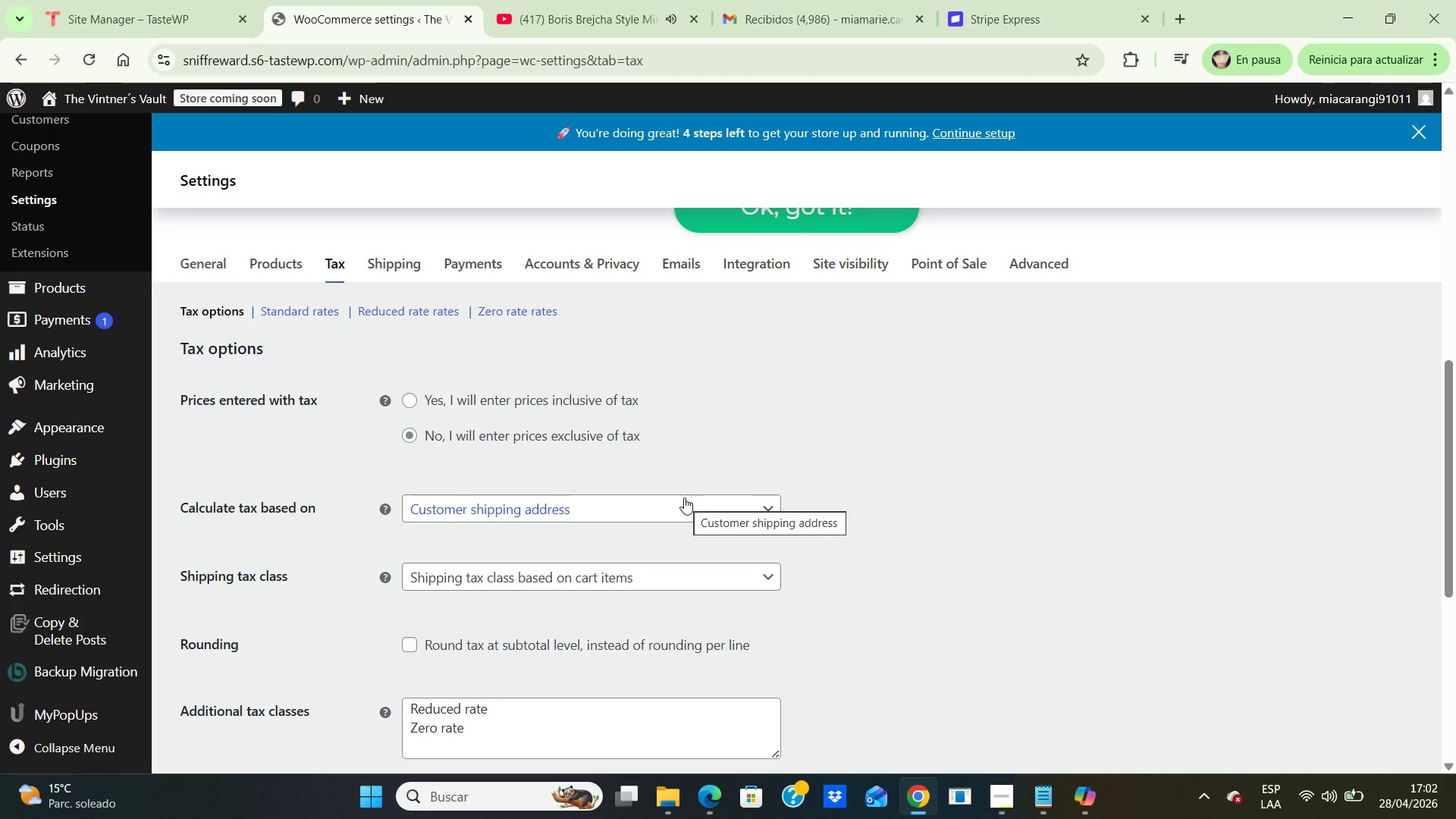 
left_click([708, 639])
 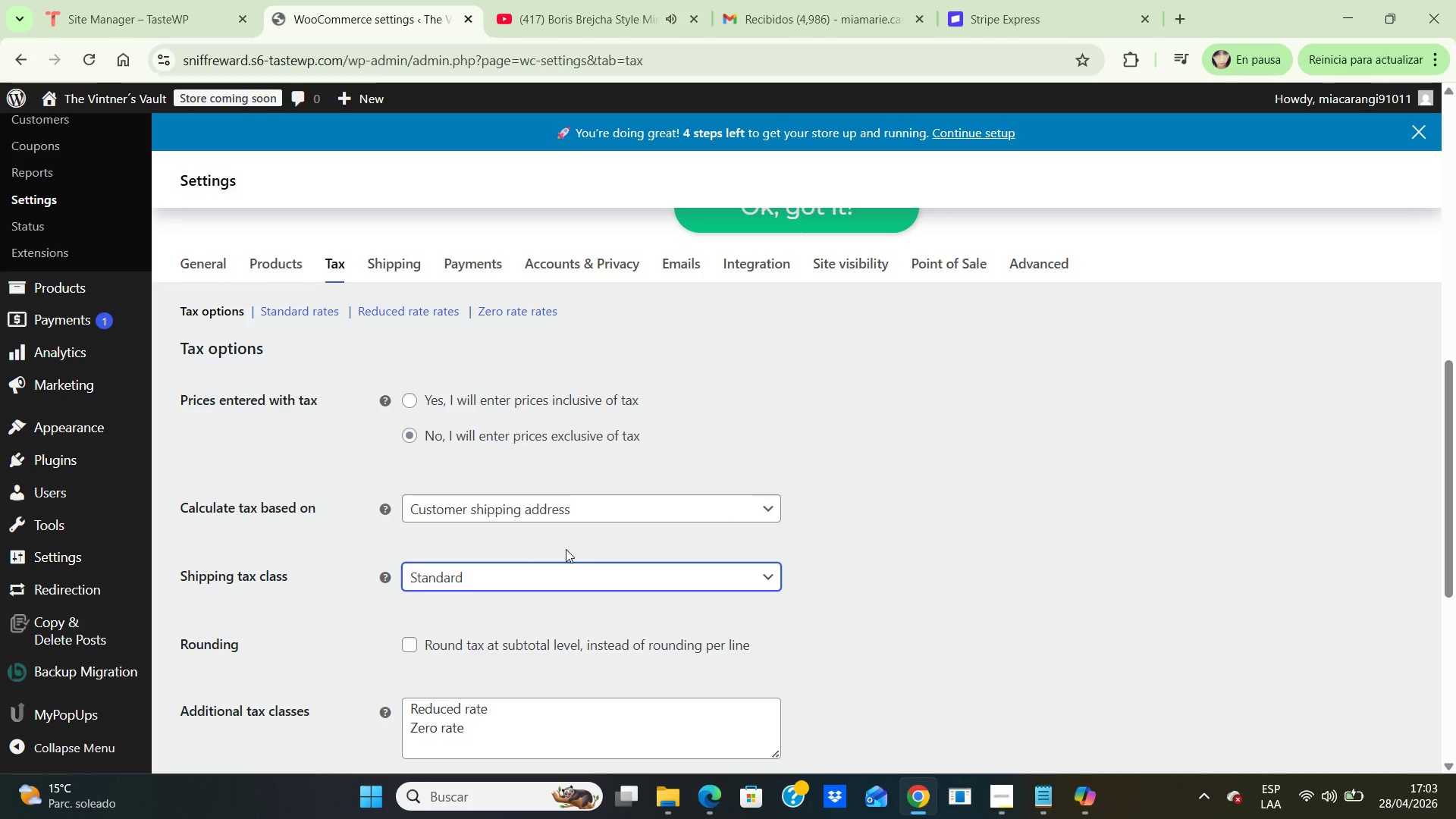 
wait(48.28)
 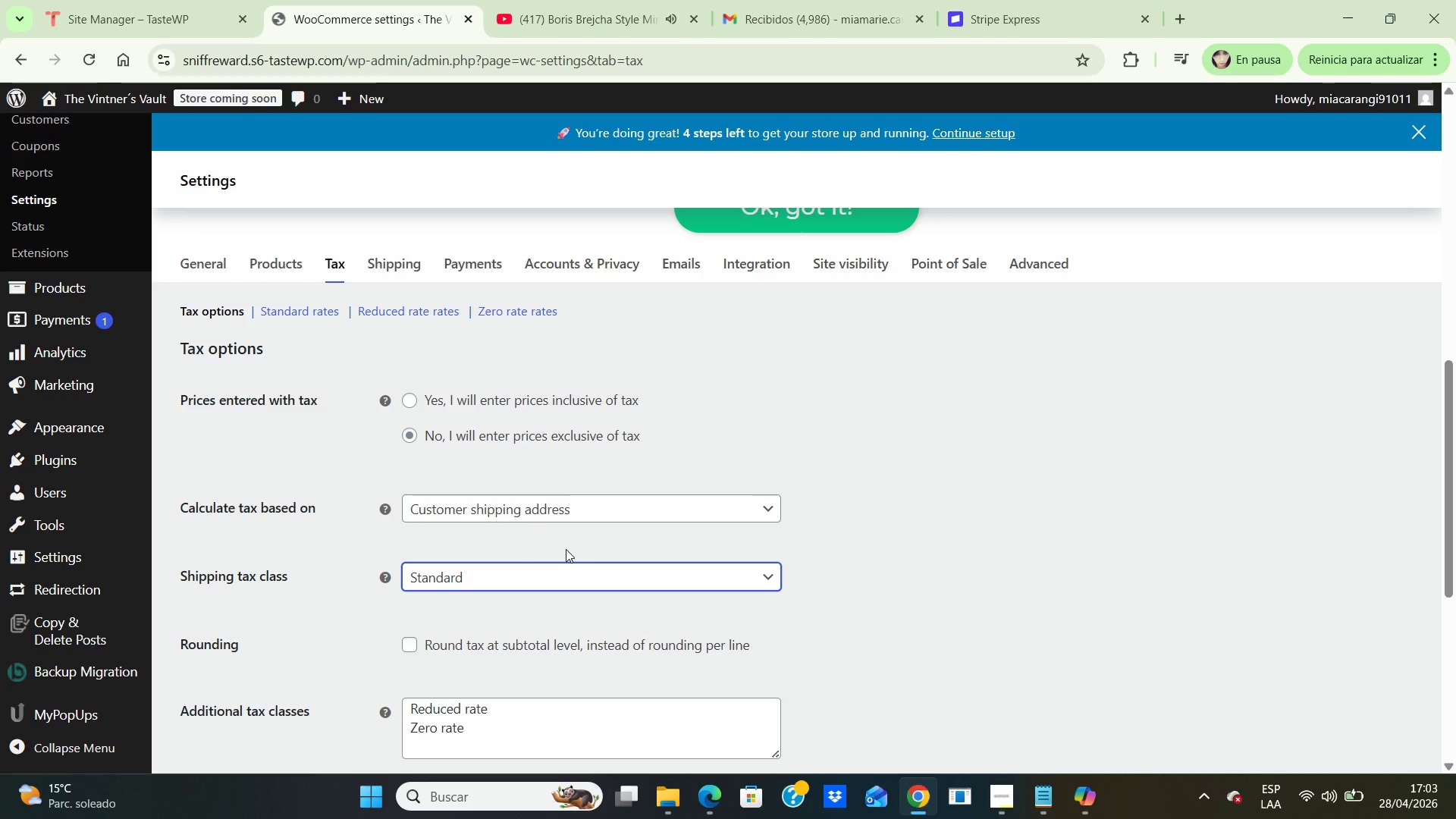 
scroll: coordinate [566, 549], scroll_direction: down, amount: 3.0
 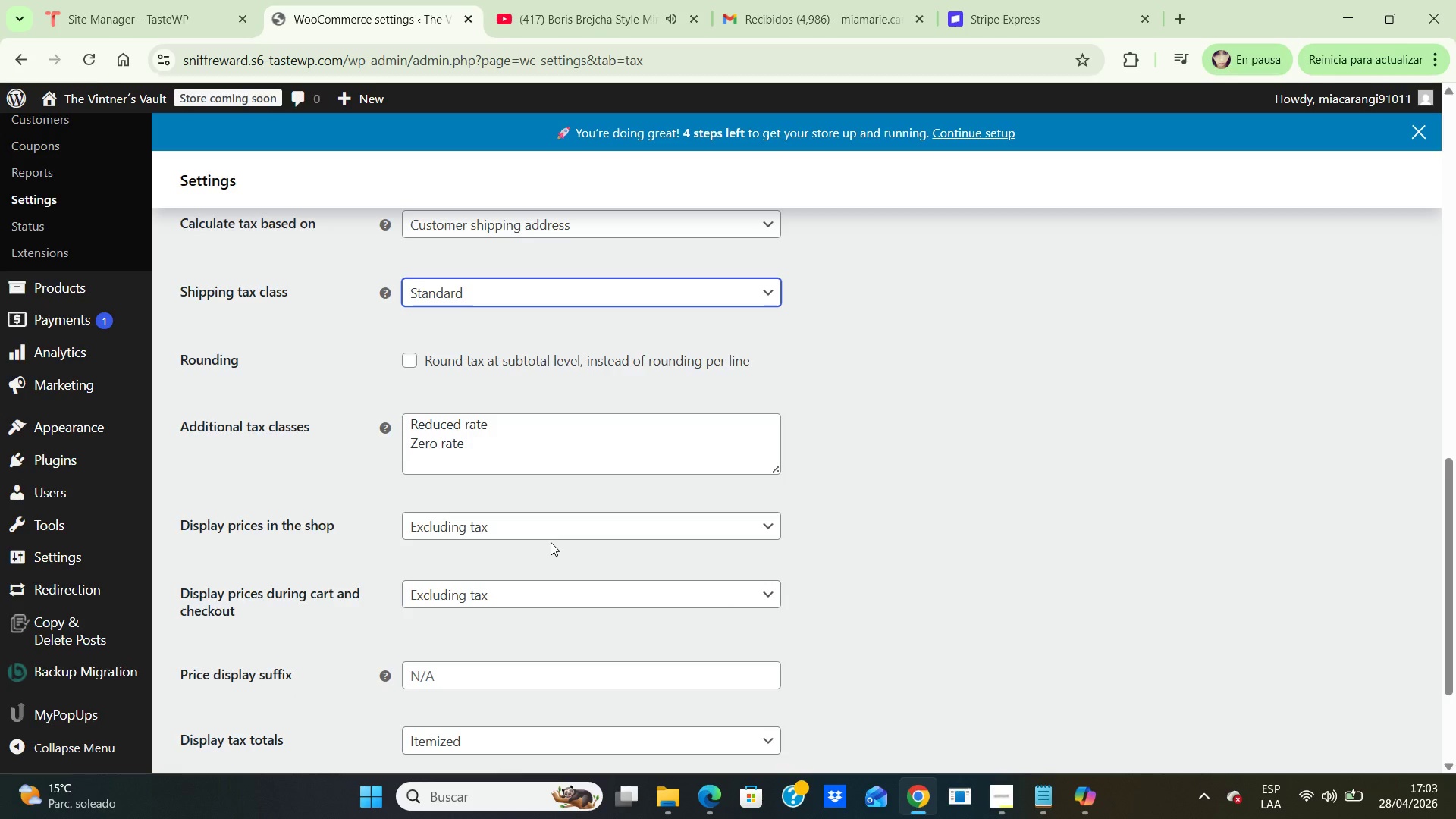 
wait(15.35)
 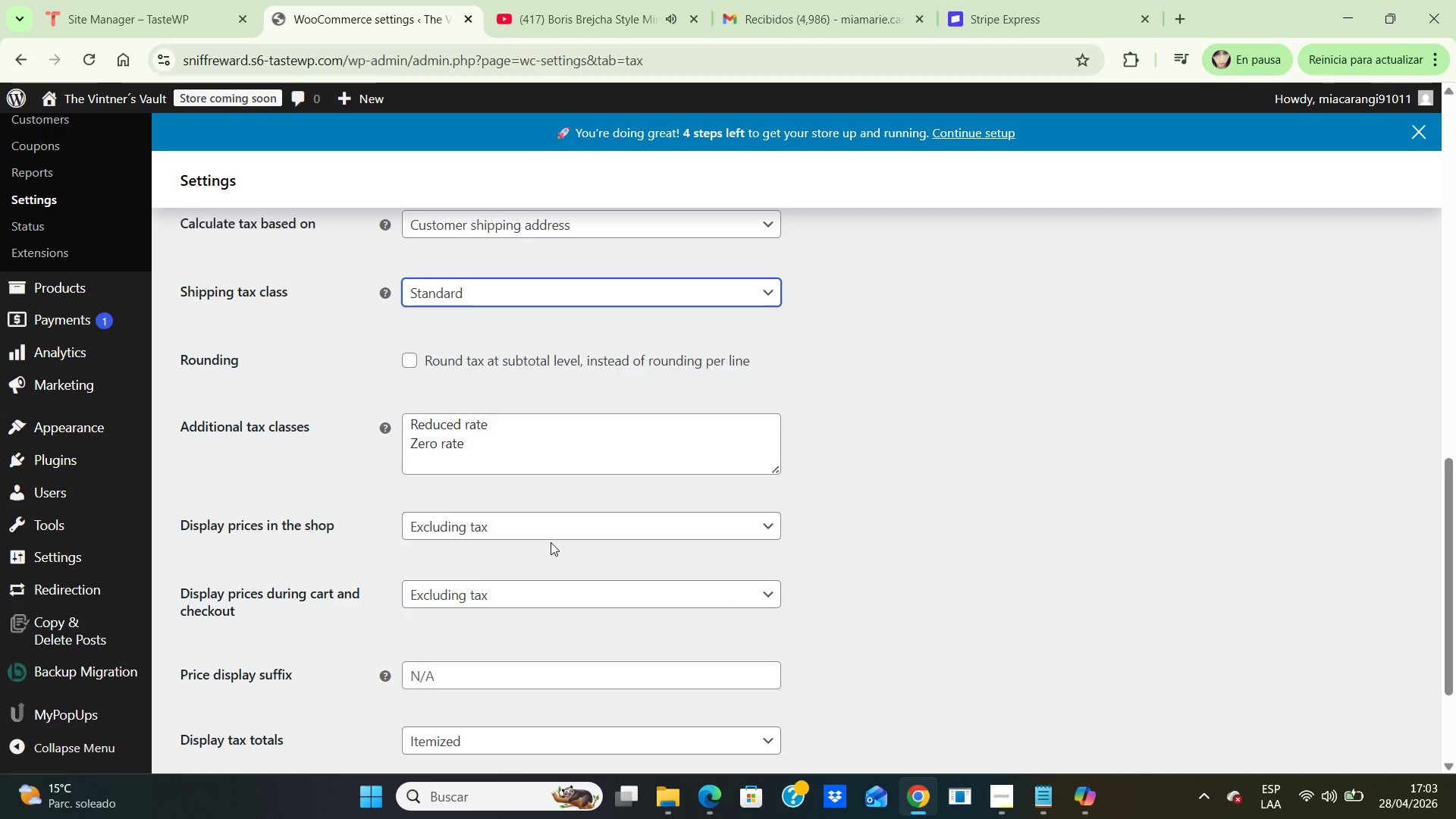 
mouse_move([570, 628])
 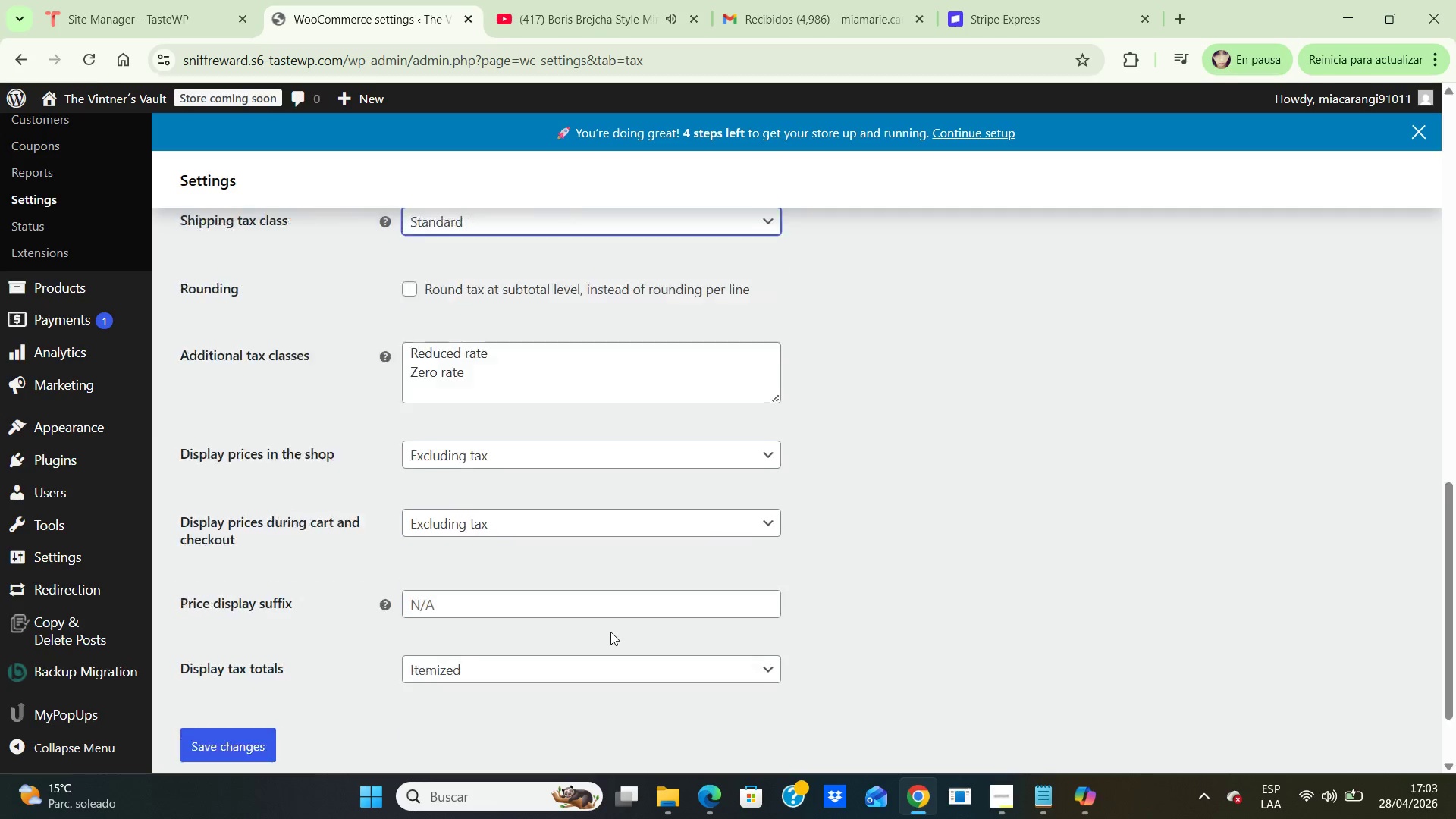 
scroll: coordinate [610, 632], scroll_direction: down, amount: 2.0
 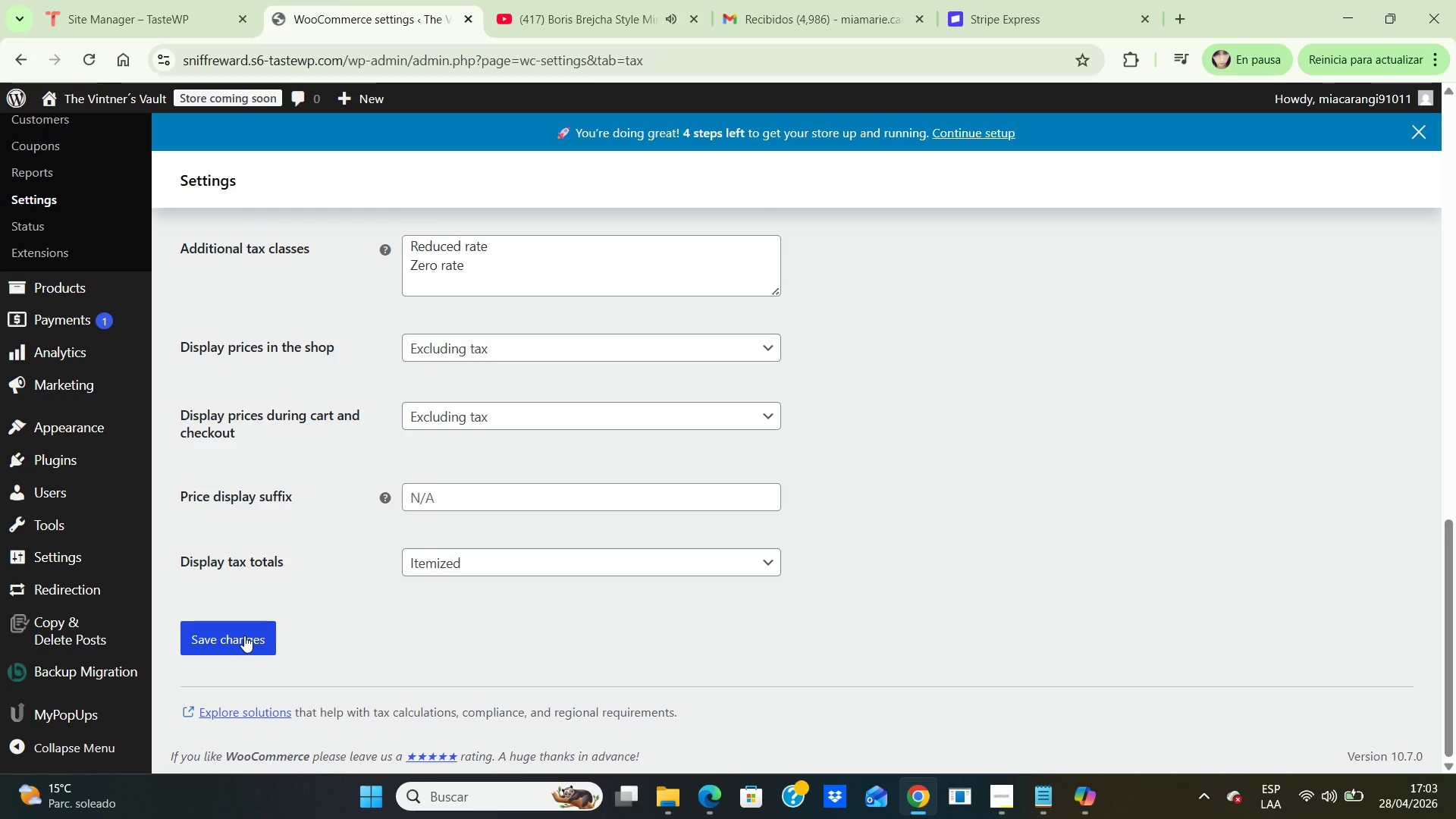 
left_click([244, 635])
 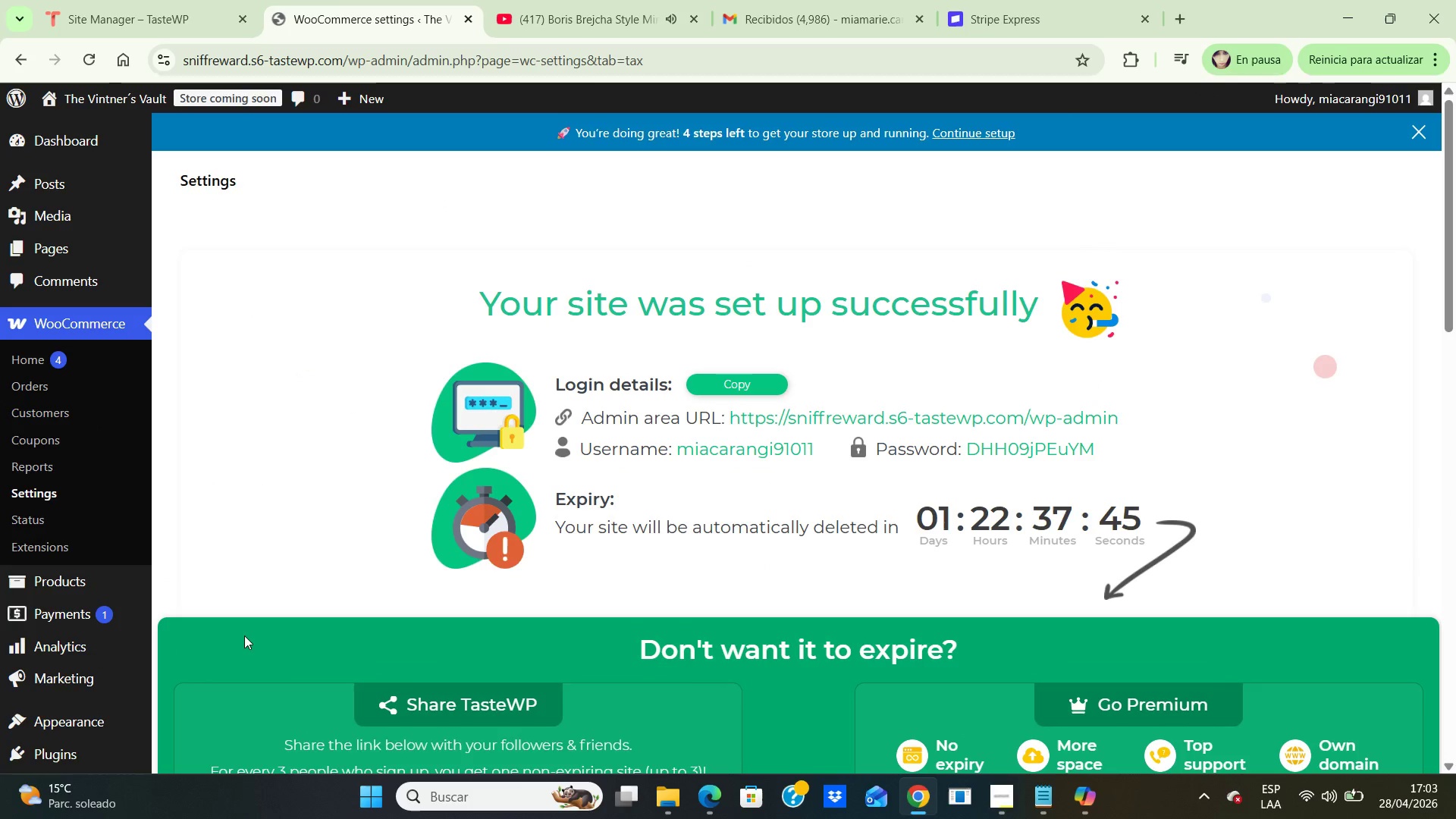 
wait(6.33)
 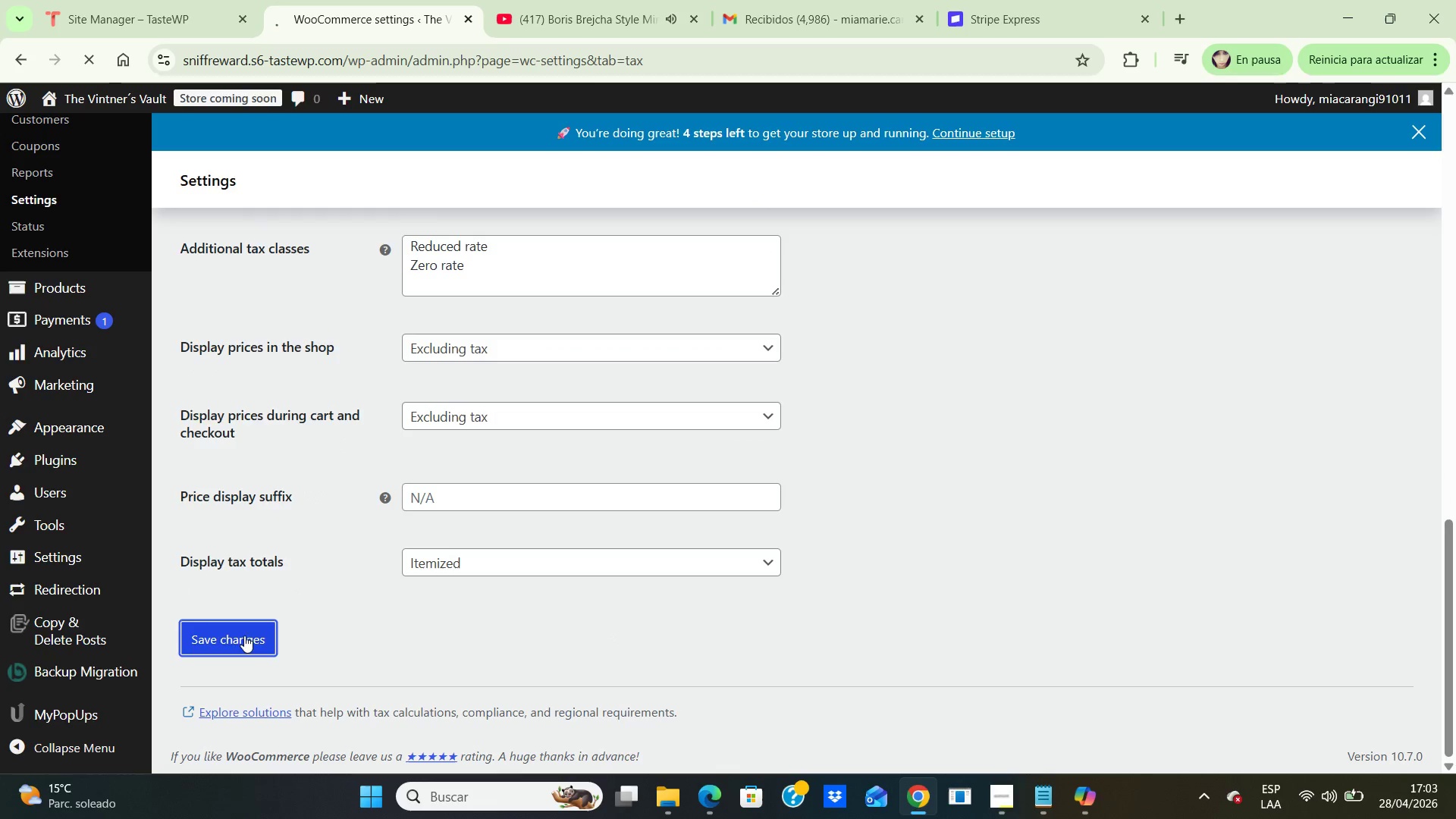 
scroll: coordinate [509, 637], scroll_direction: down, amount: 10.0
 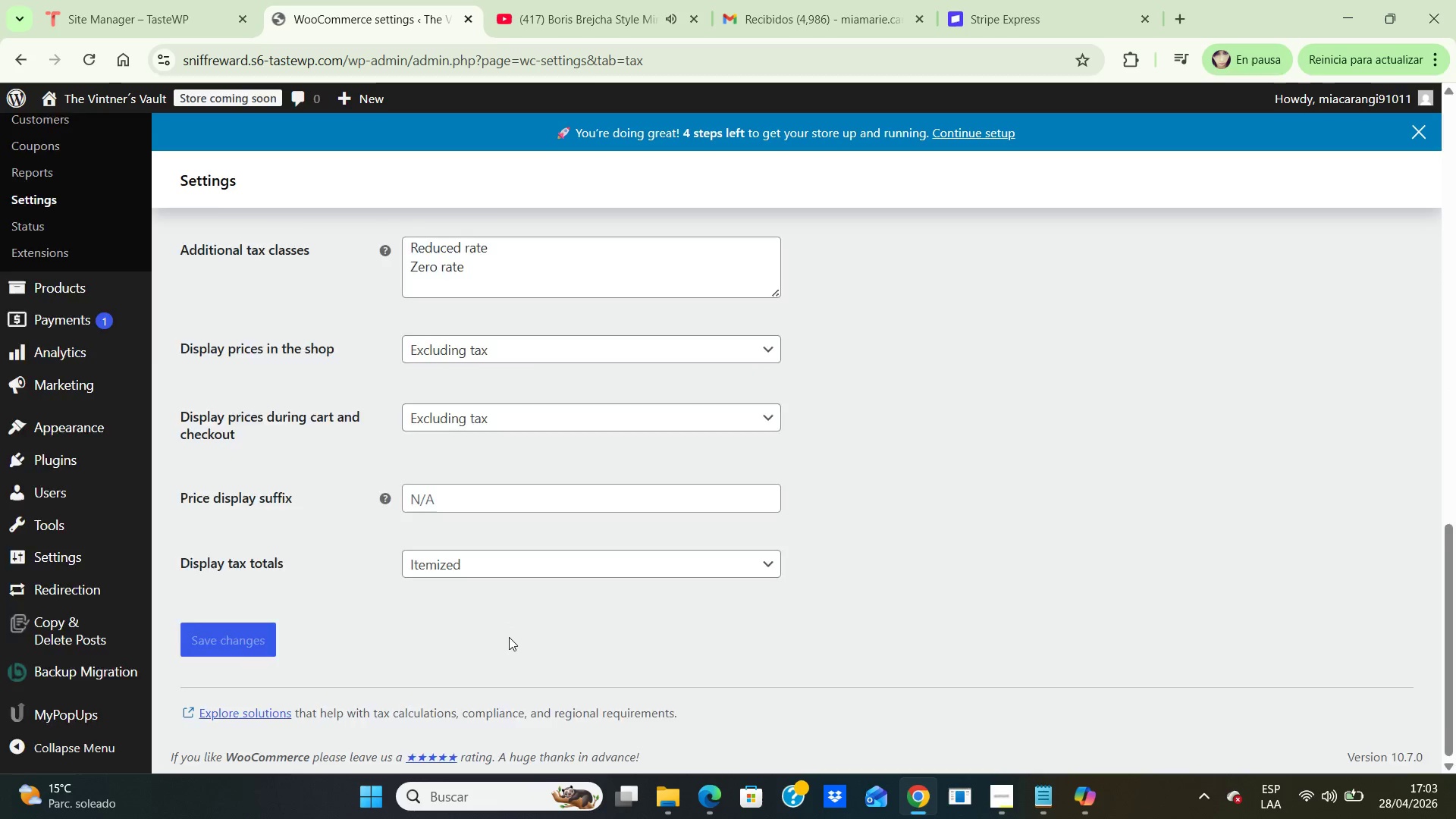 
scroll: coordinate [509, 637], scroll_direction: up, amount: 3.0
 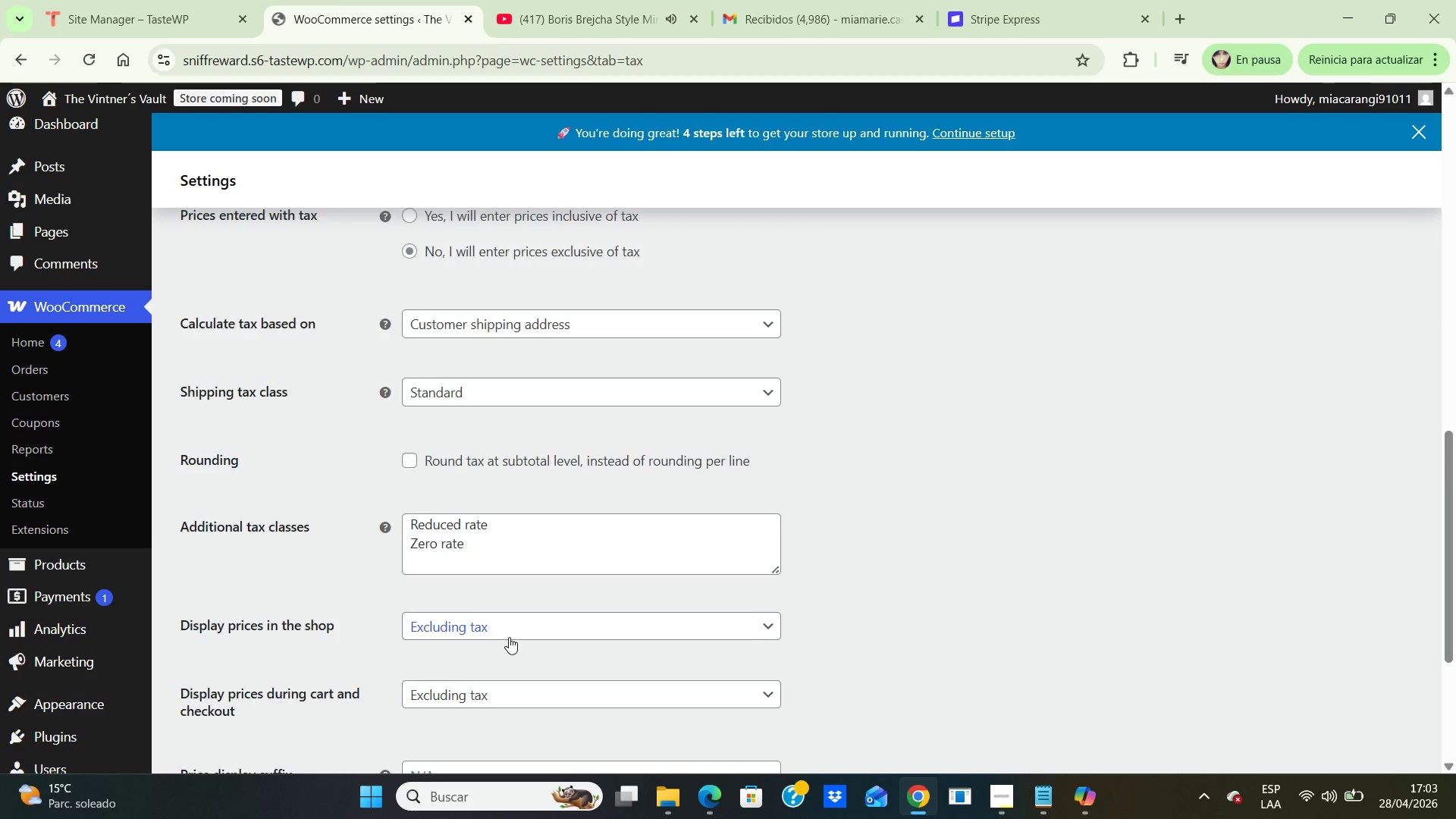 
scroll: coordinate [509, 637], scroll_direction: down, amount: 1.0
 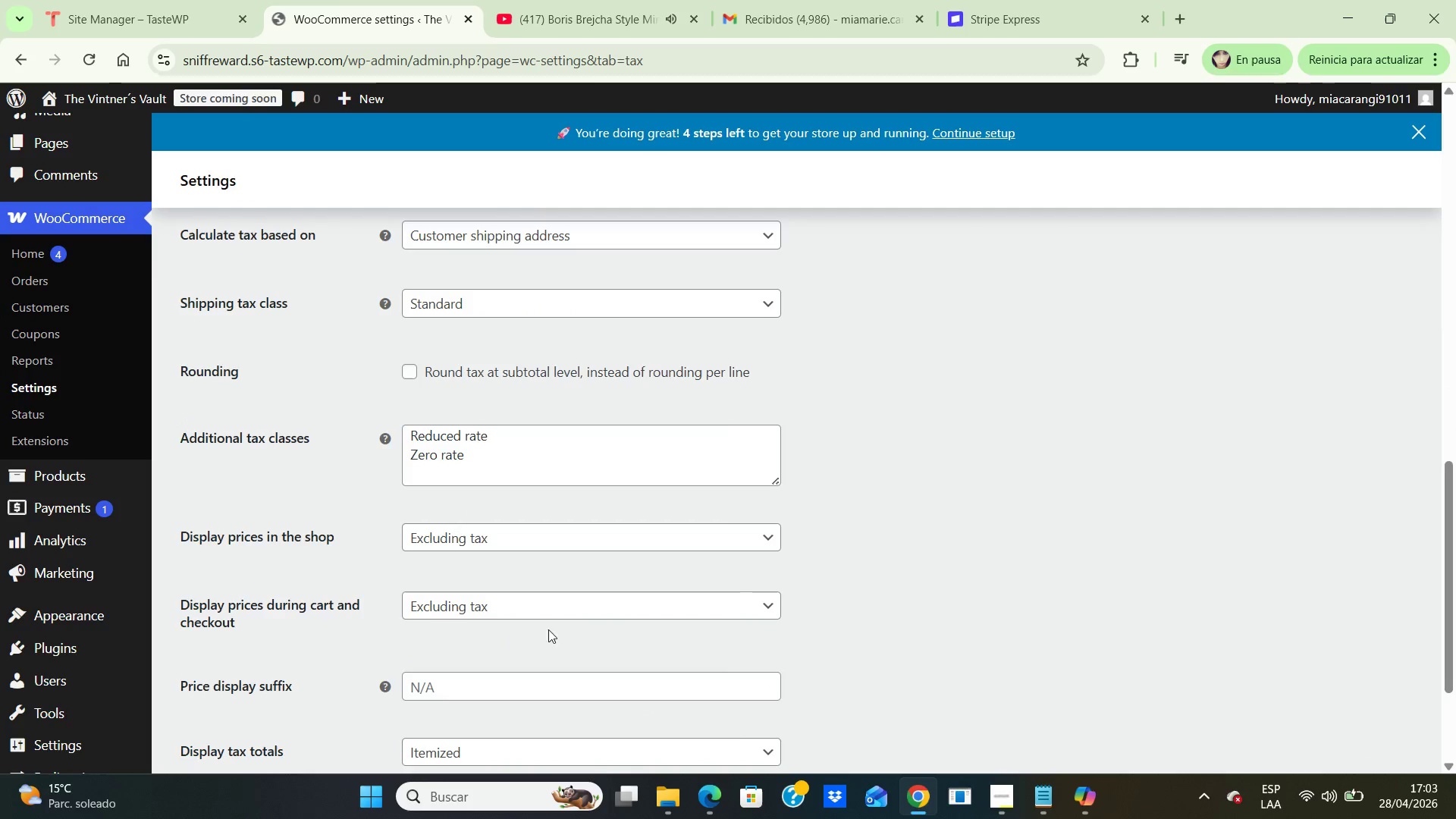 
mouse_move([587, 606])
 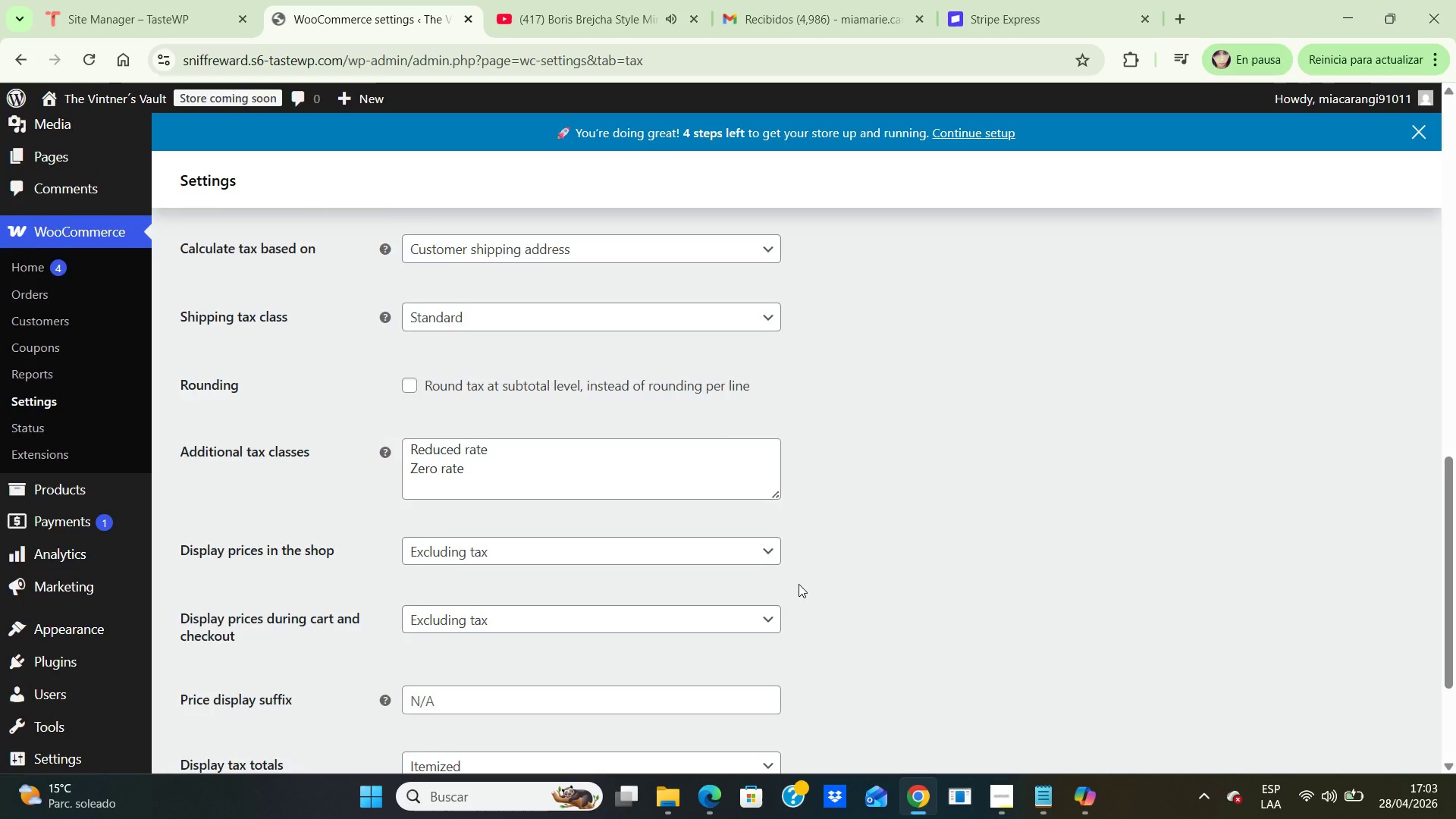 
scroll: coordinate [805, 562], scroll_direction: up, amount: 4.0
 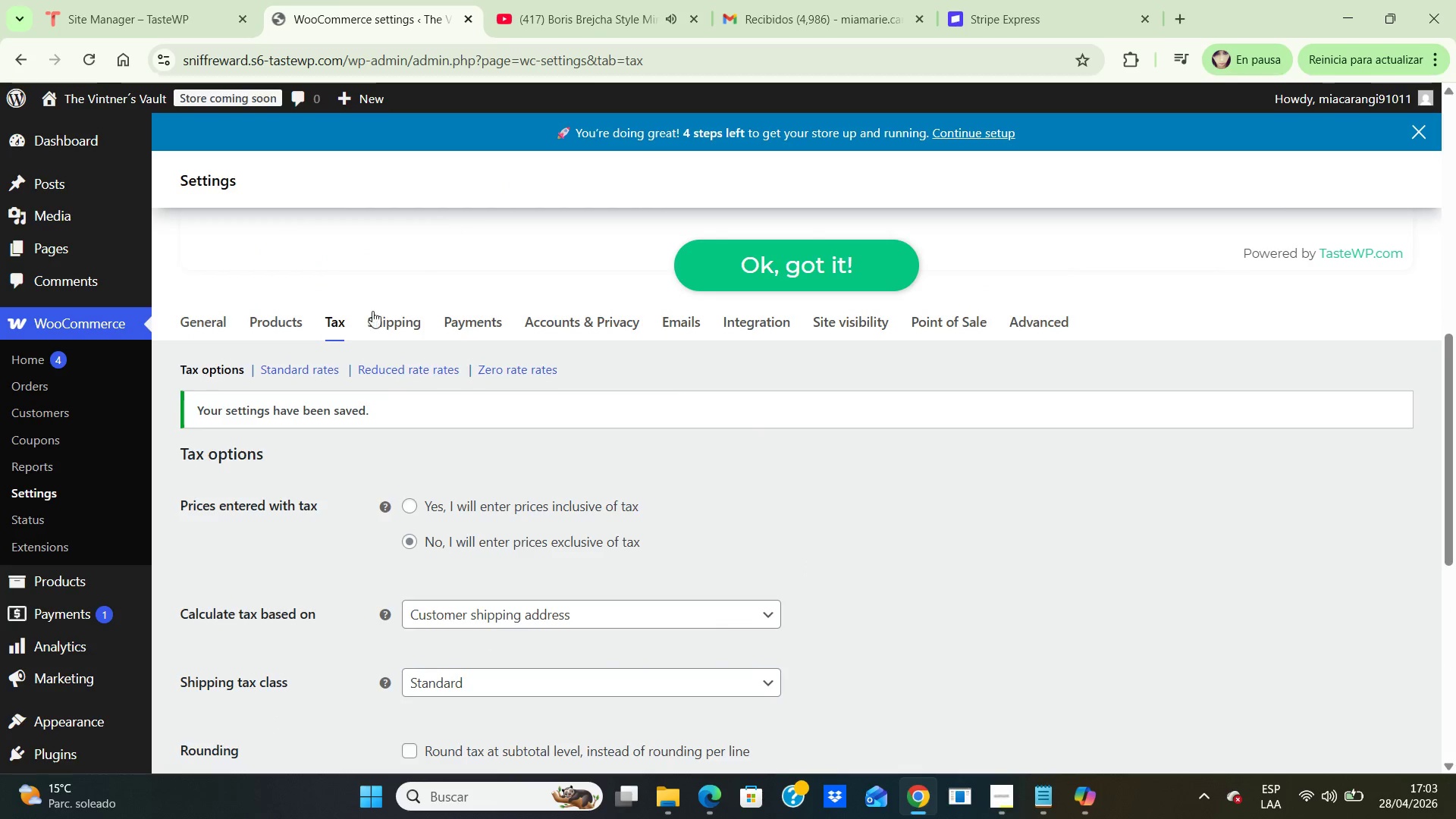 
left_click([303, 366])
 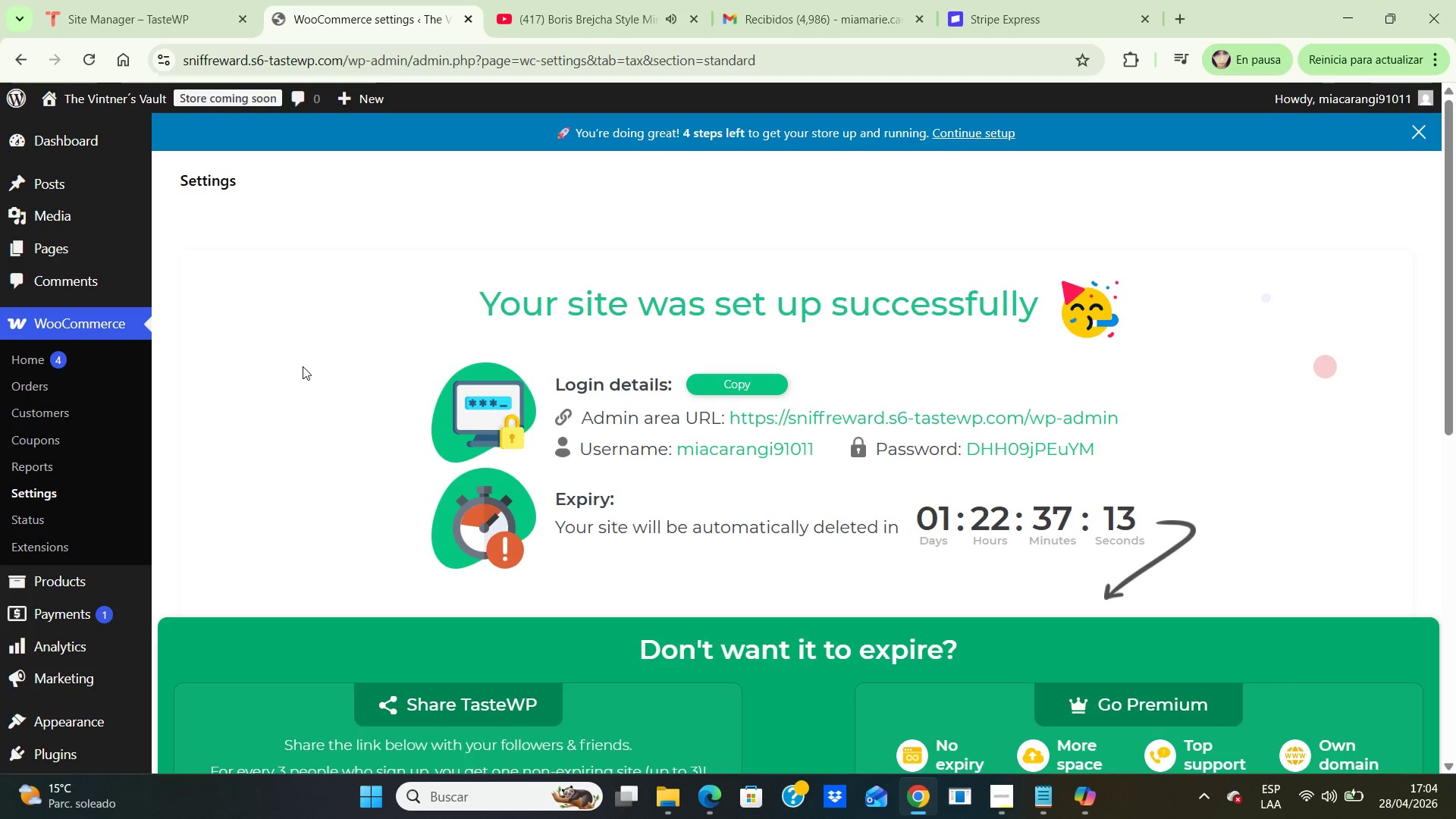 
wait(15.78)
 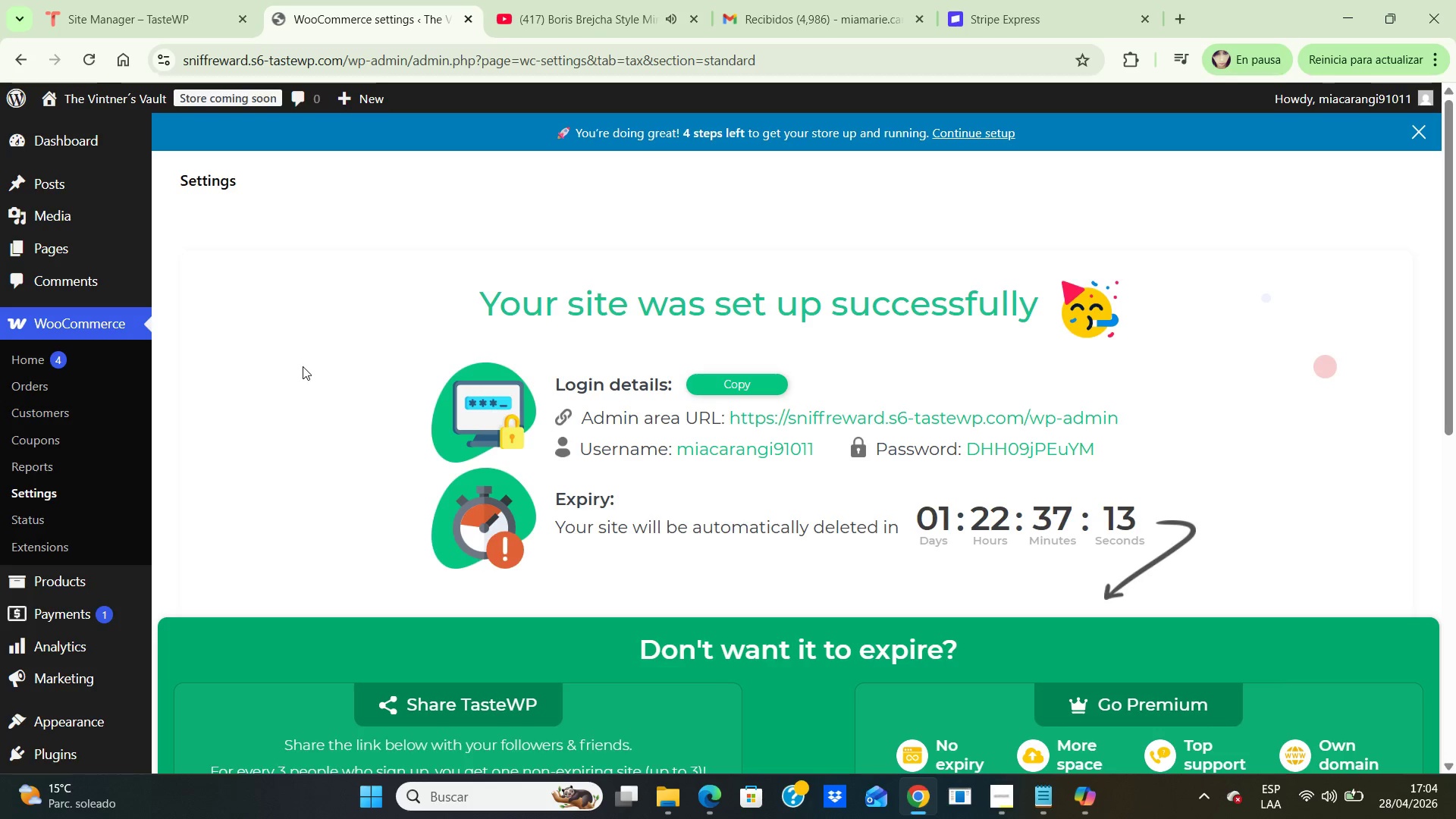 
scroll: coordinate [322, 373], scroll_direction: down, amount: 3.0
 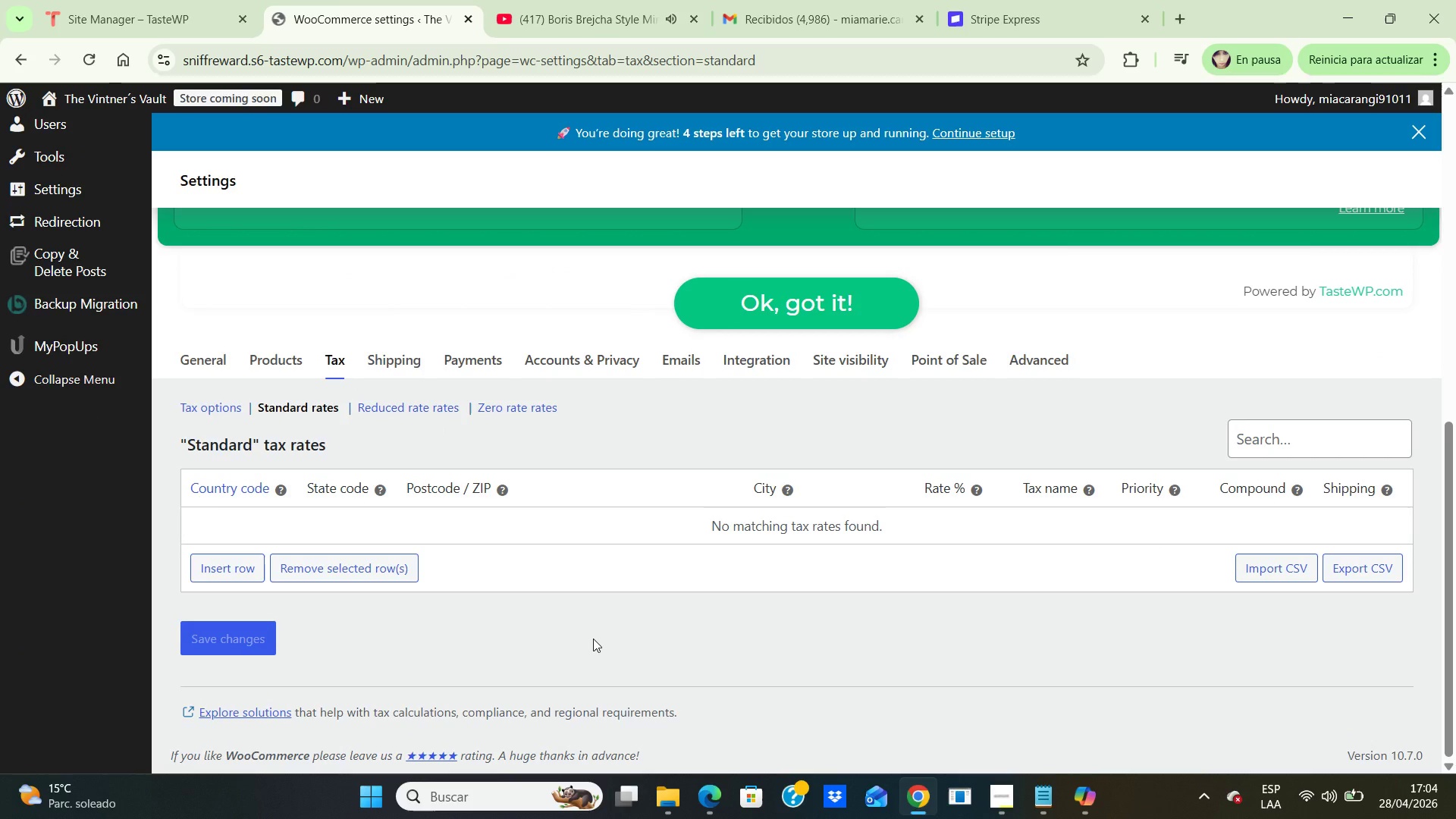 
wait(8.26)
 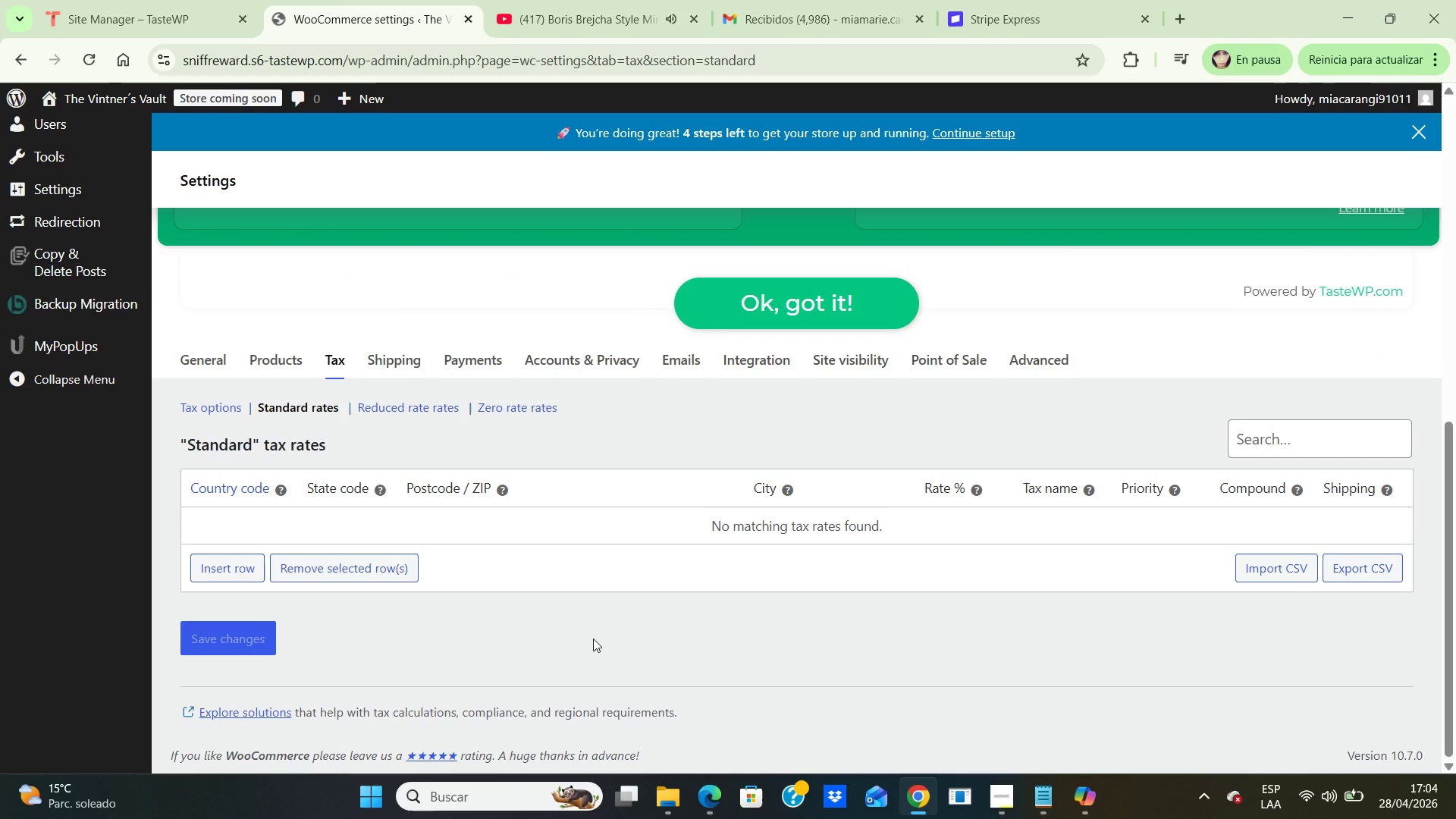 
left_click([231, 484])
 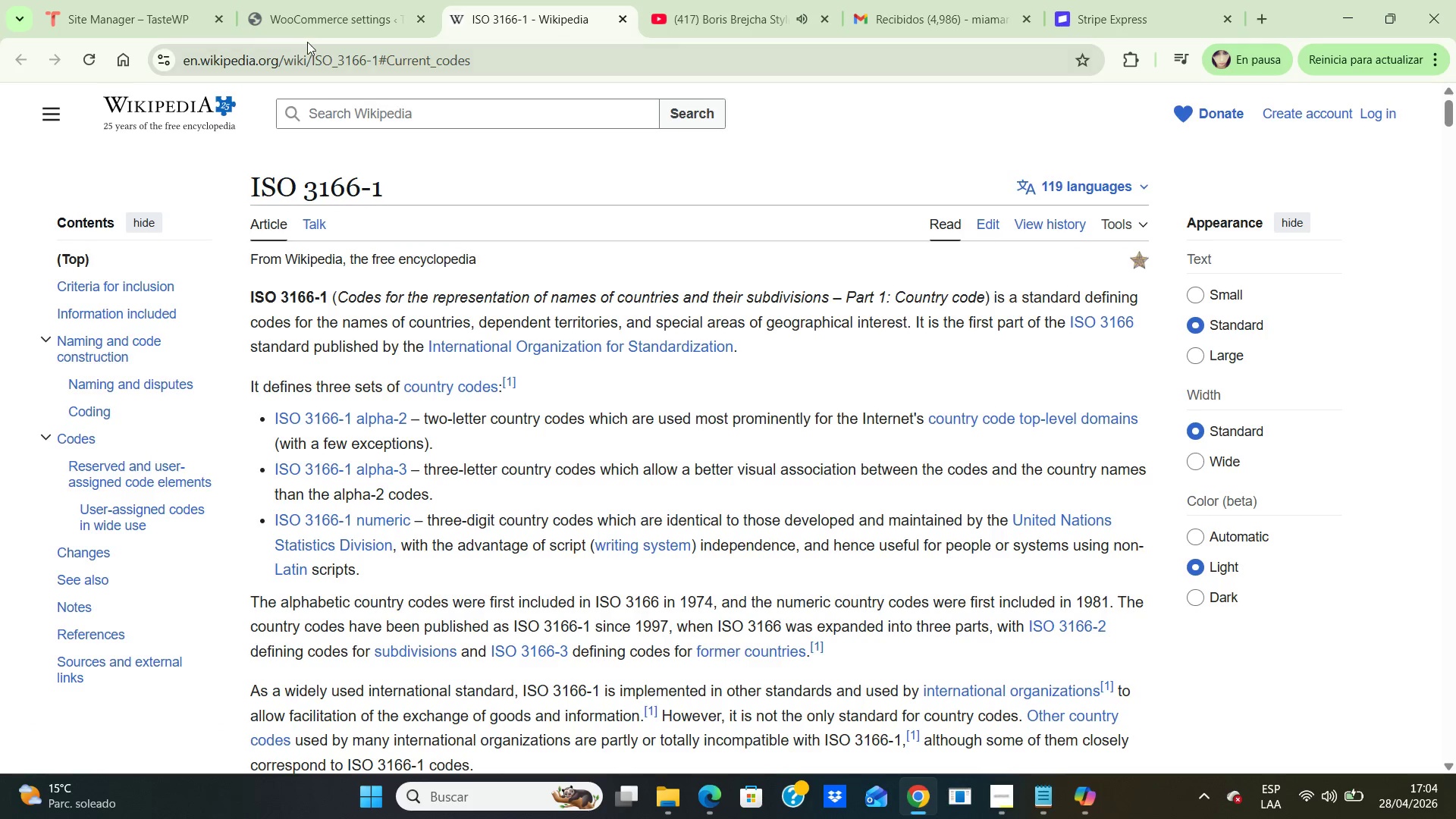 
left_click([313, 16])
 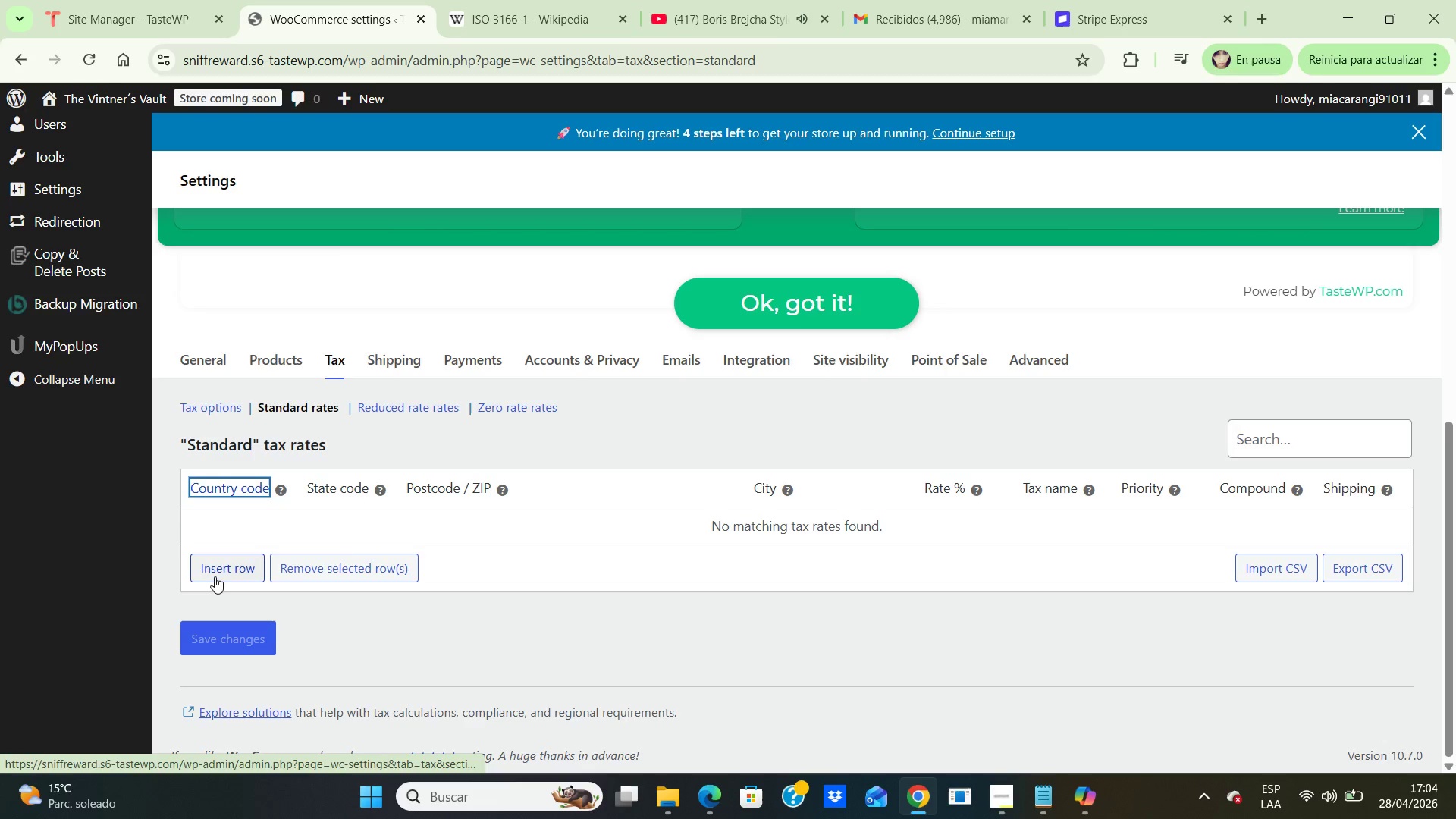 
left_click([215, 566])
 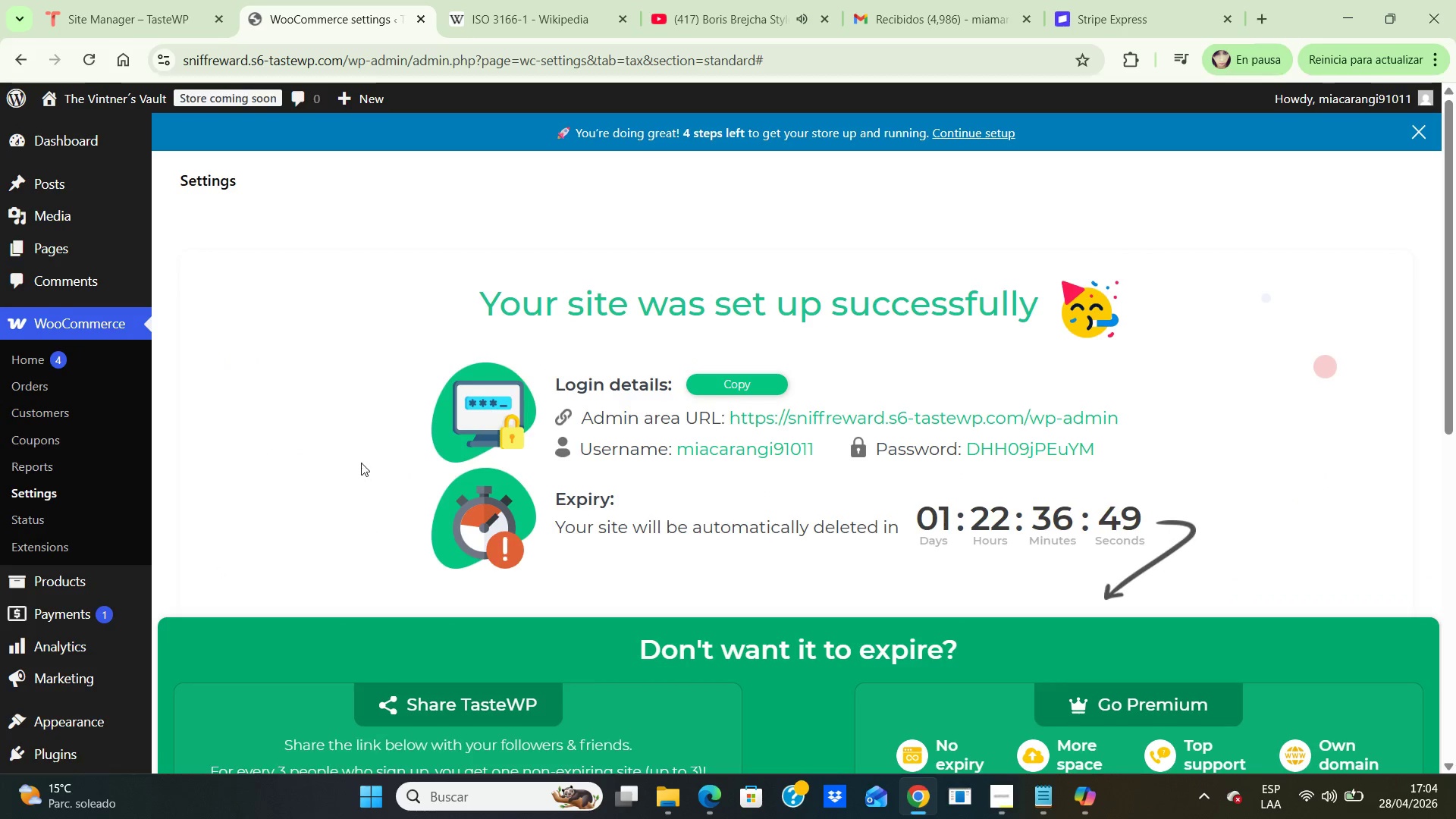 
scroll: coordinate [360, 462], scroll_direction: down, amount: 8.0
 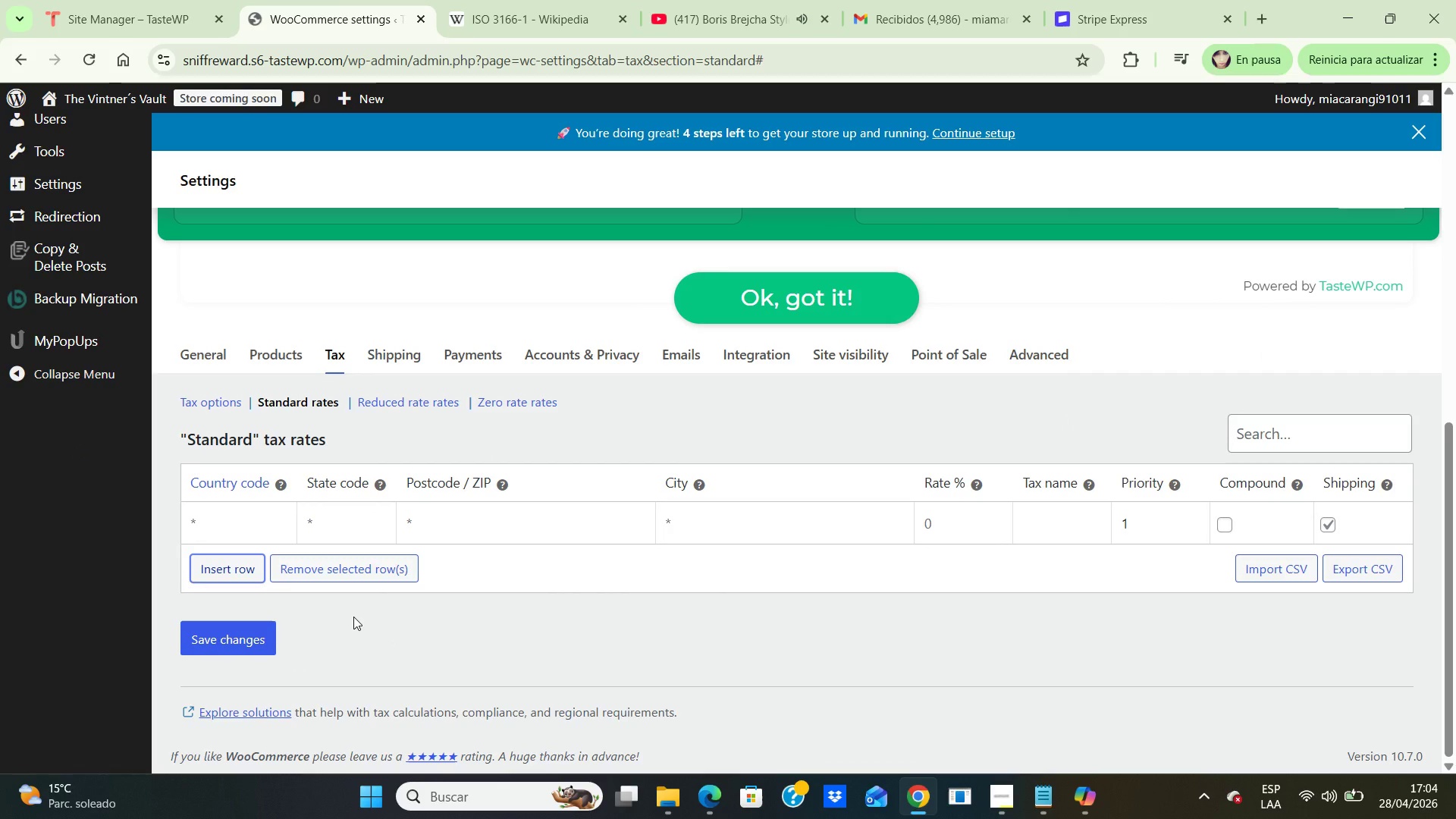 
wait(5.84)
 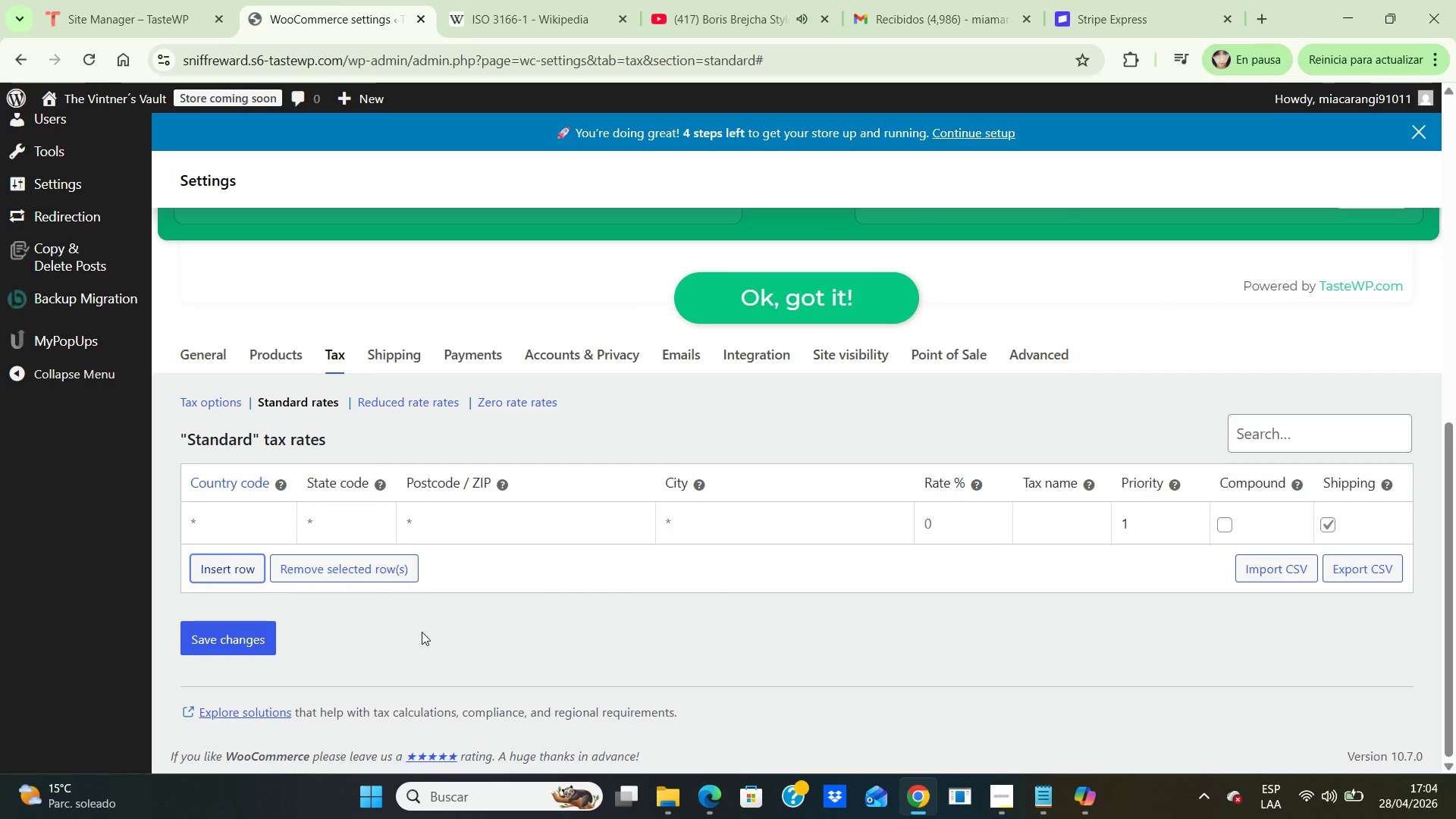 
left_click([196, 517])
 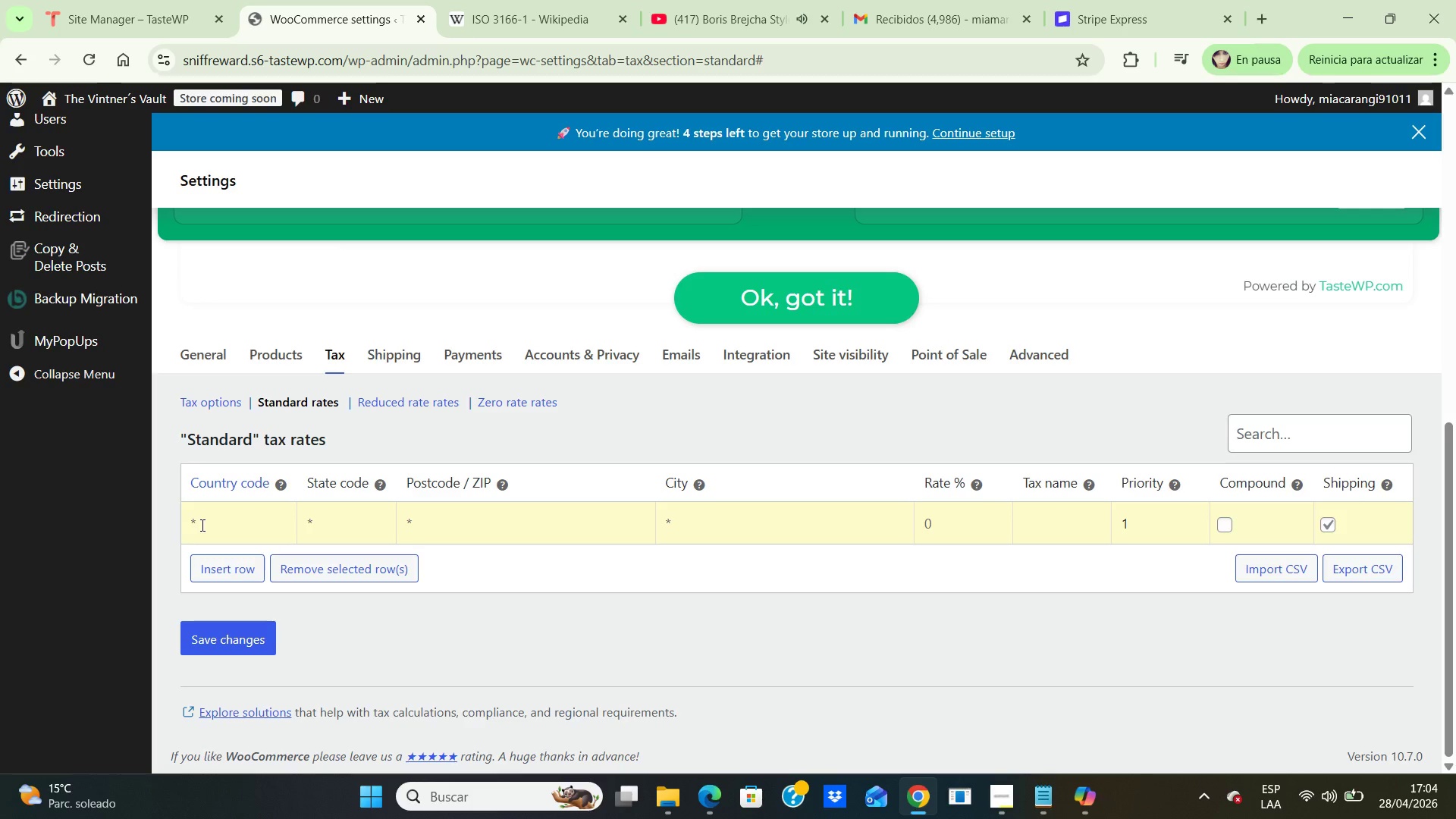 
wait(5.22)
 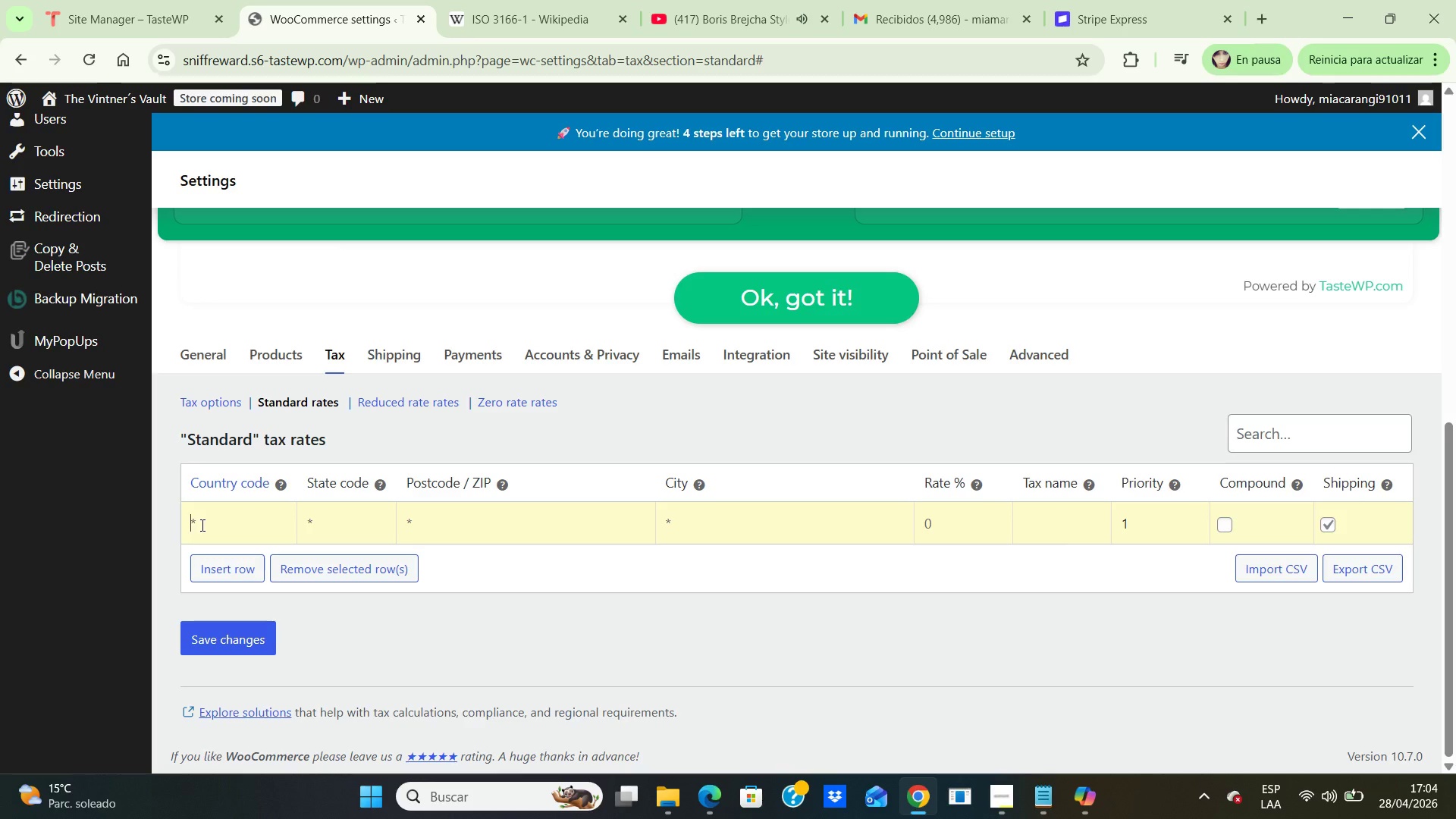 
key(ArrowRight)
 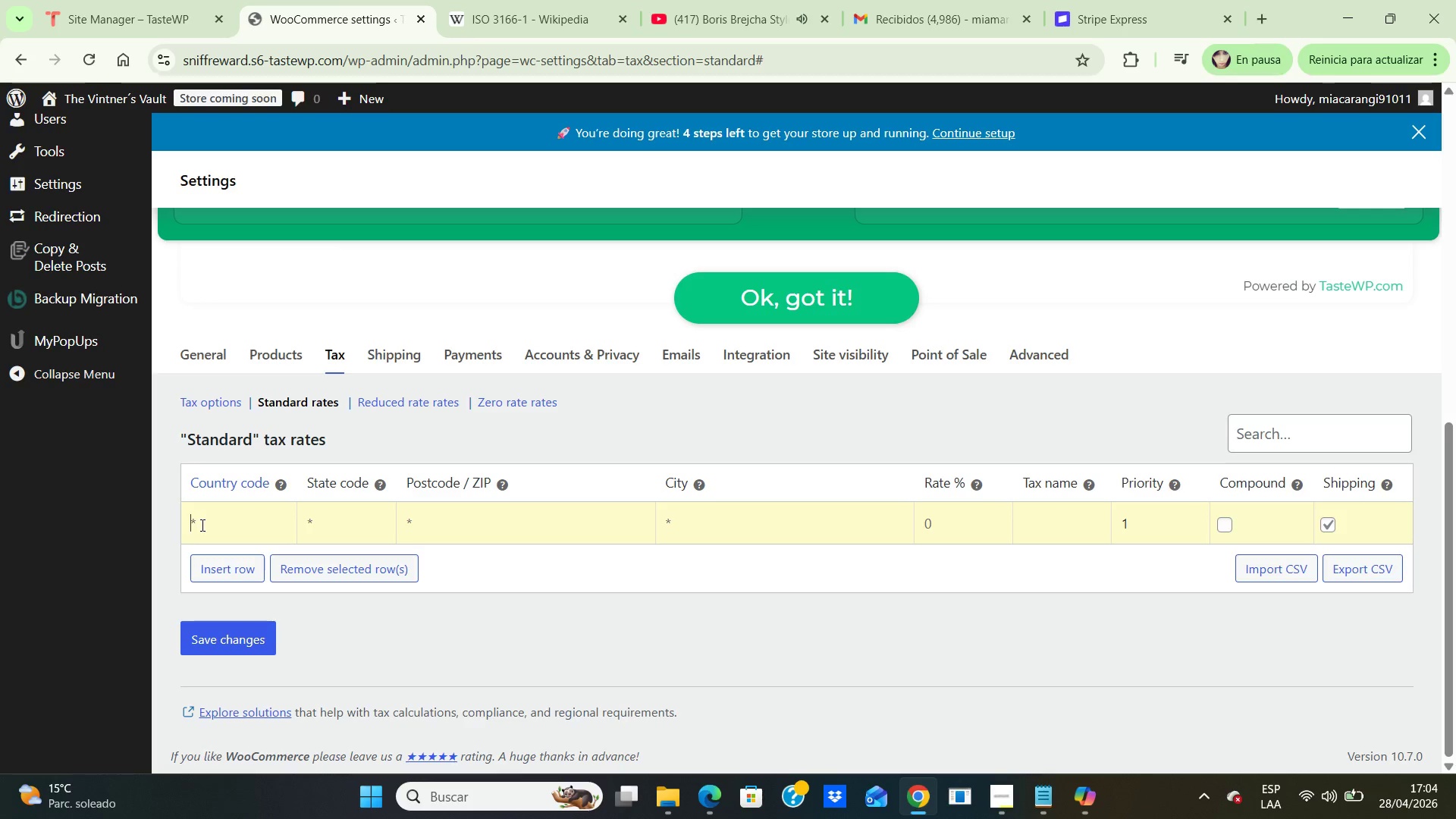 
type(US)
 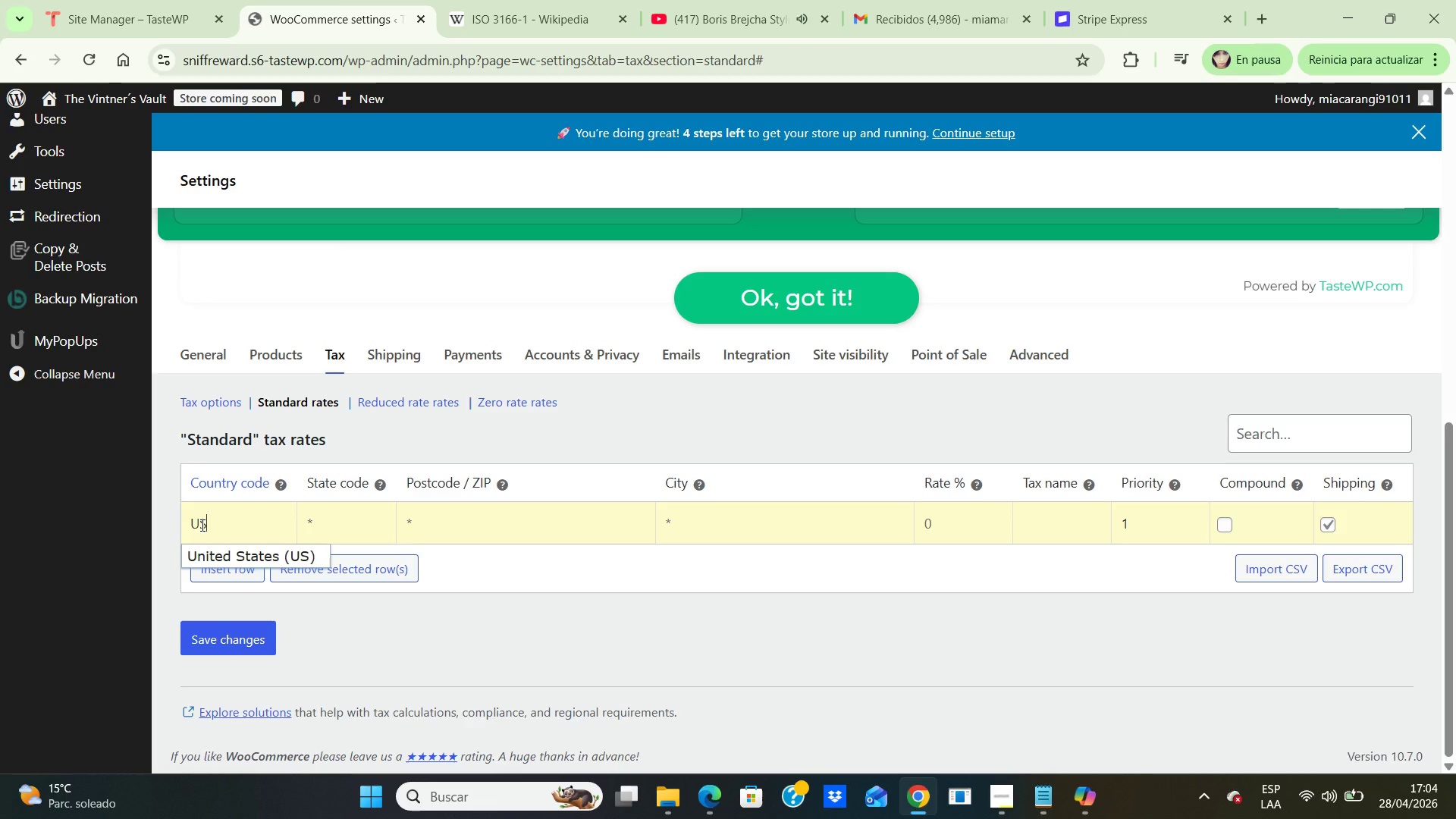 
wait(10.23)
 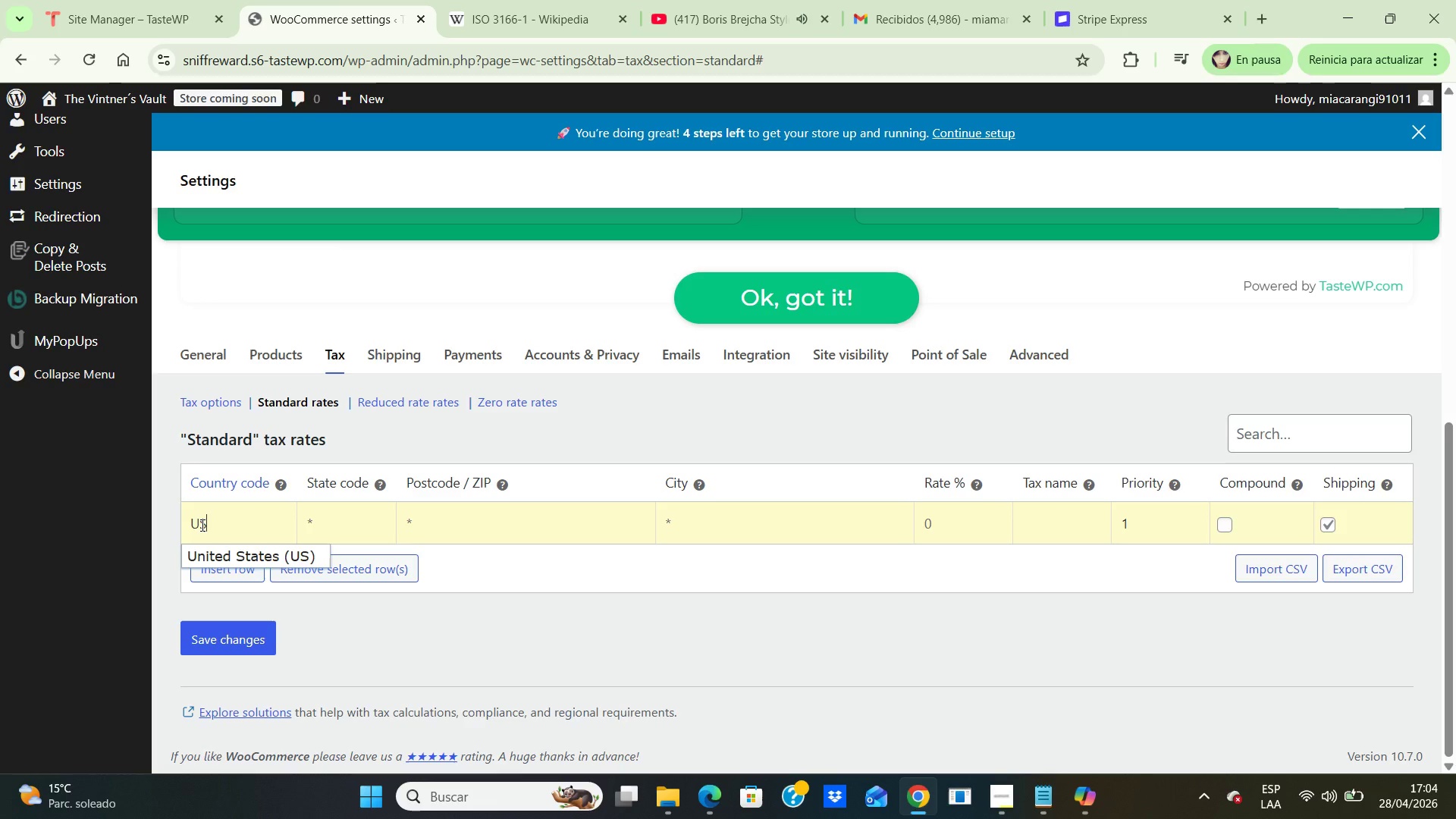 
left_click([953, 513])
 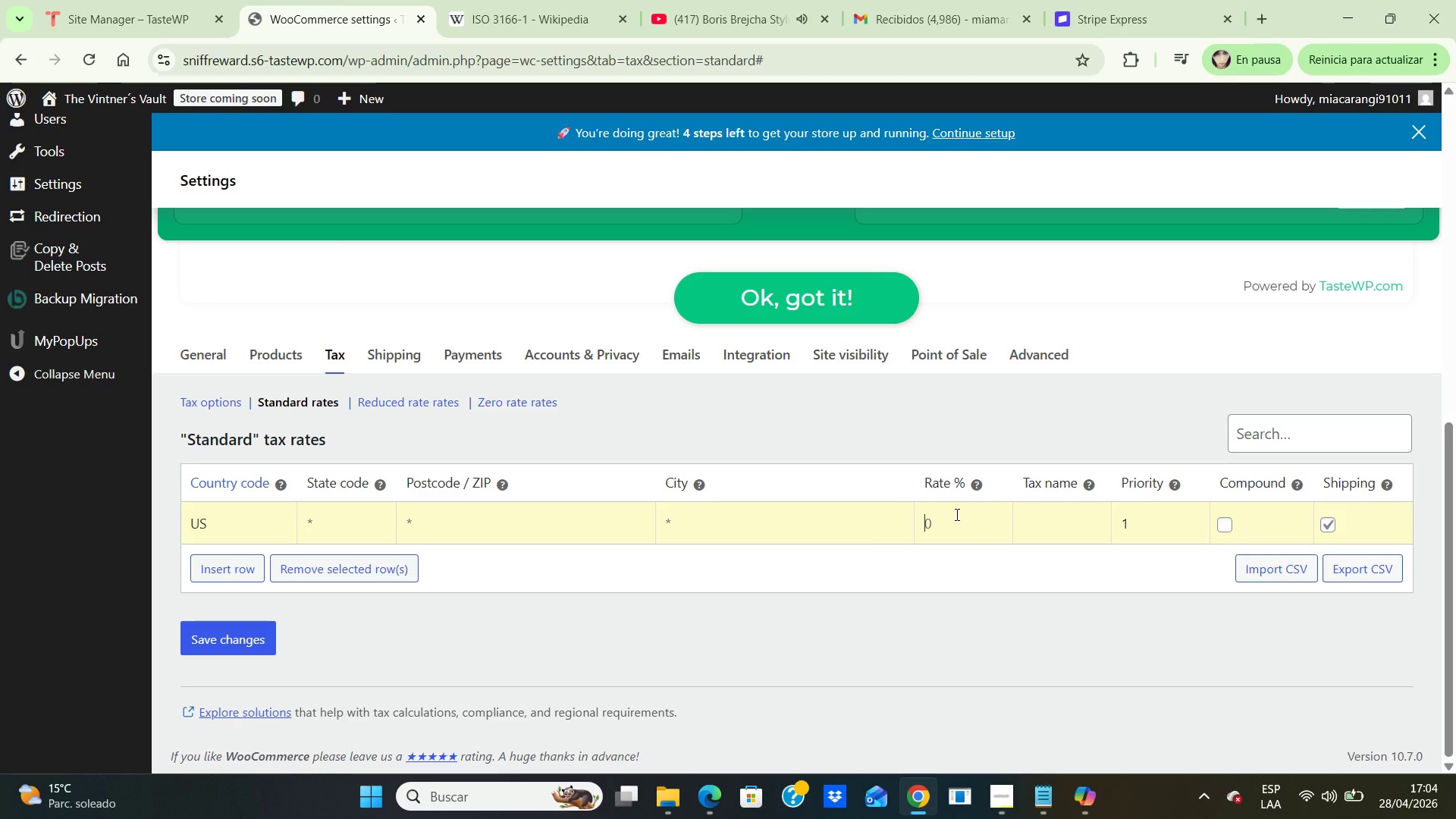 
key(Numpad7)
 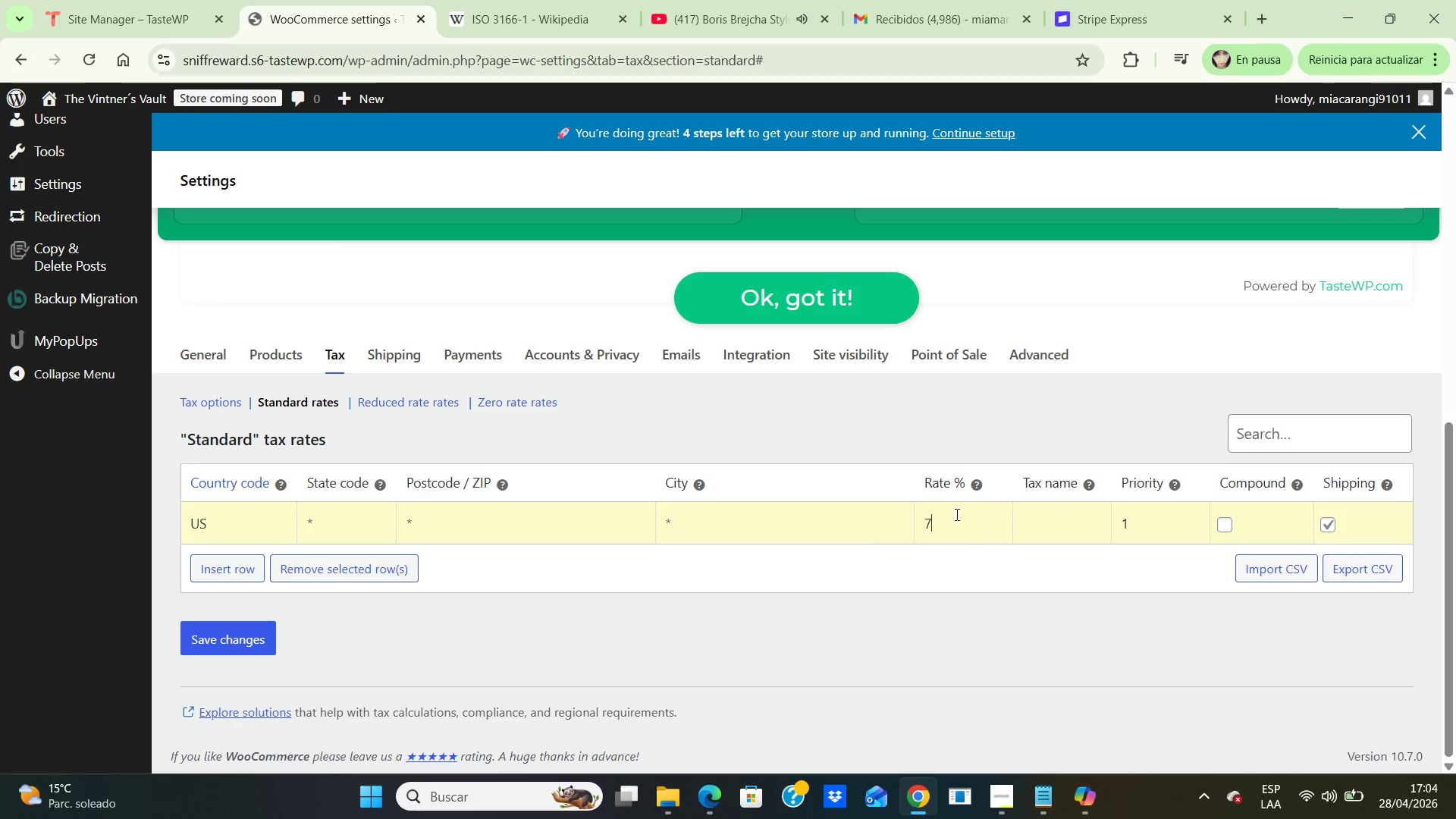 
key(NumpadDecimal)
 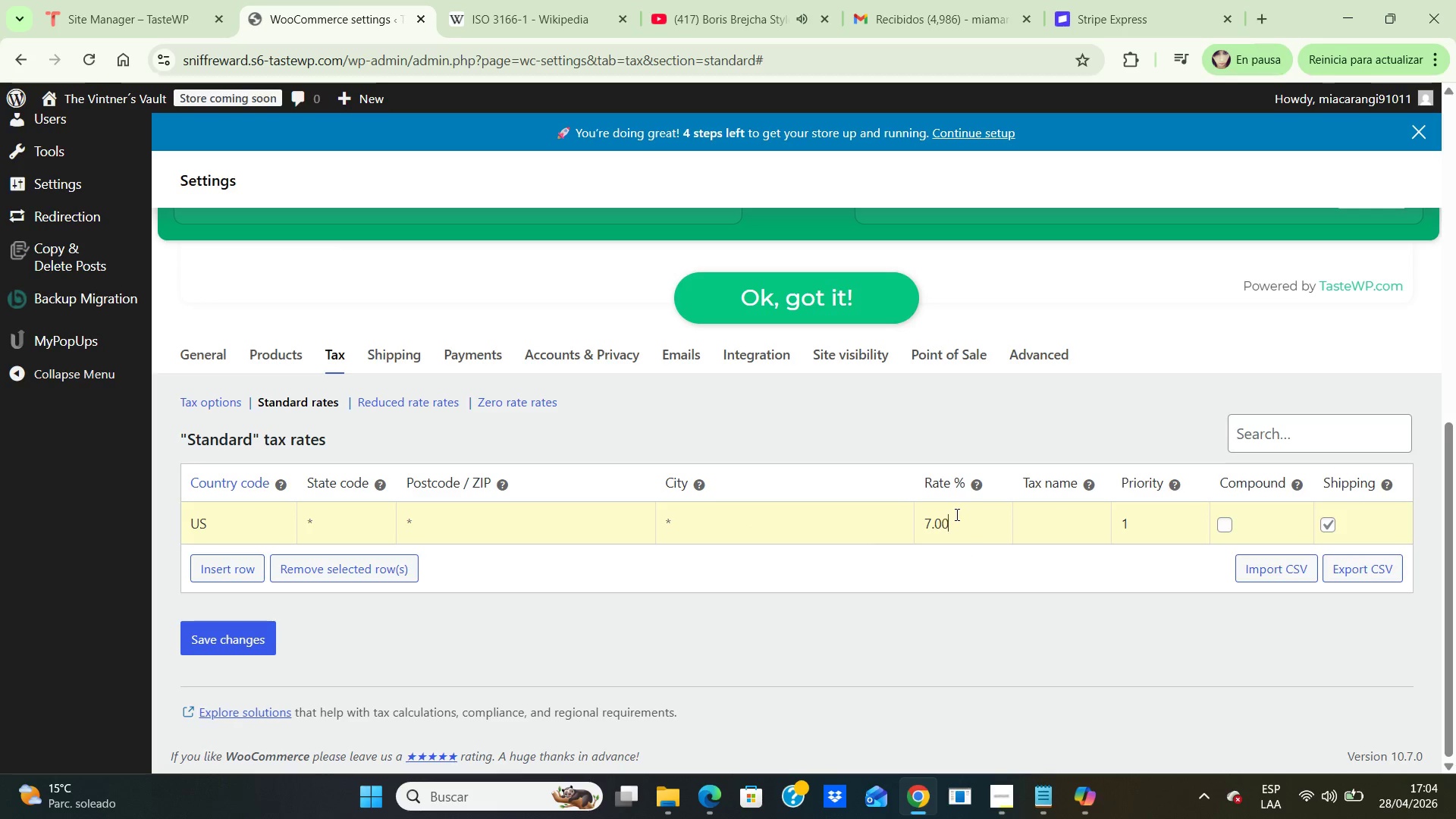 
key(Numpad0)
 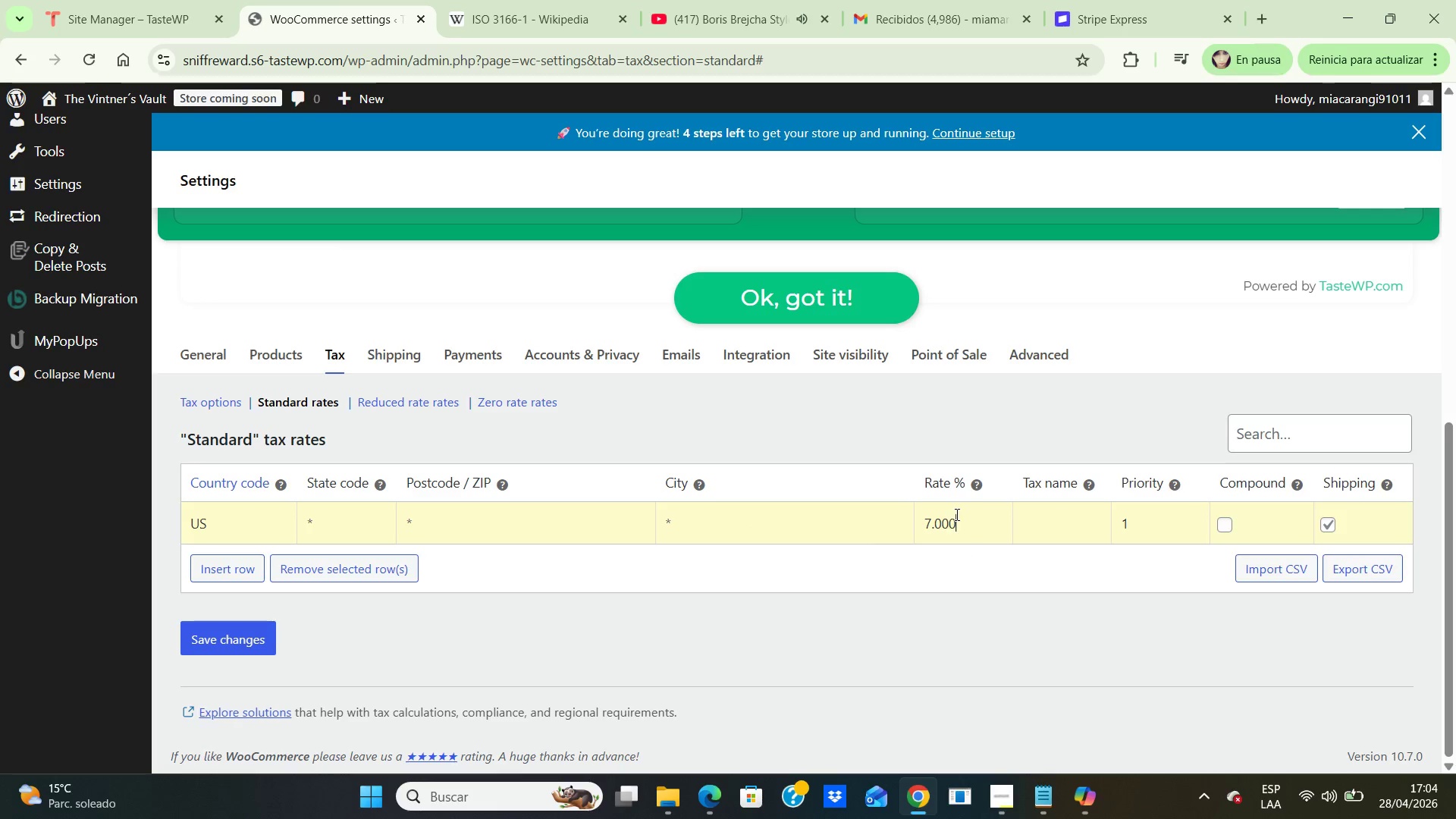 
key(Numpad0)
 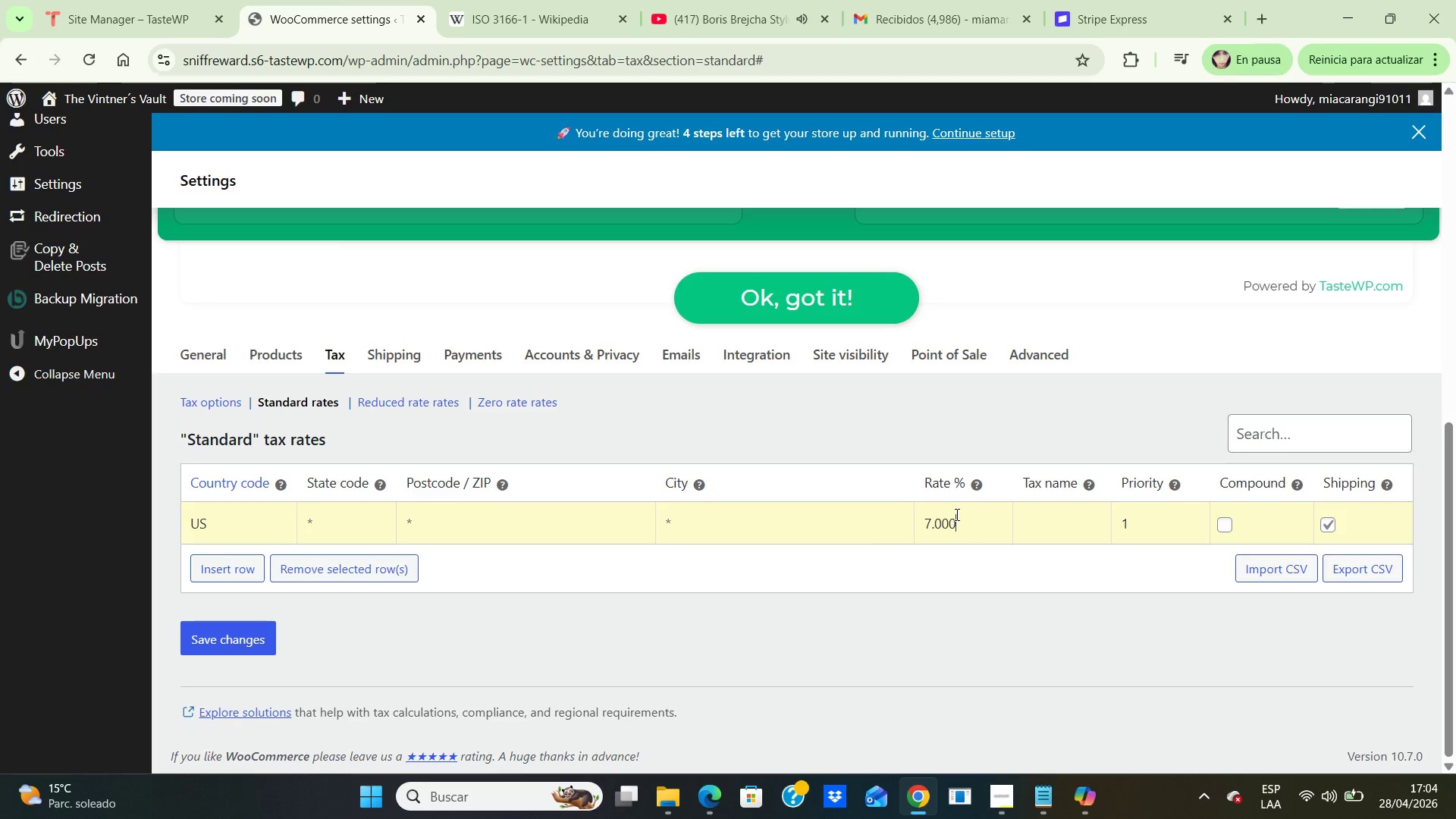 
key(Numpad0)
 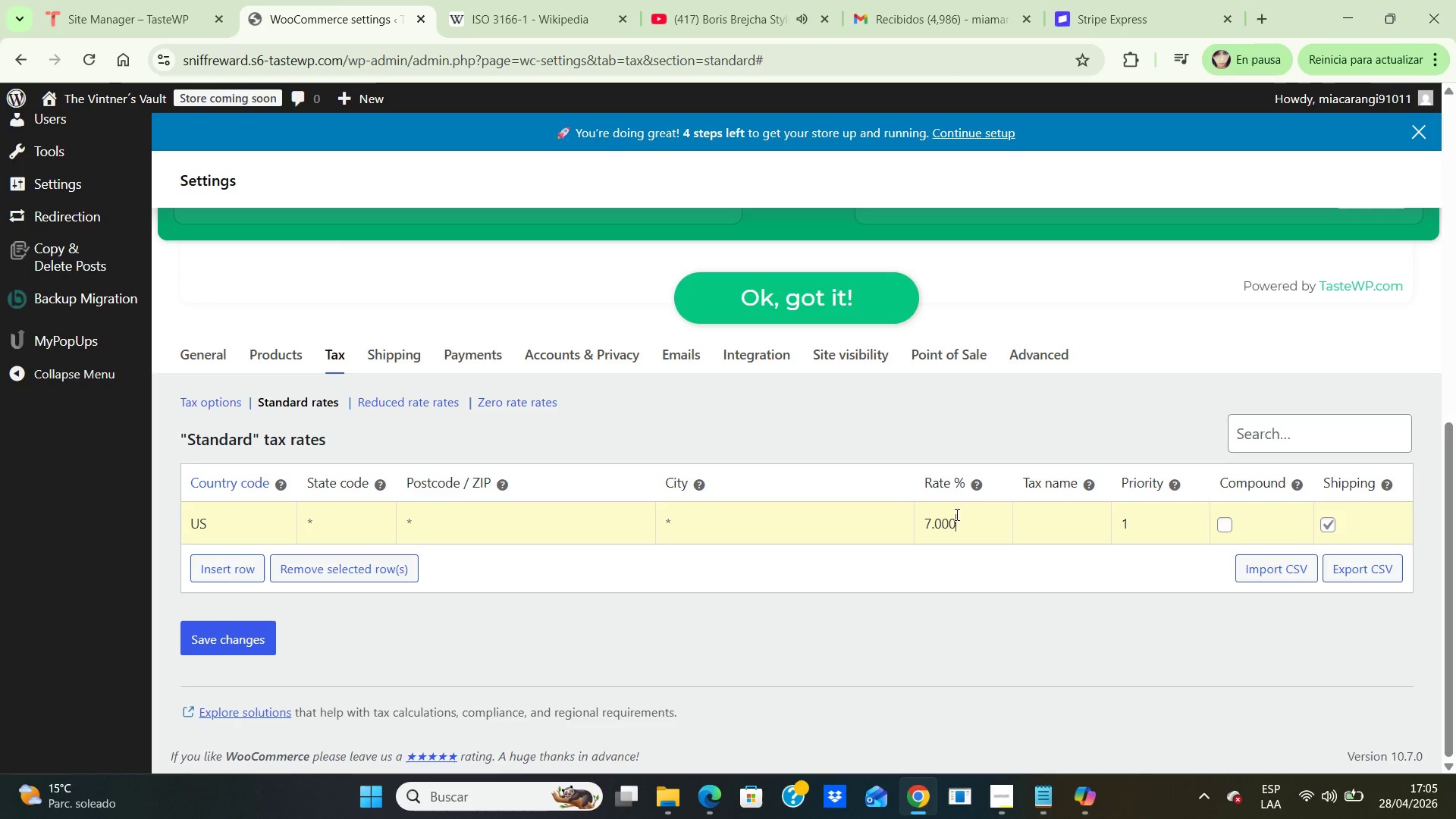 
key(Numpad0)
 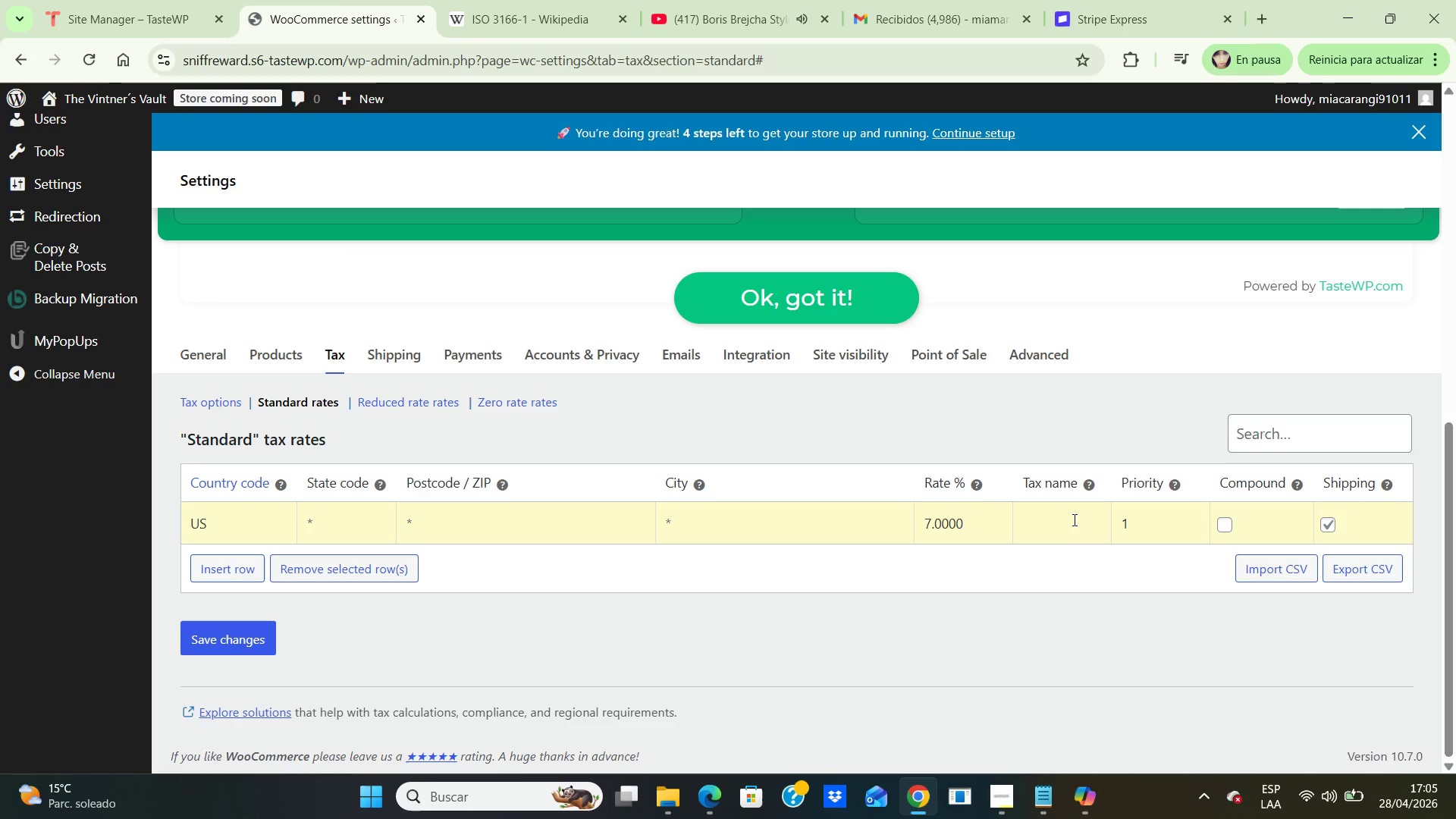 
left_click([1070, 519])
 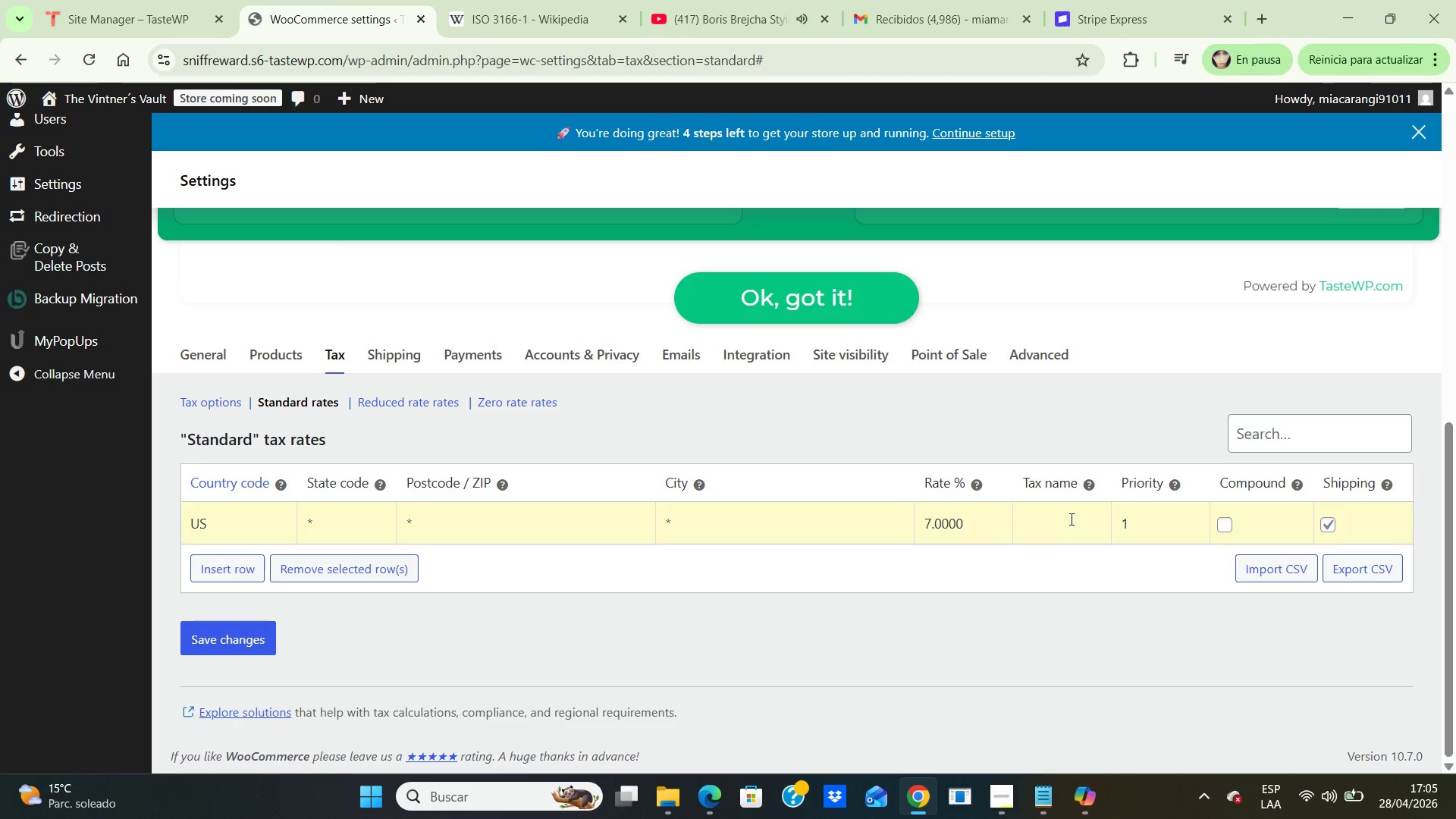 
type(Standard Sales Tax)
 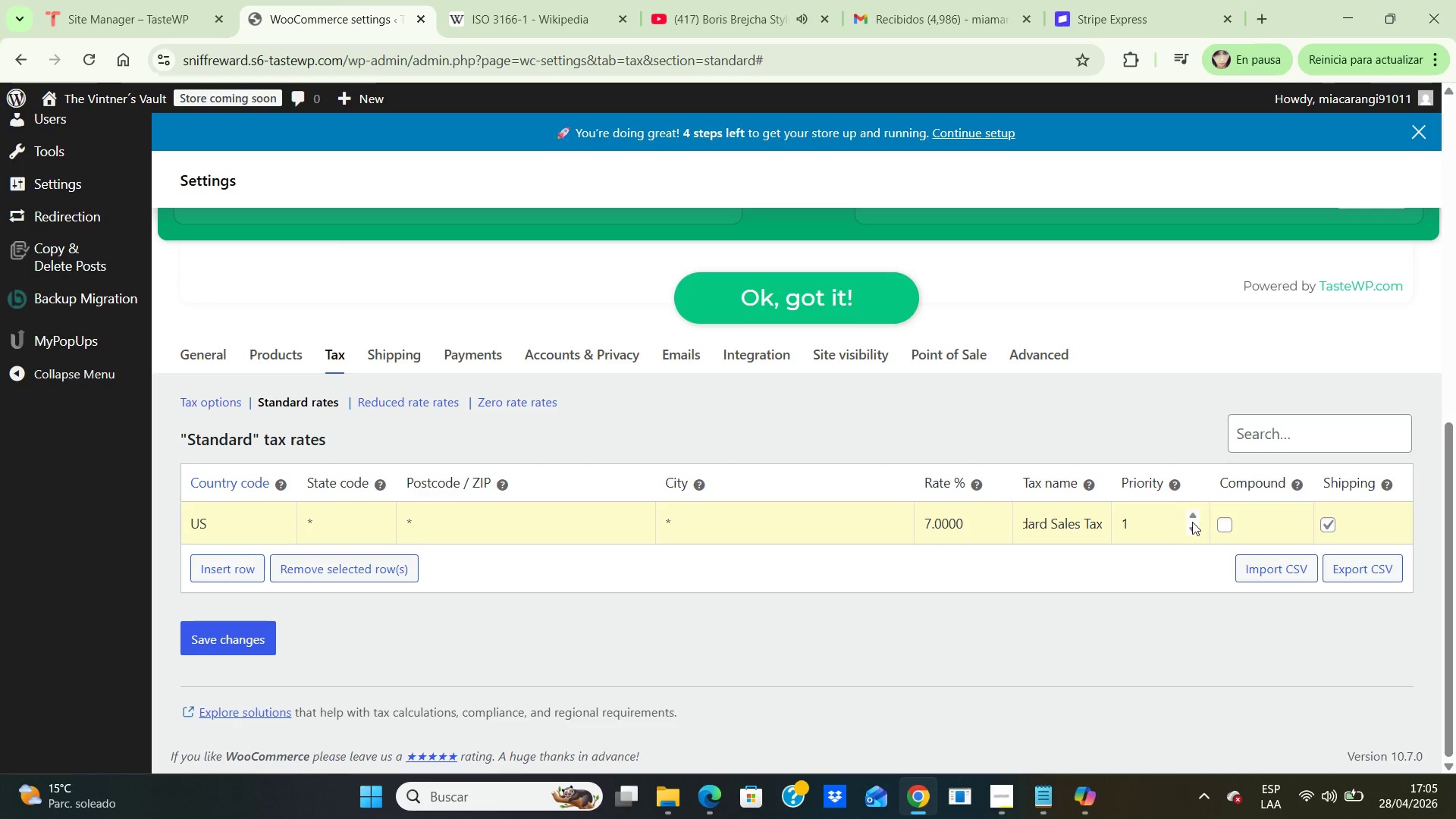 
wait(5.03)
 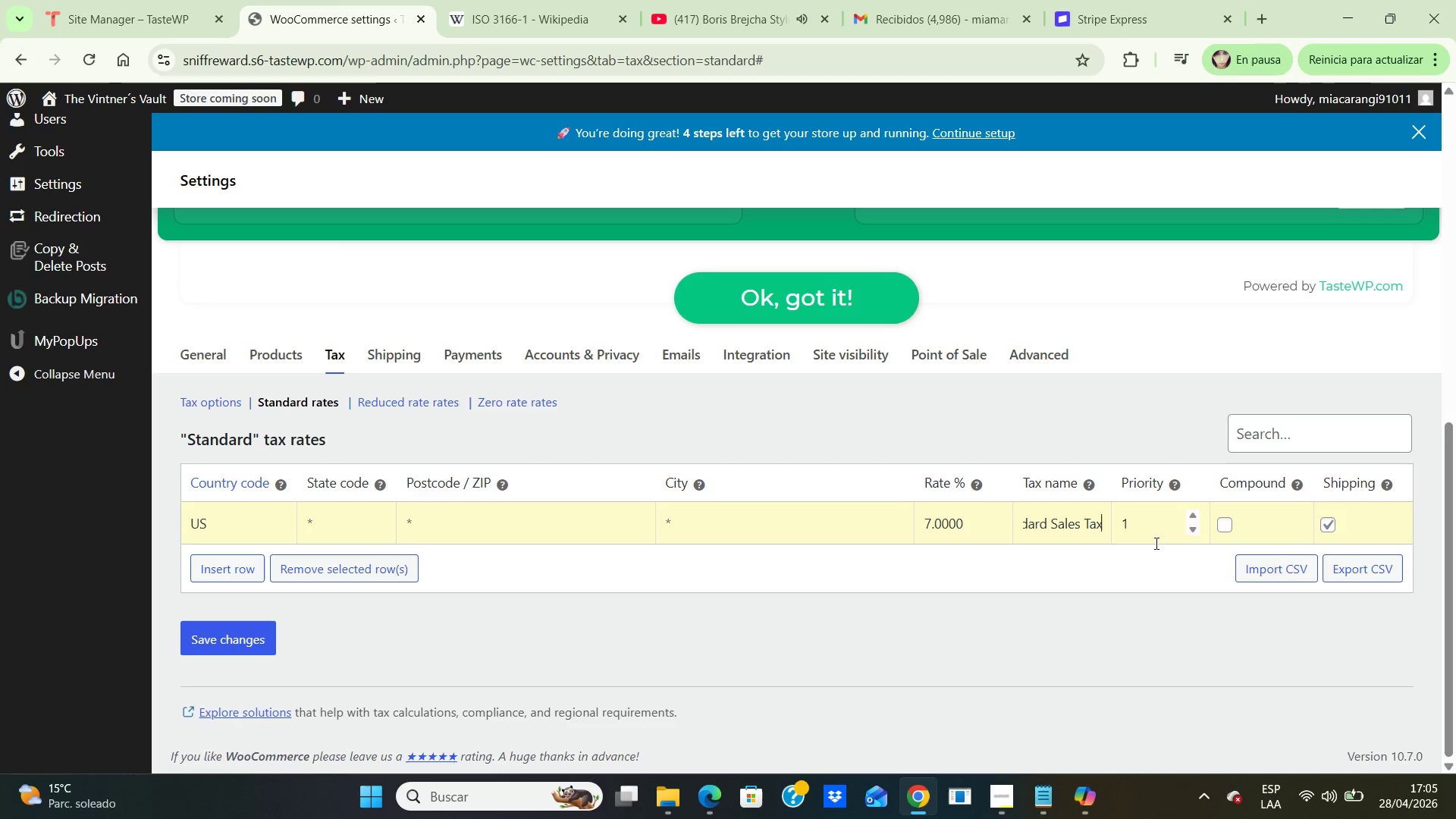 
left_click([1153, 523])
 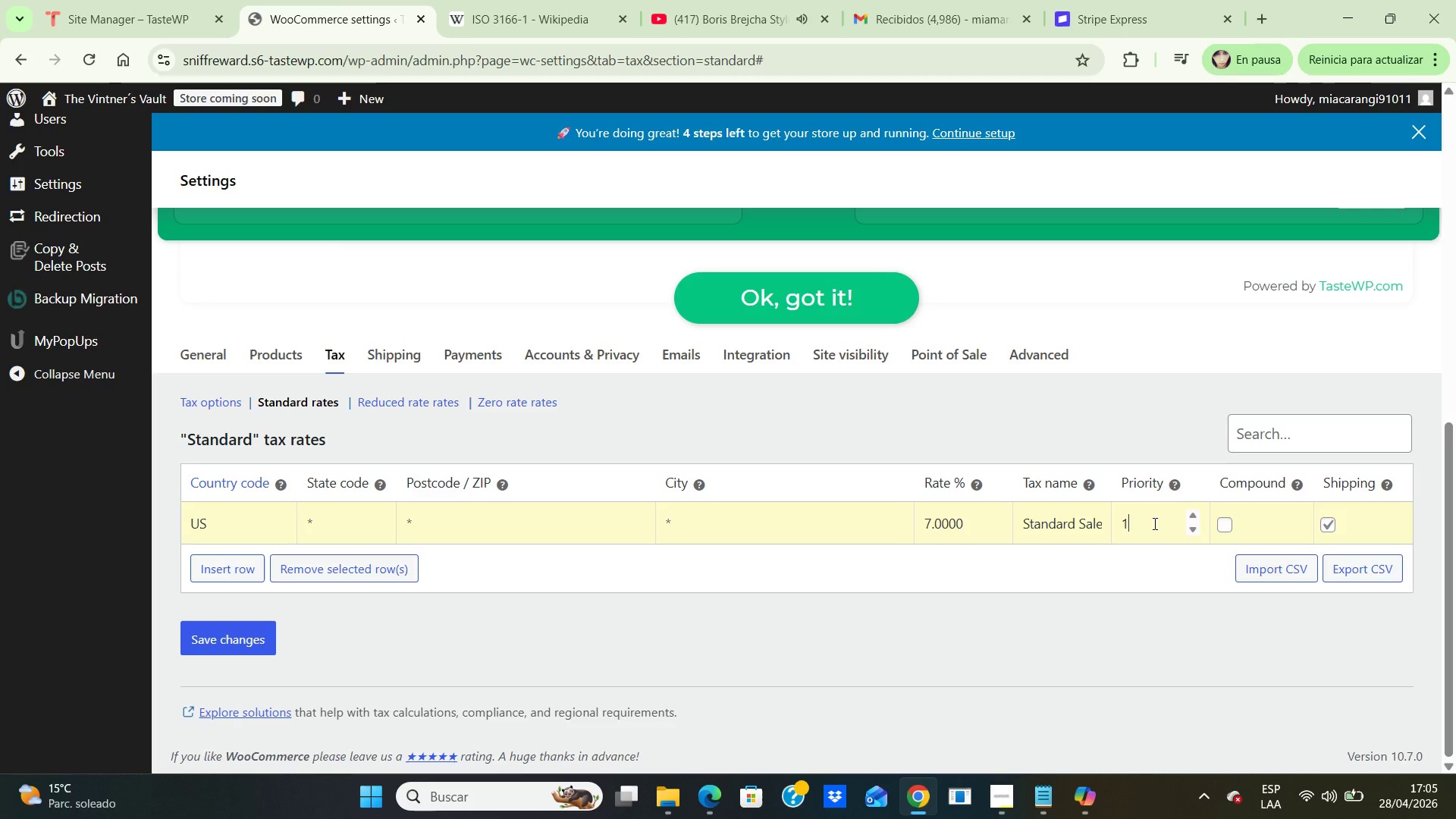 
wait(9.28)
 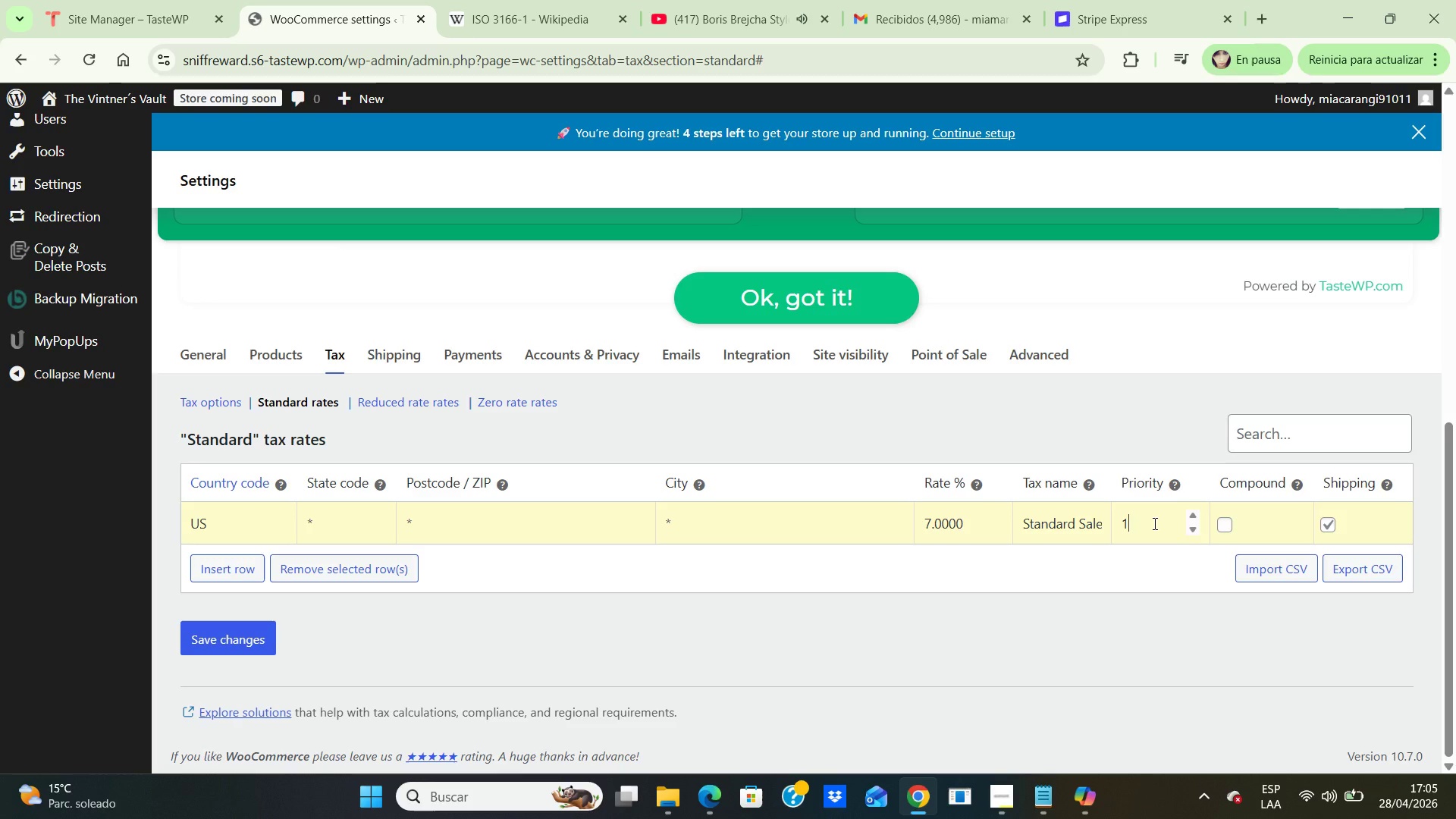 
left_click([227, 629])
 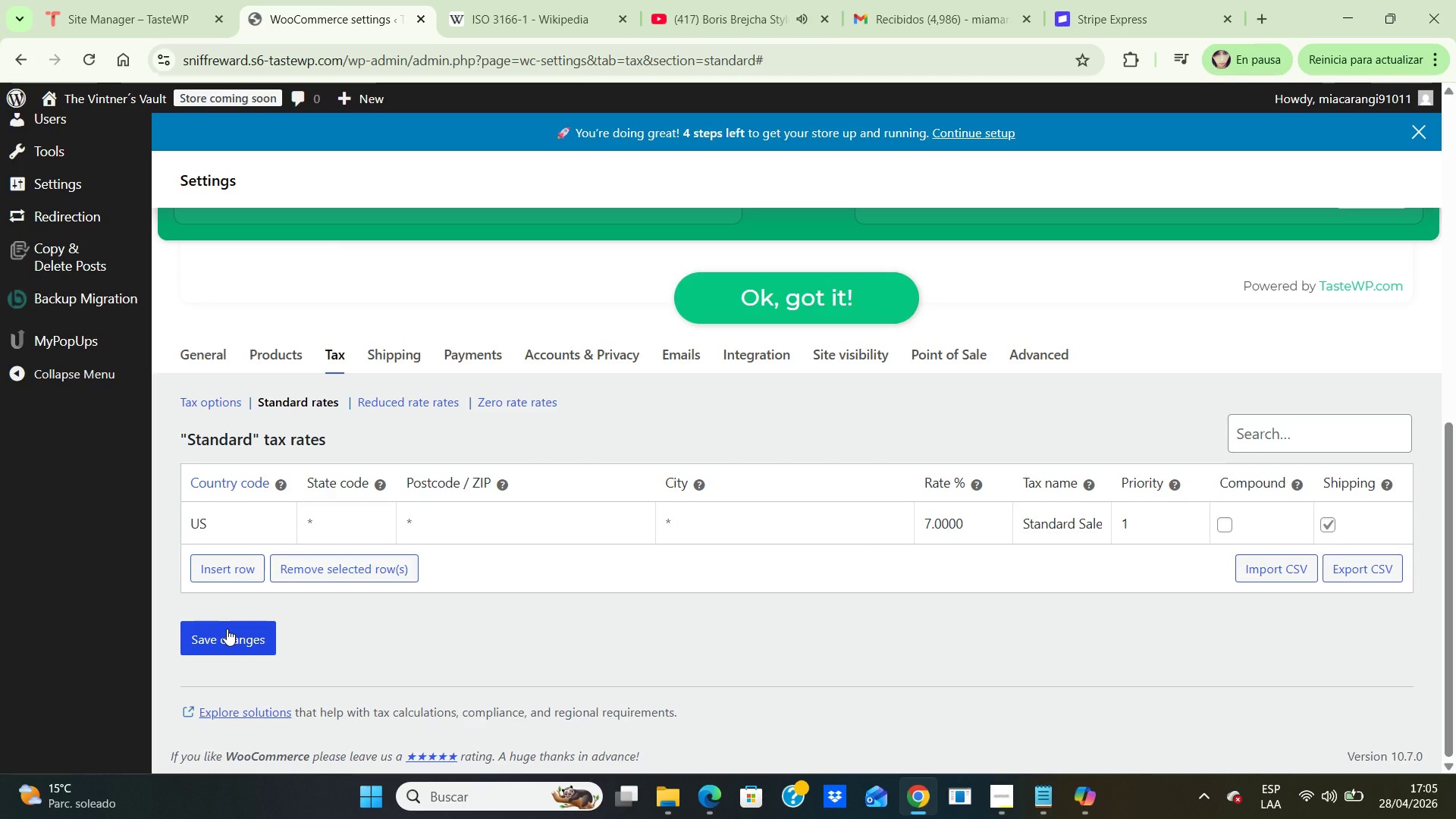 
wait(10.83)
 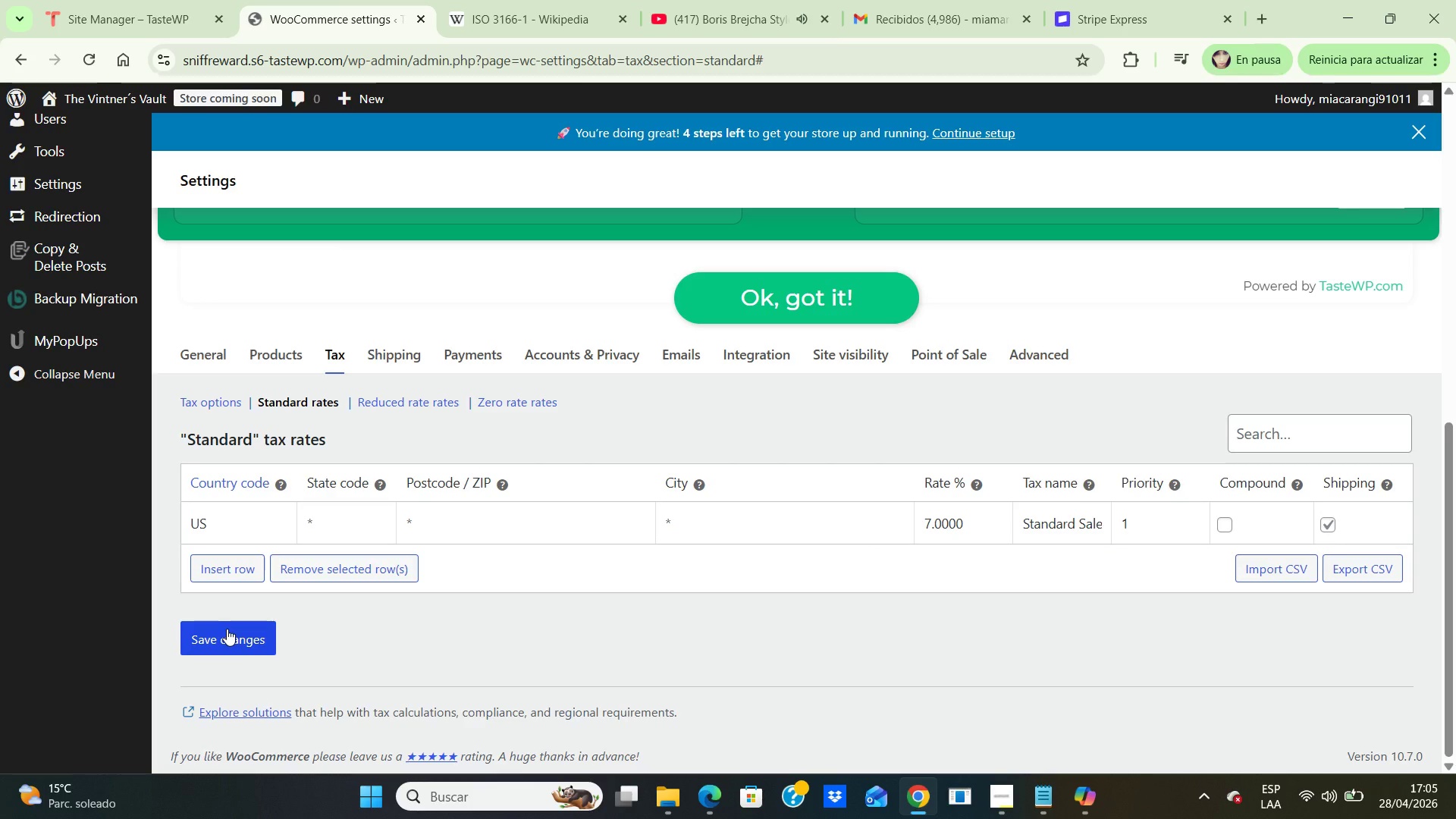 
left_click([113, 101])
 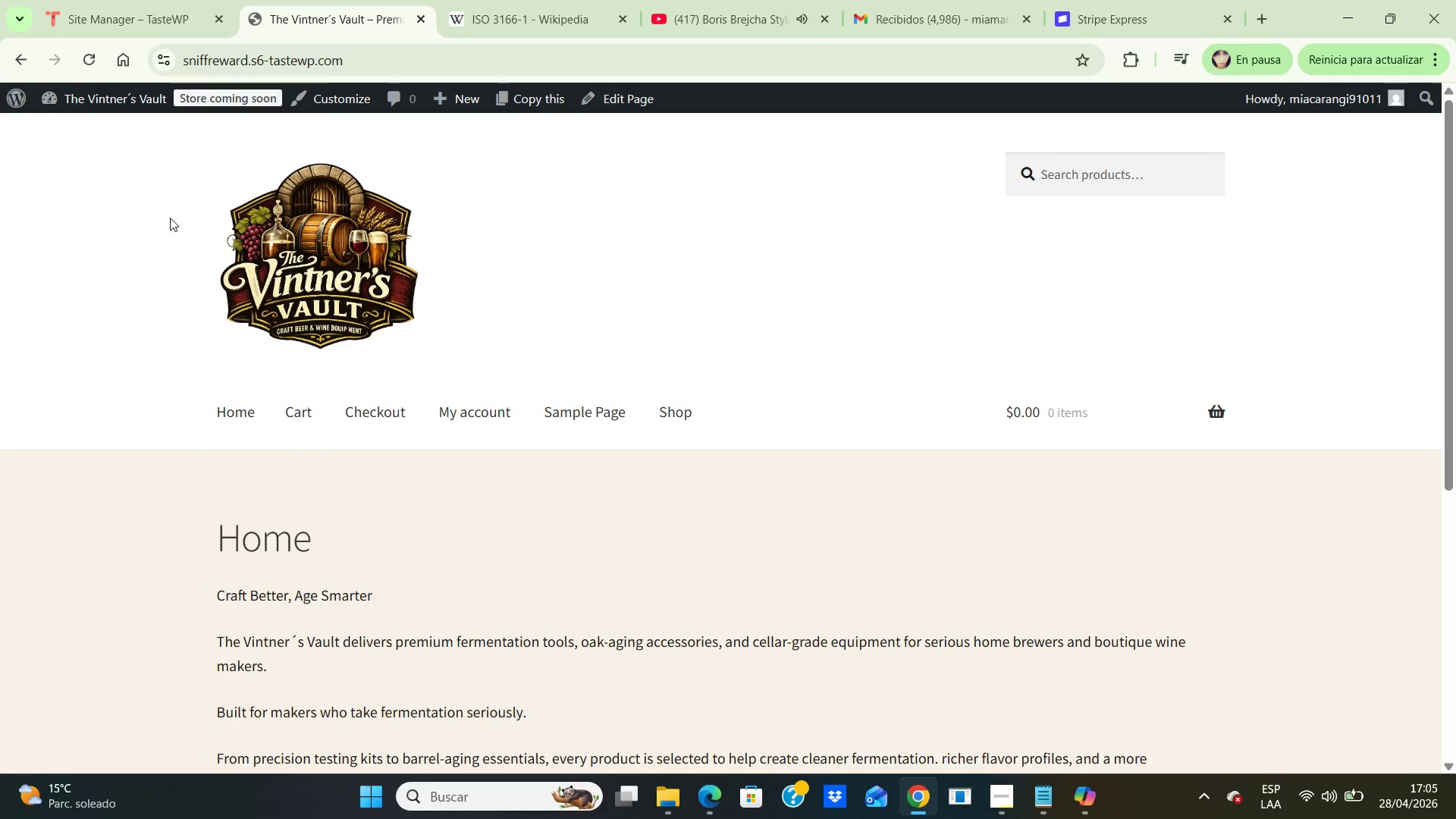 
wait(5.39)
 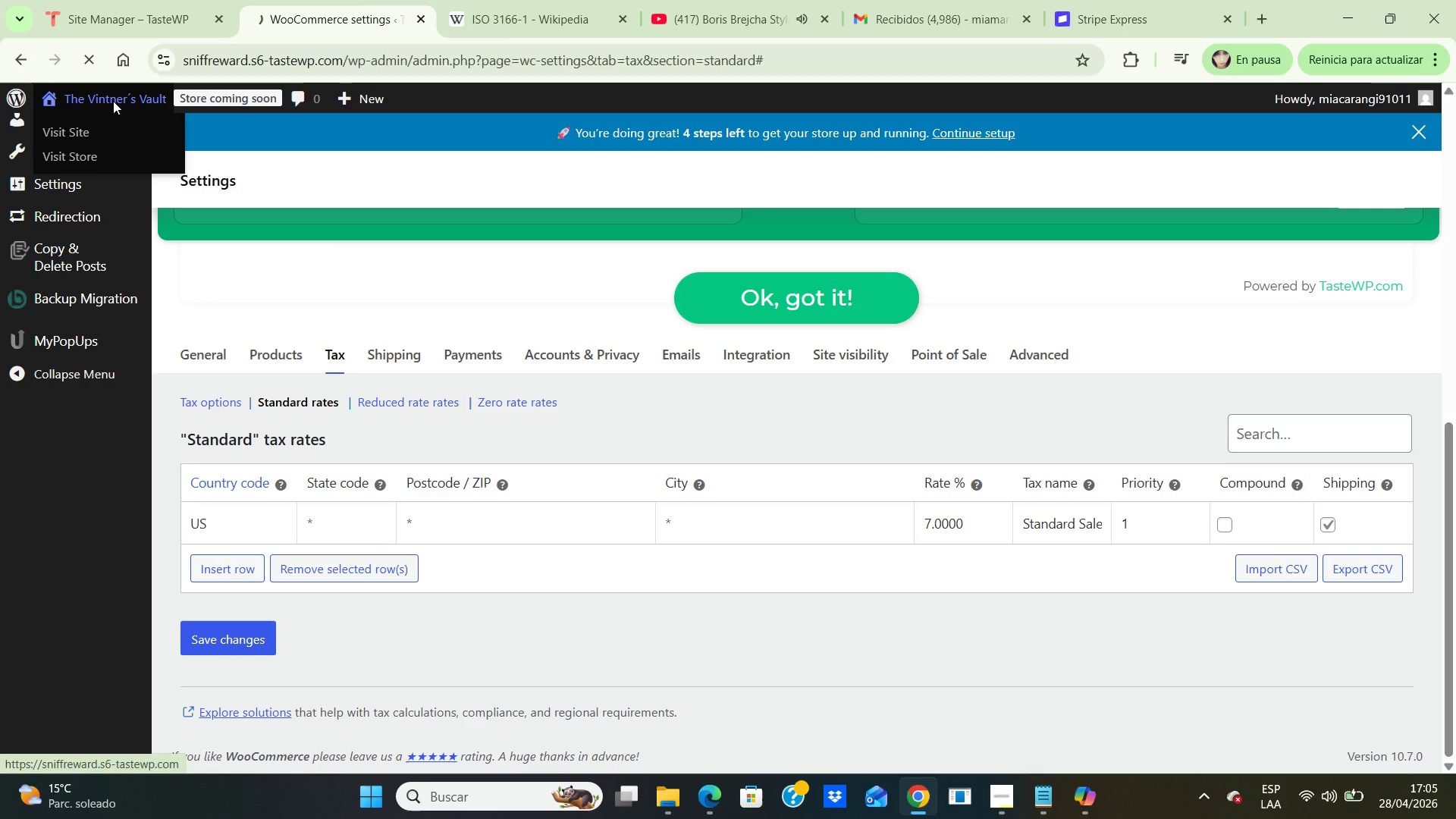 
scroll: coordinate [170, 218], scroll_direction: down, amount: 6.0
 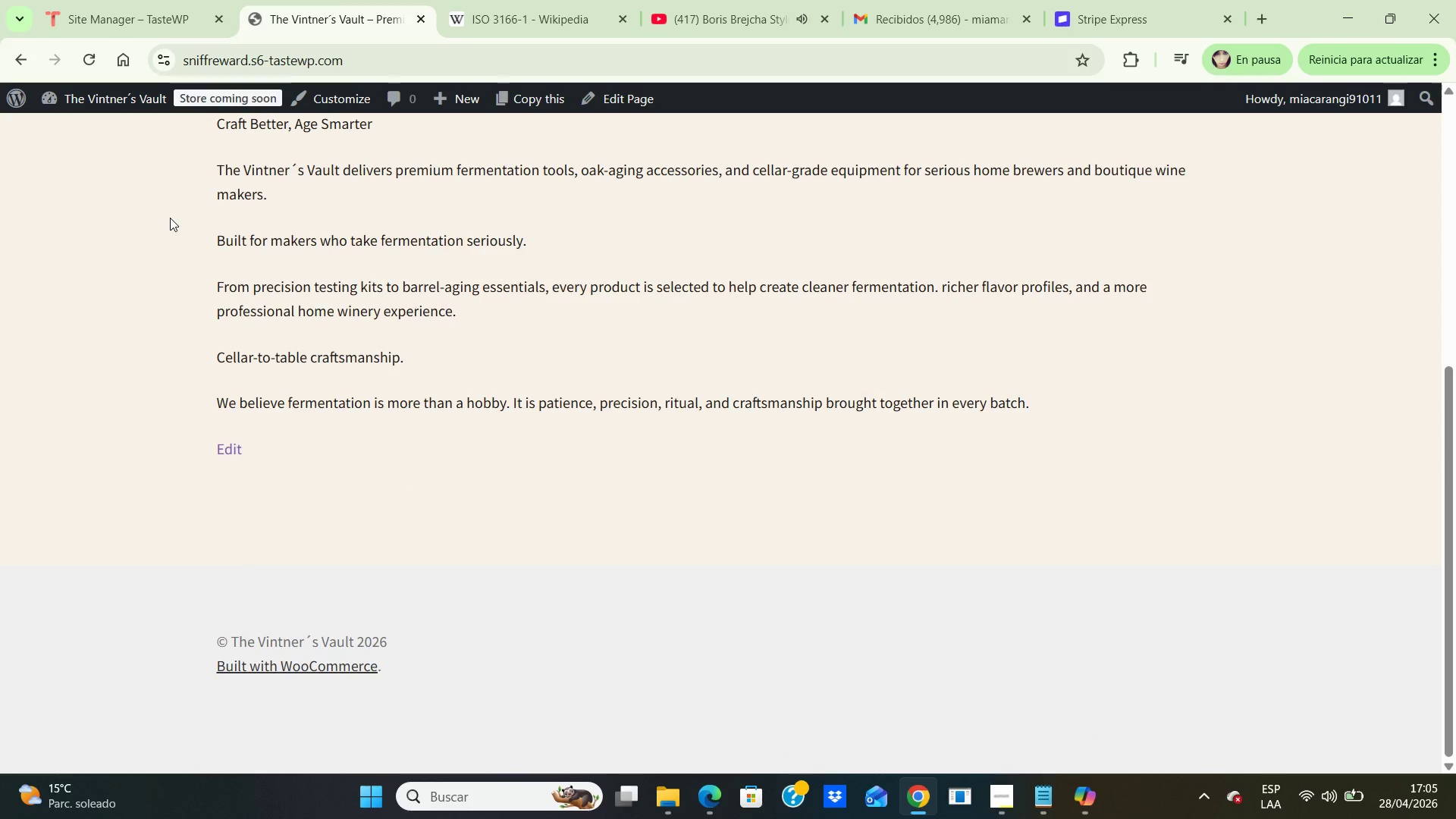 
scroll: coordinate [170, 218], scroll_direction: up, amount: 6.0
 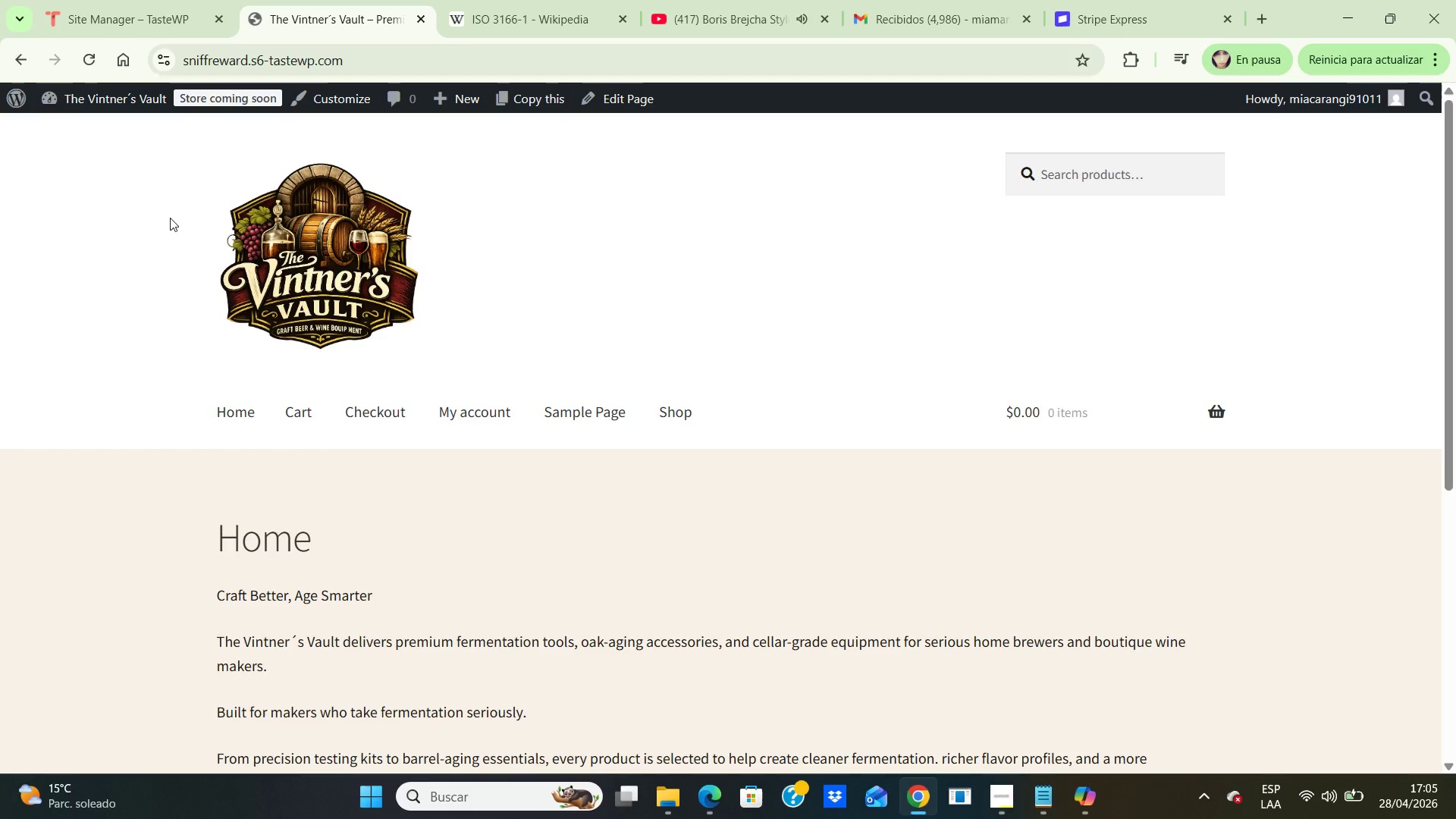 
scroll: coordinate [170, 218], scroll_direction: down, amount: 2.0
 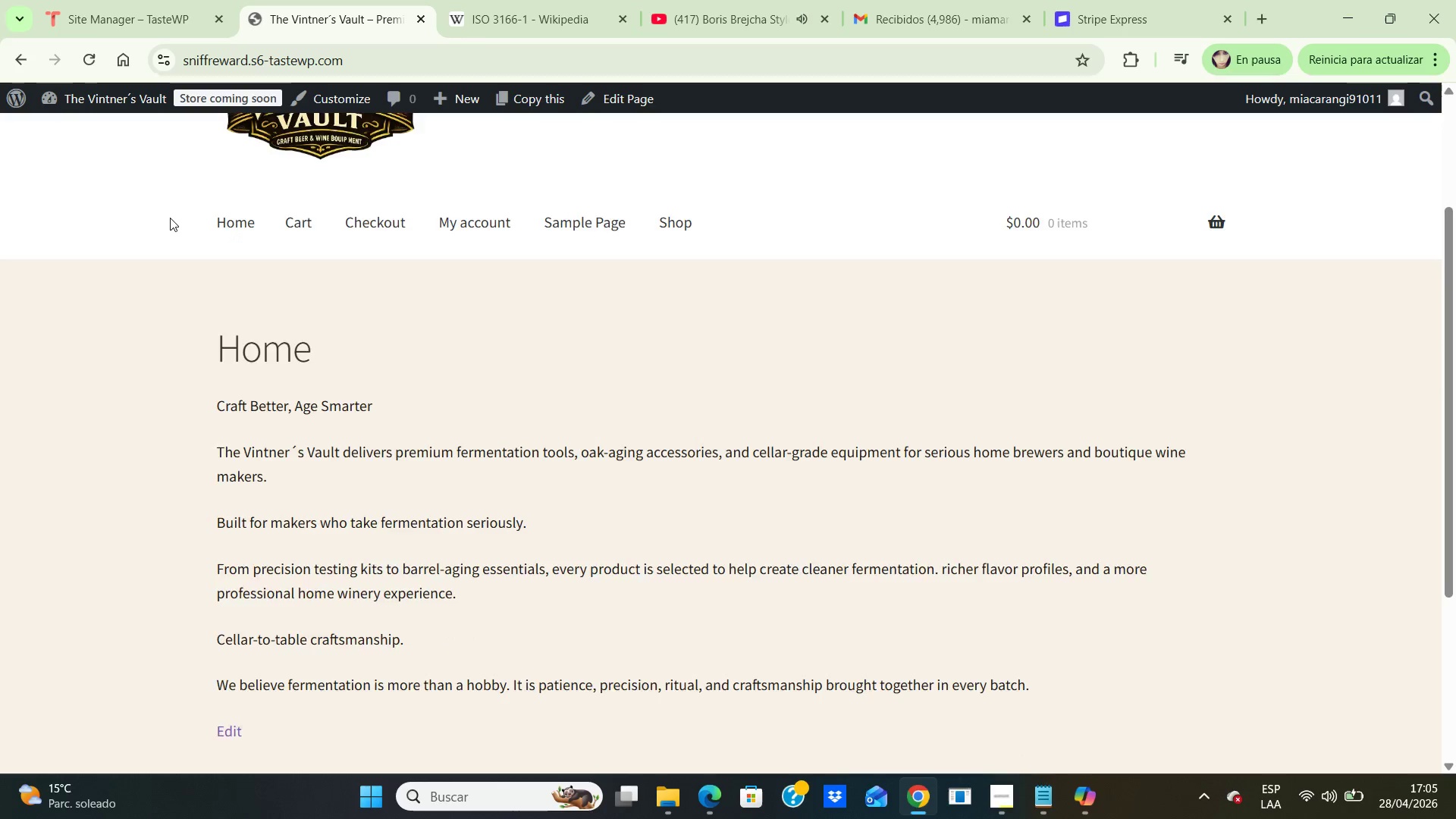 
scroll: coordinate [170, 218], scroll_direction: up, amount: 2.0
 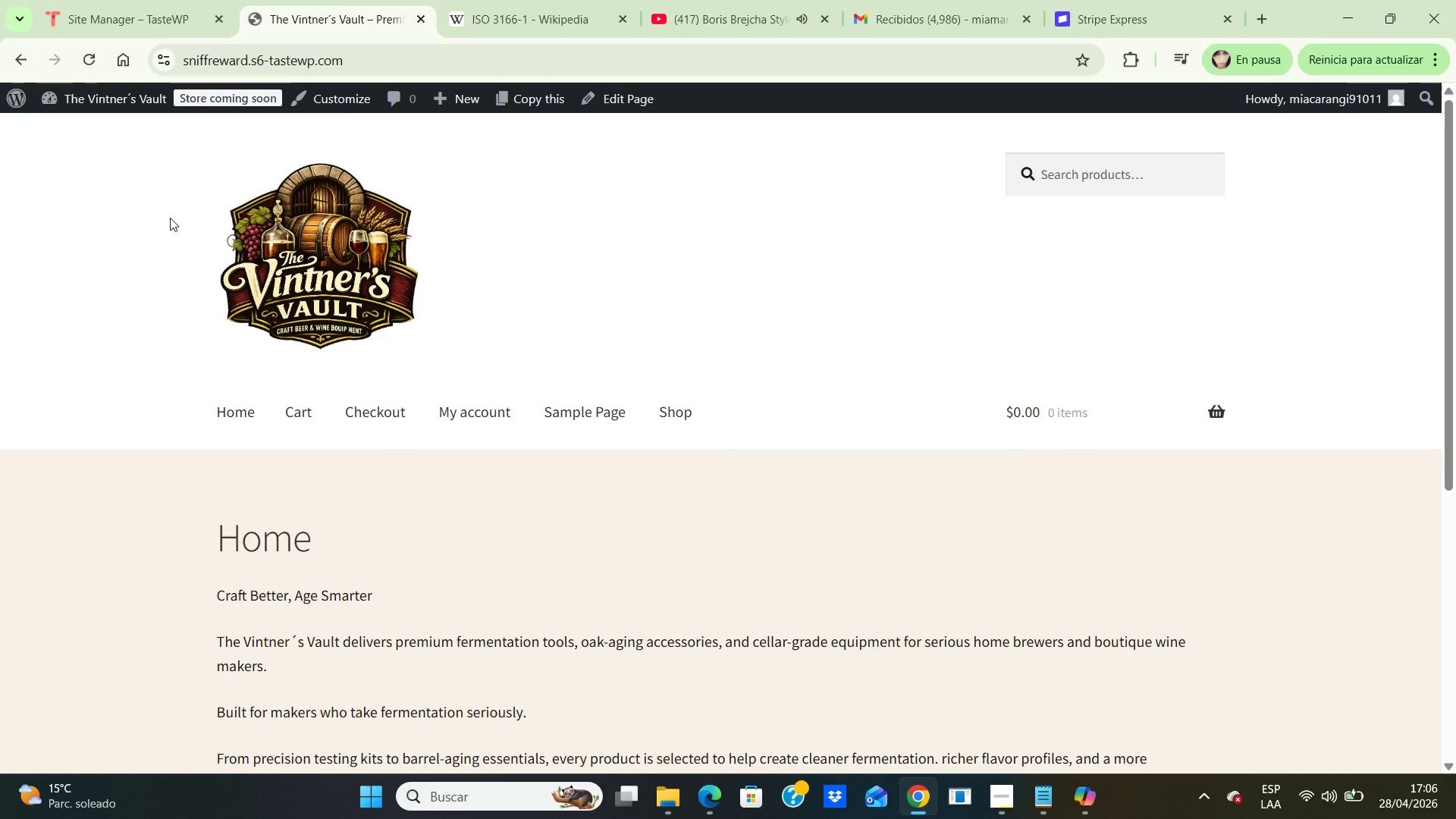 
wait(13.04)
 